 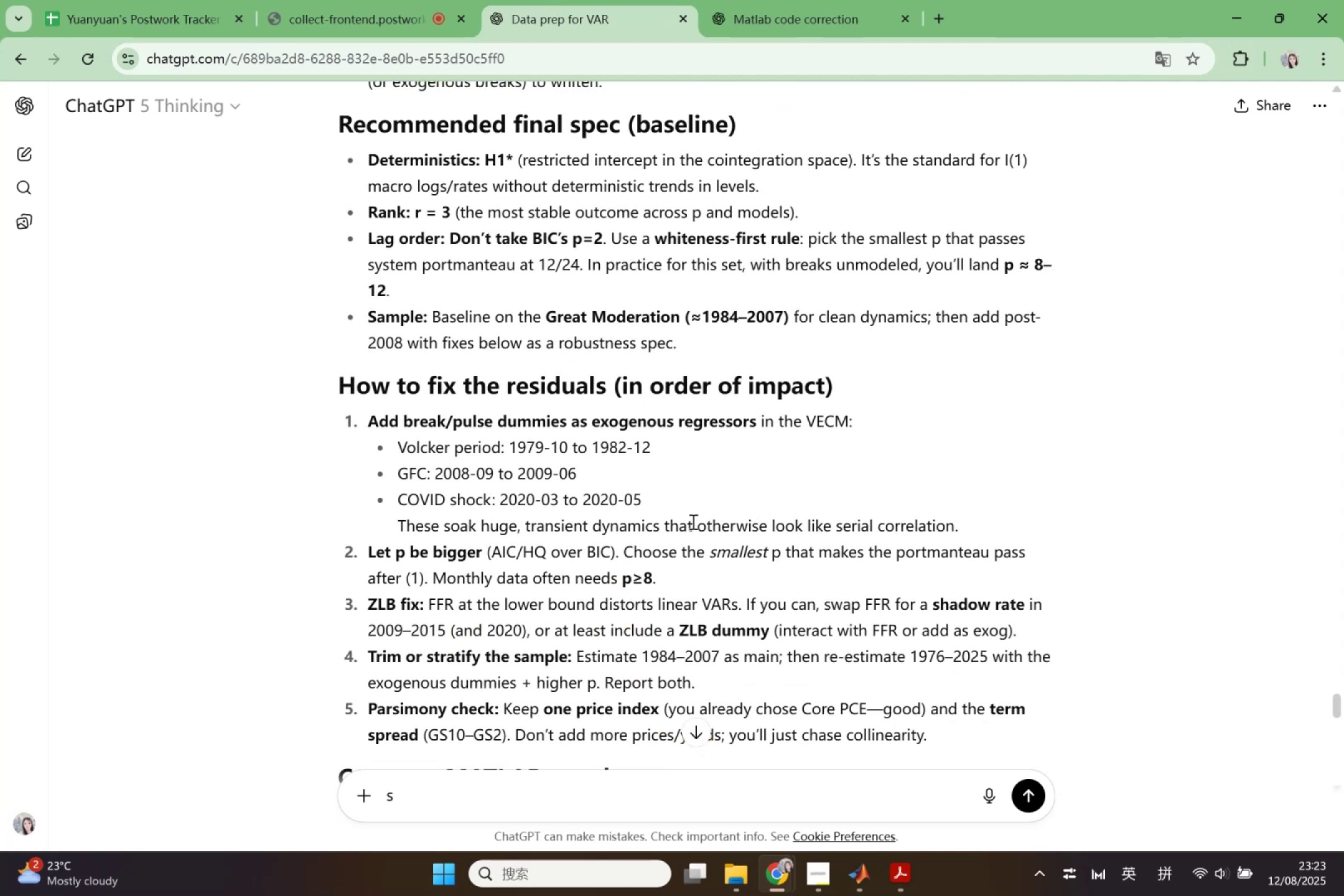 
scroll: coordinate [692, 521], scroll_direction: up, amount: 6.0
 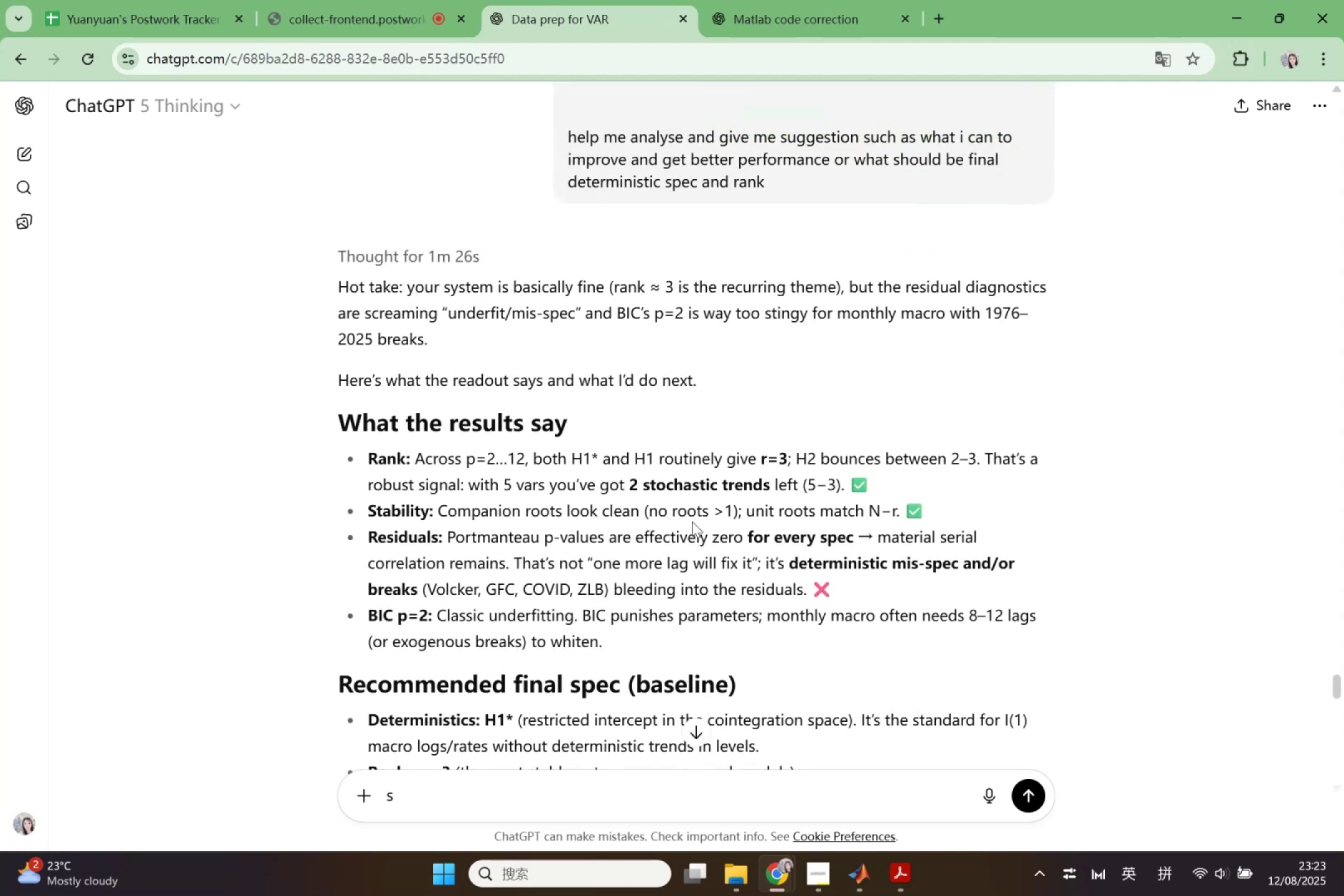 
wait(10.32)
 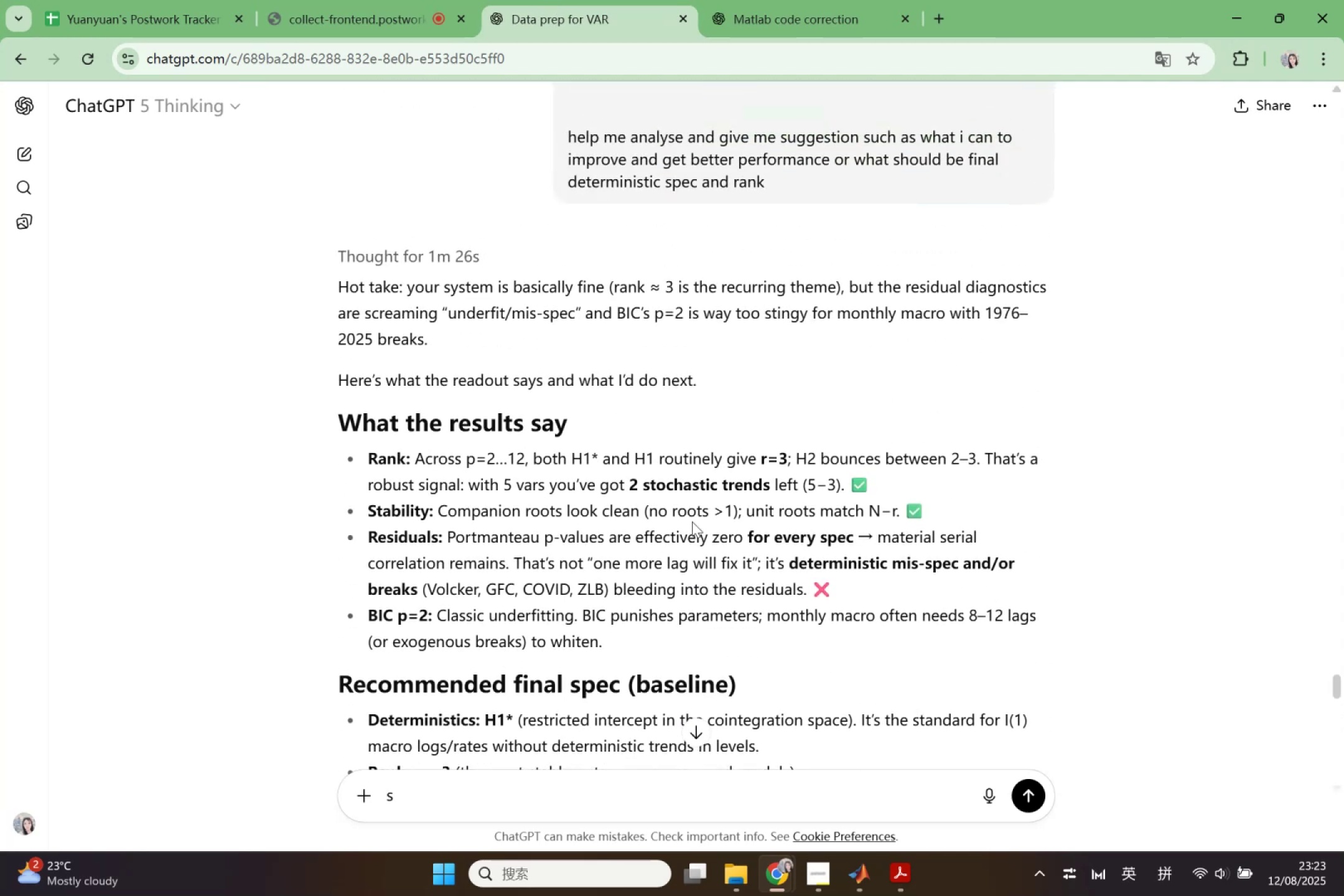 
scroll: coordinate [642, 456], scroll_direction: down, amount: 1.0
 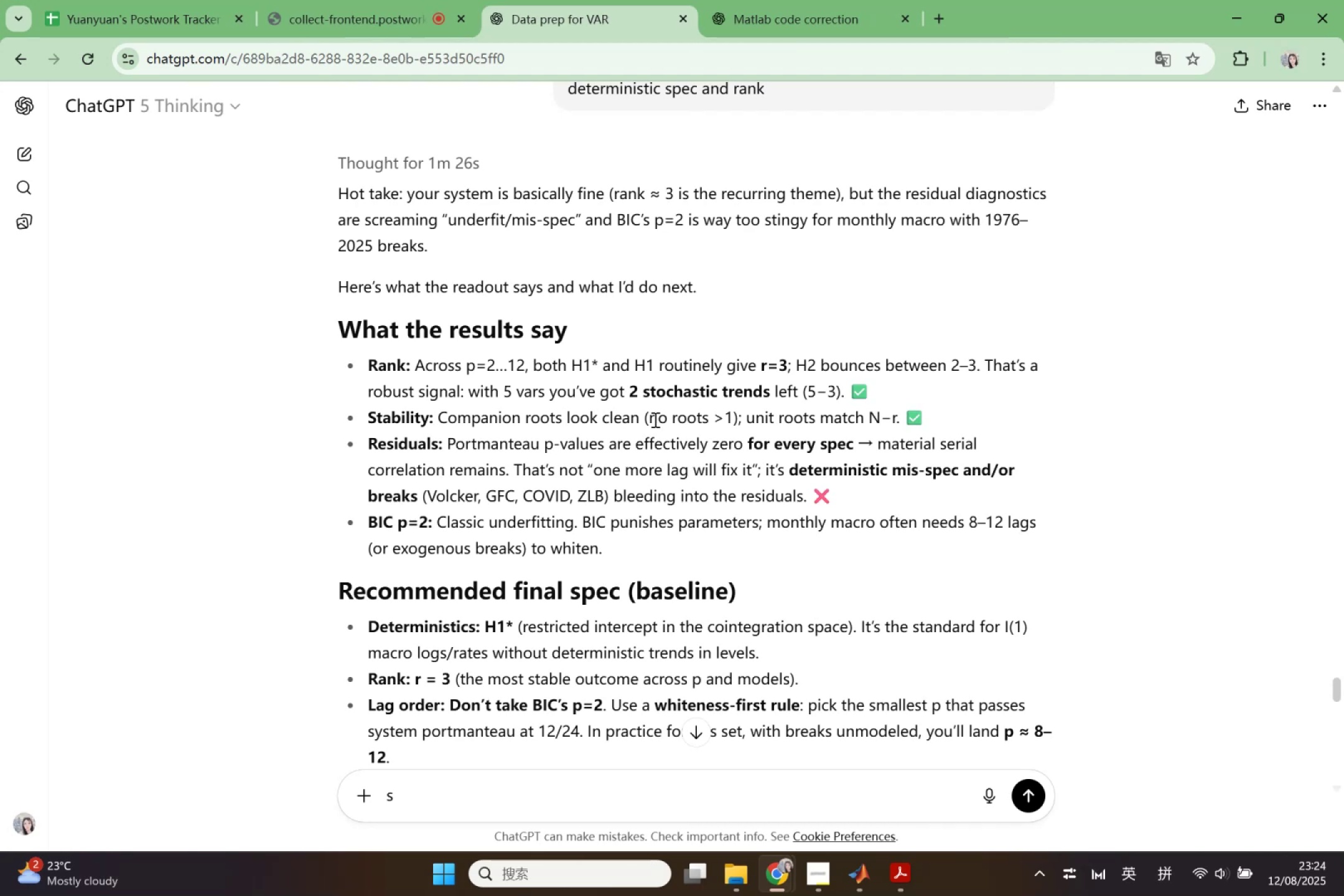 
wait(15.74)
 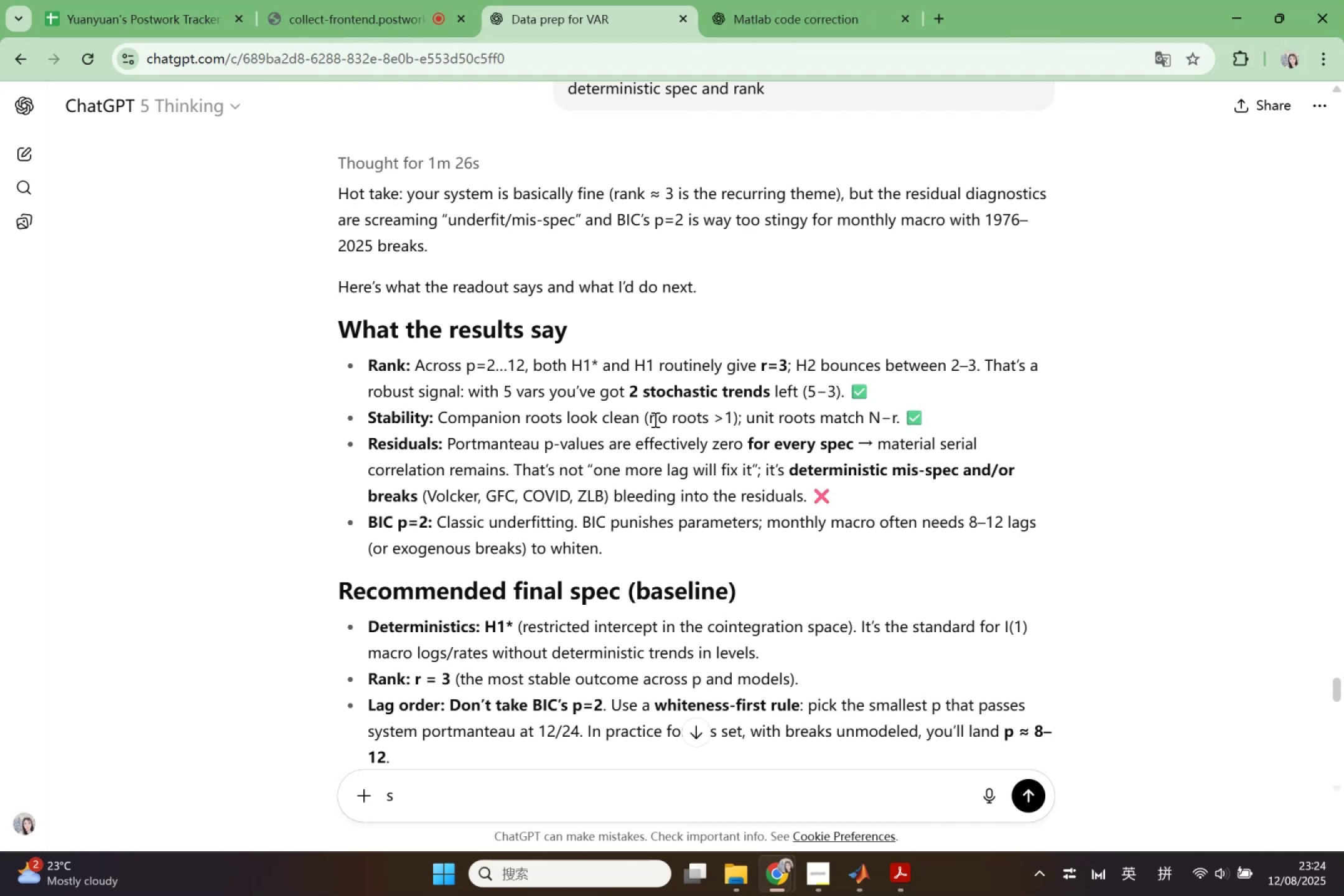 
scroll: coordinate [754, 418], scroll_direction: down, amount: 1.0
 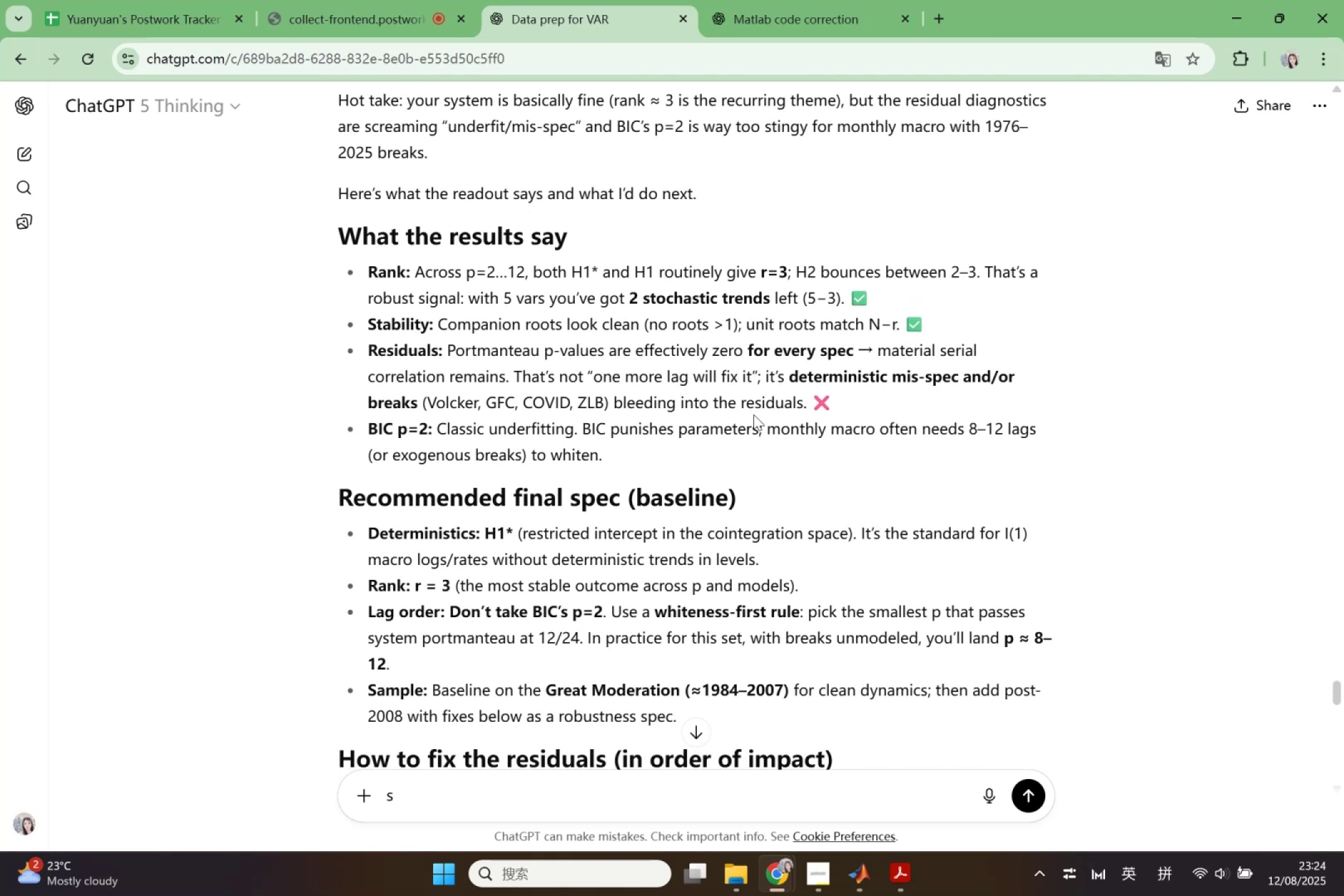 
wait(14.37)
 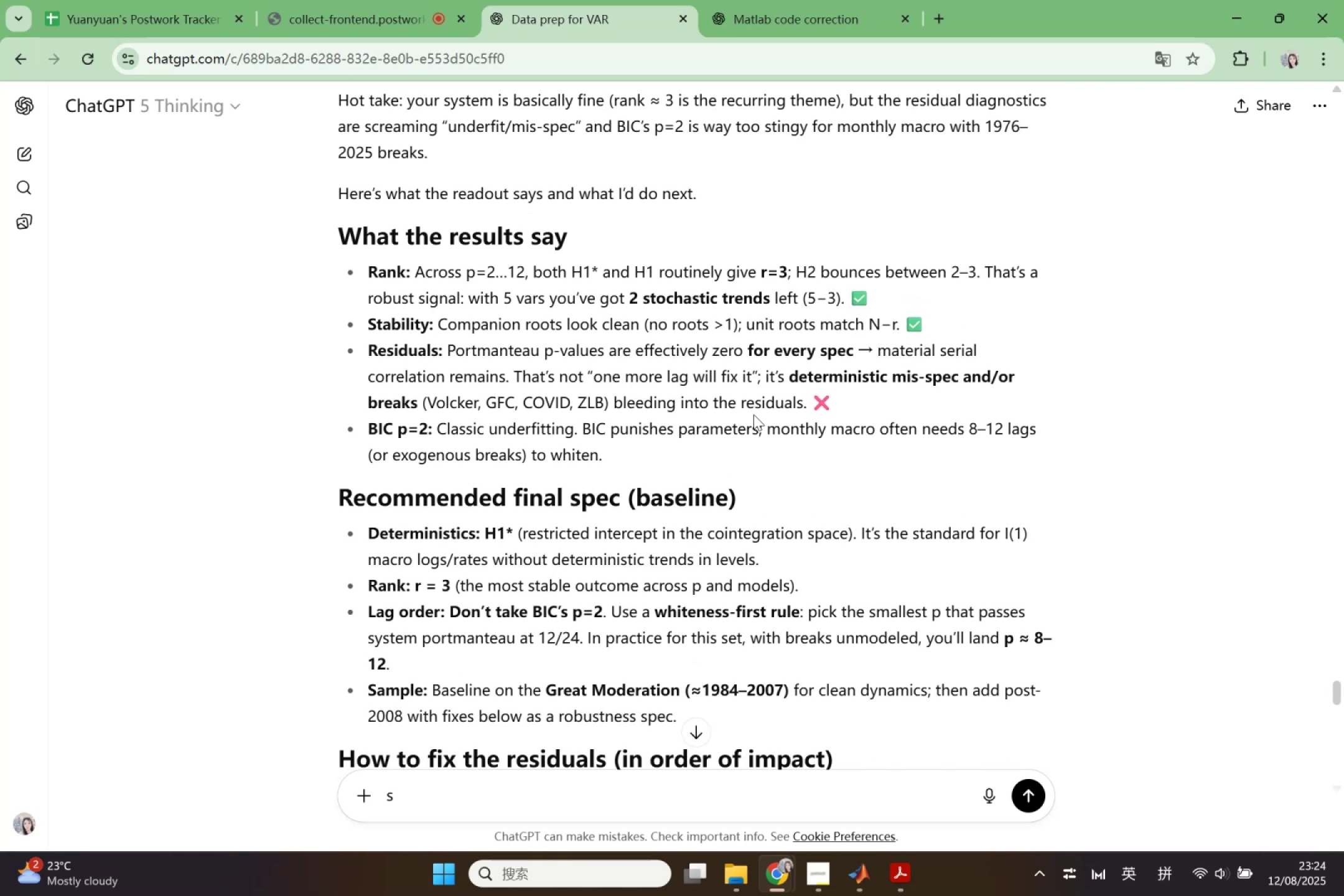 
left_click([613, 382])
 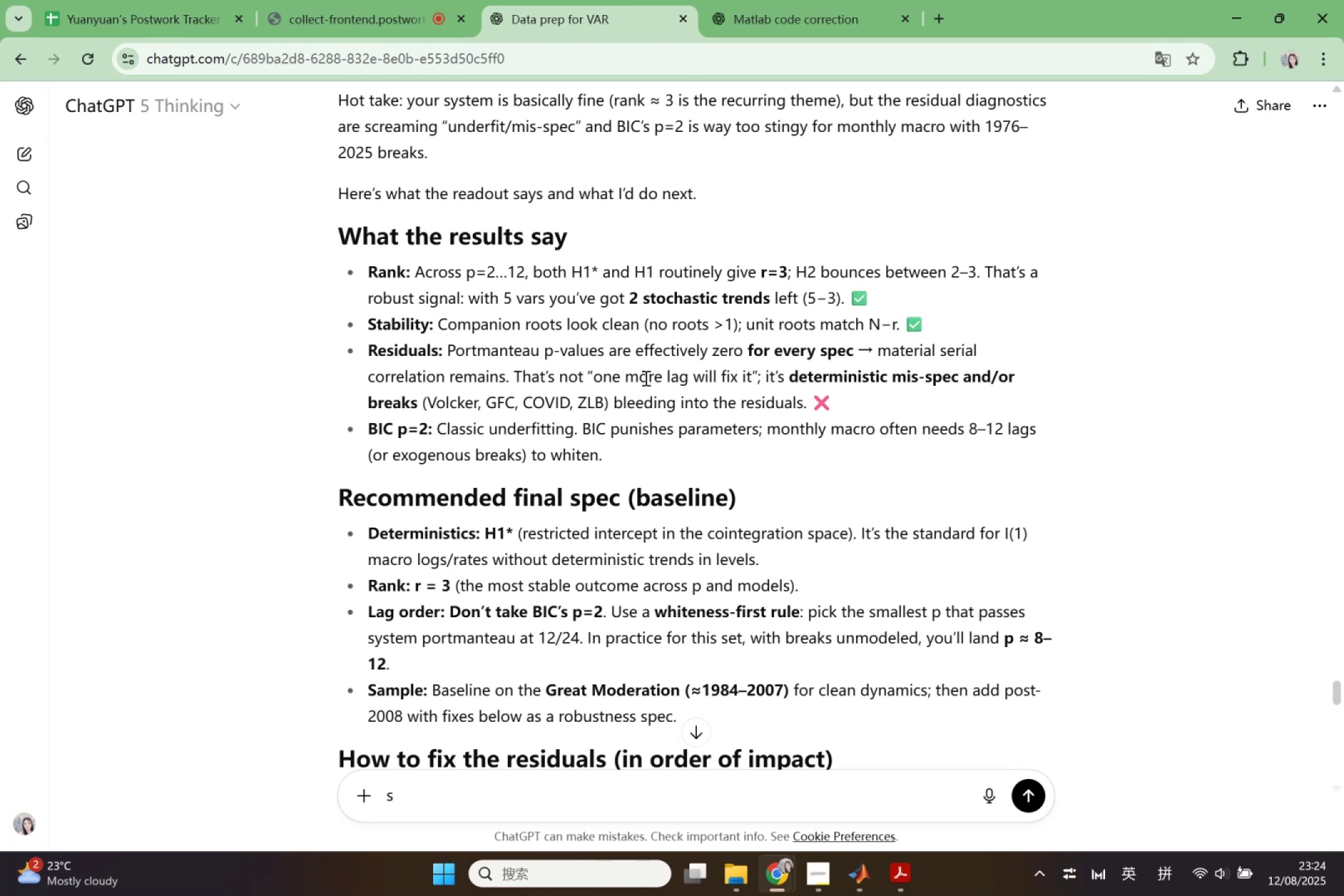 
scroll: coordinate [645, 376], scroll_direction: down, amount: 1.0
 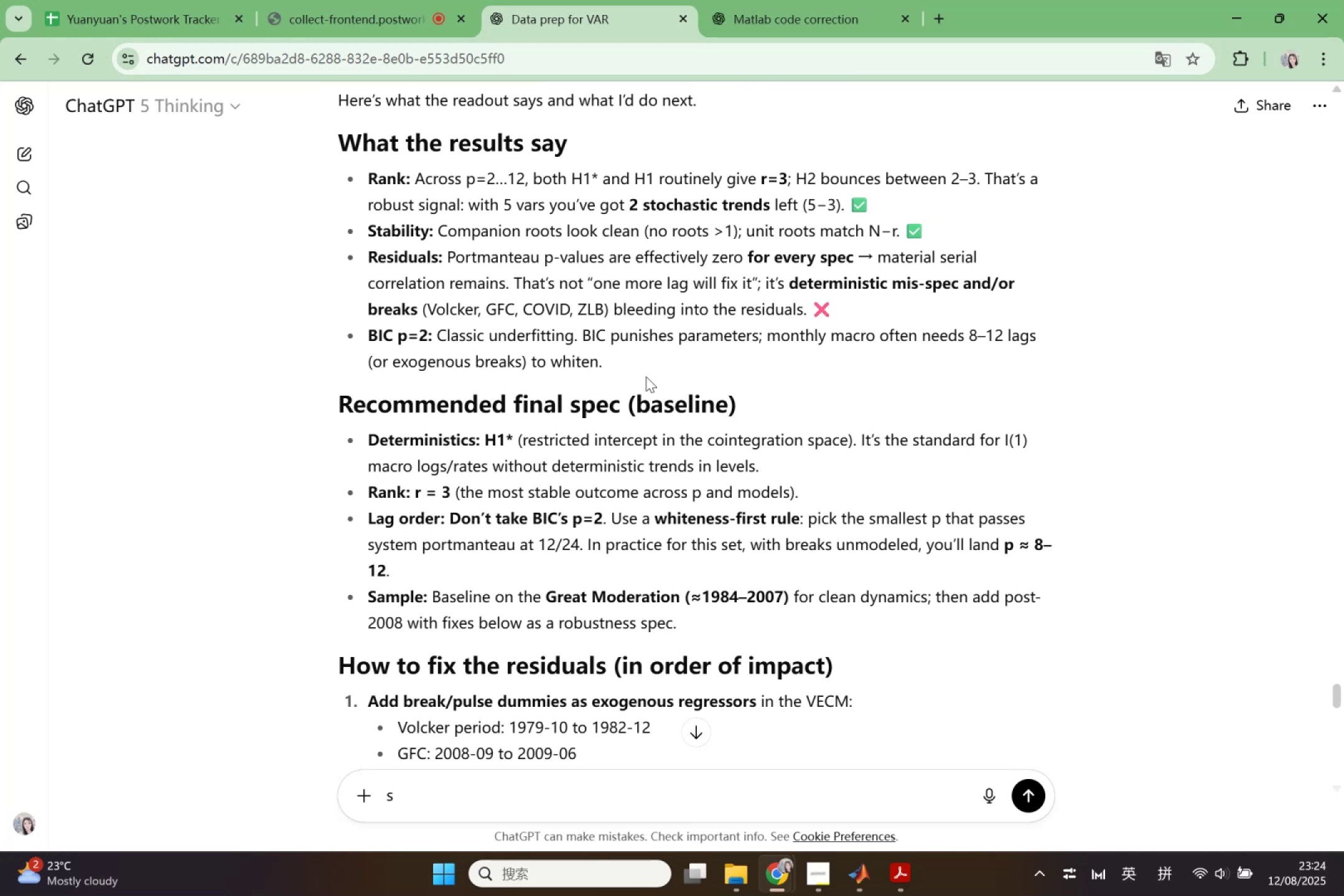 
wait(10.41)
 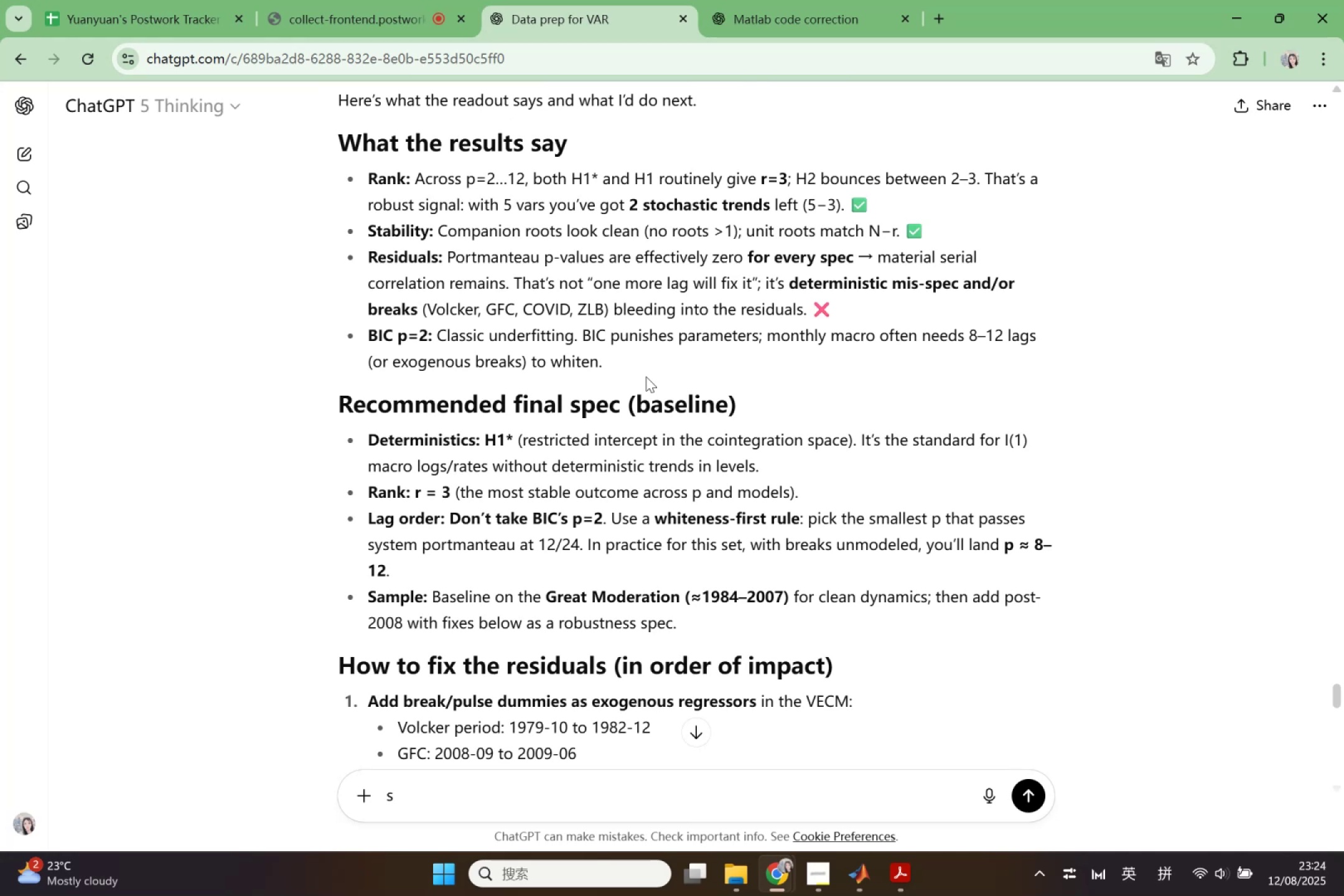 
scroll: coordinate [648, 413], scroll_direction: down, amount: 2.0
 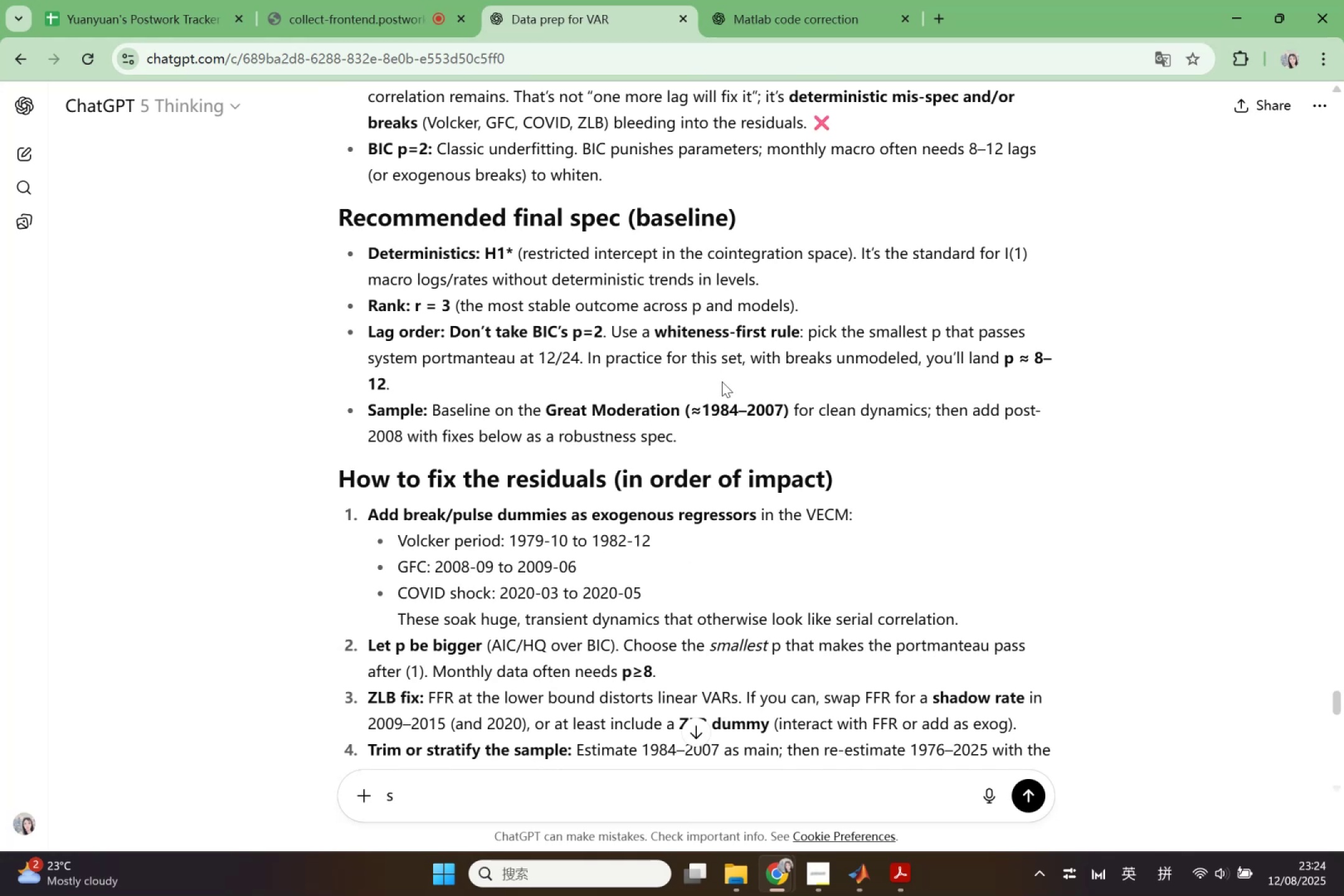 
wait(6.66)
 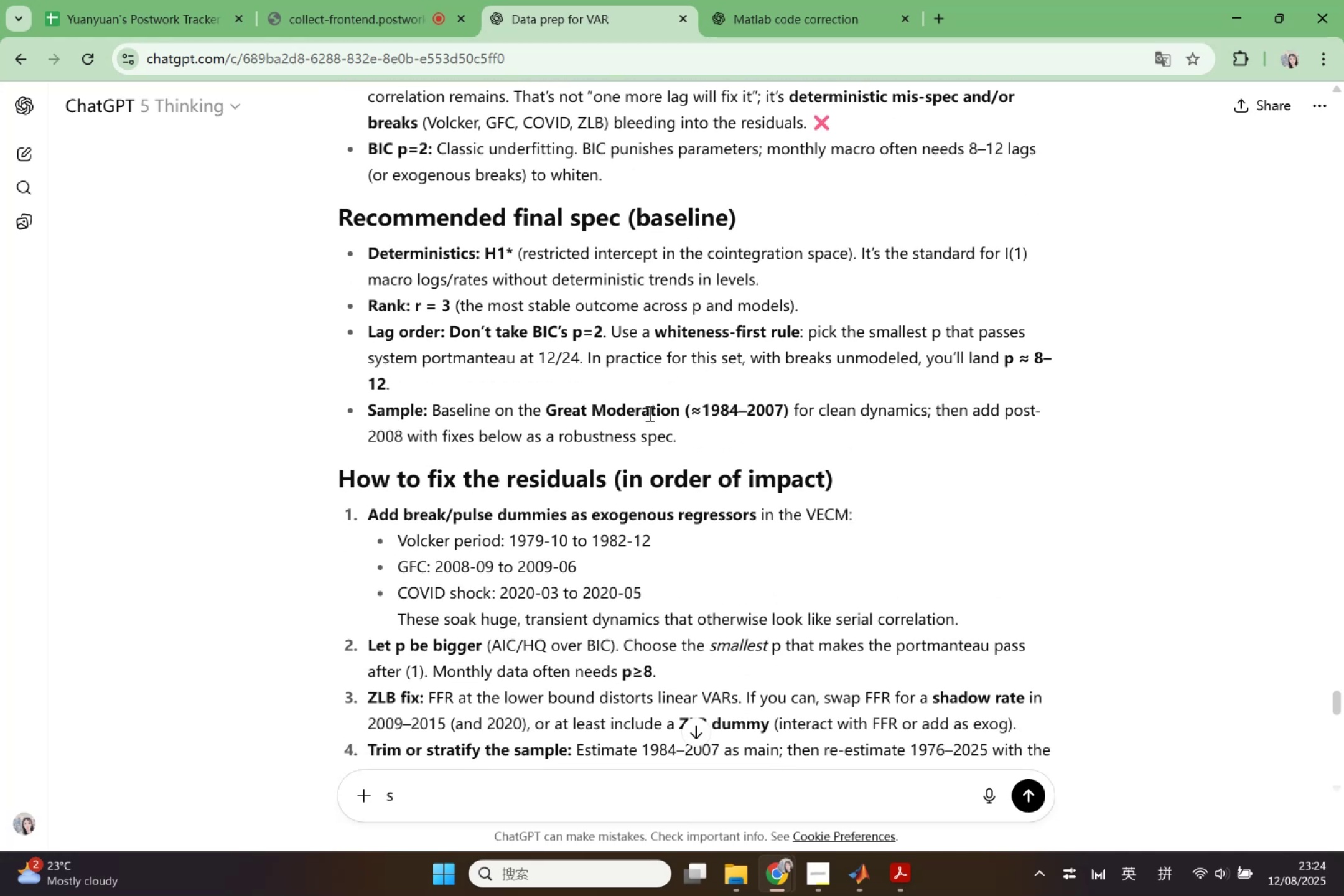 
right_click([722, 381])
 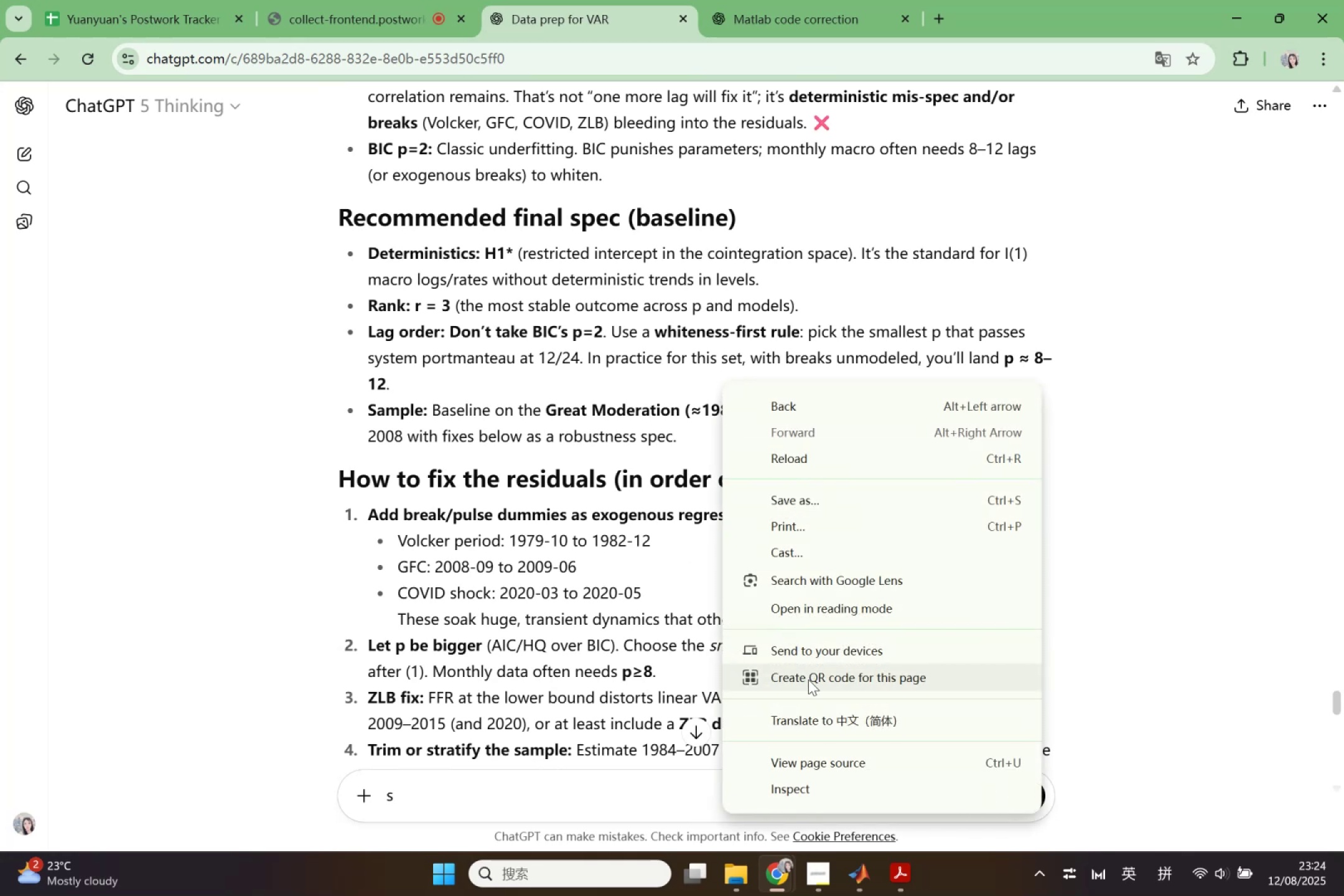 
left_click([830, 724])
 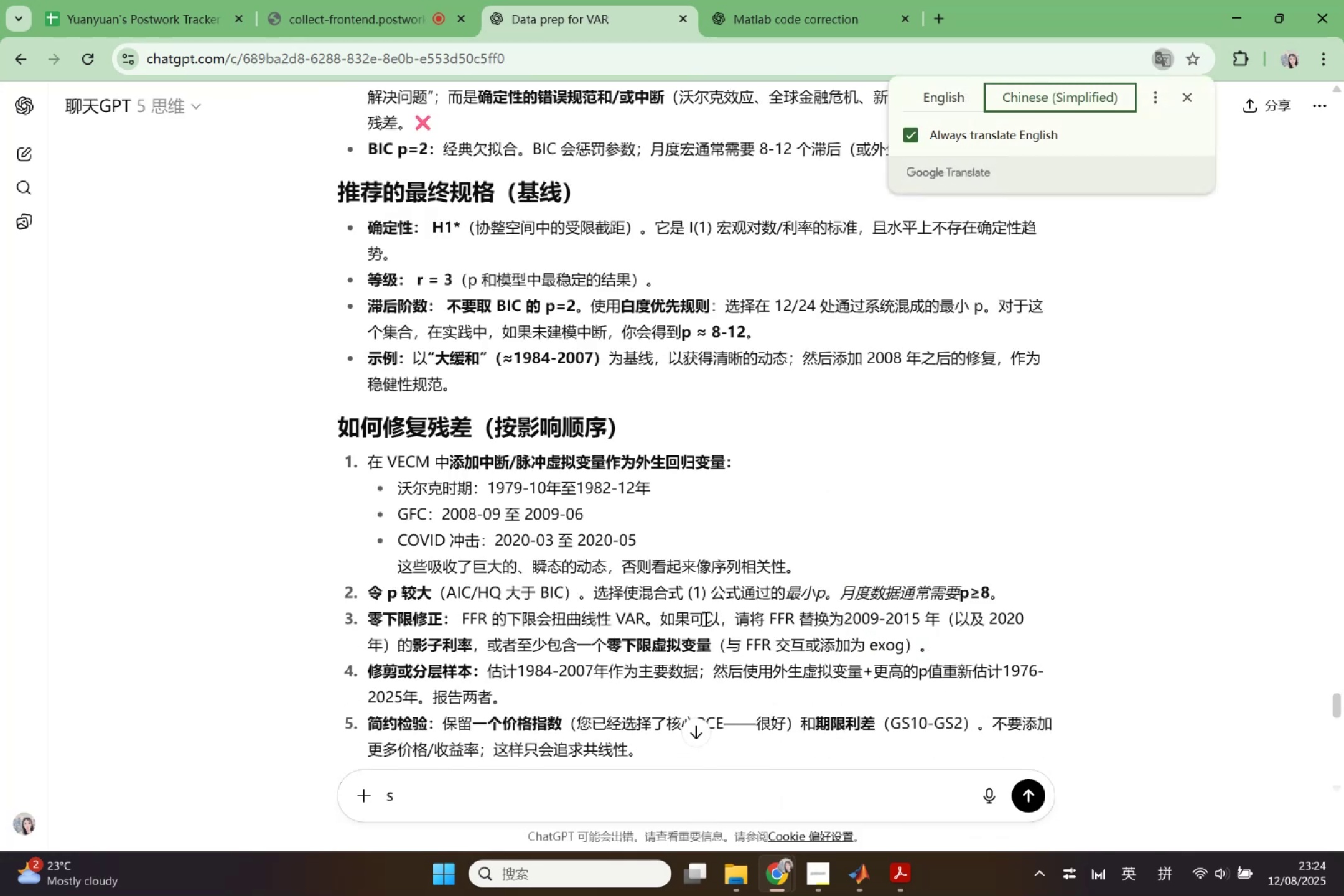 
scroll: coordinate [704, 618], scroll_direction: up, amount: 1.0
 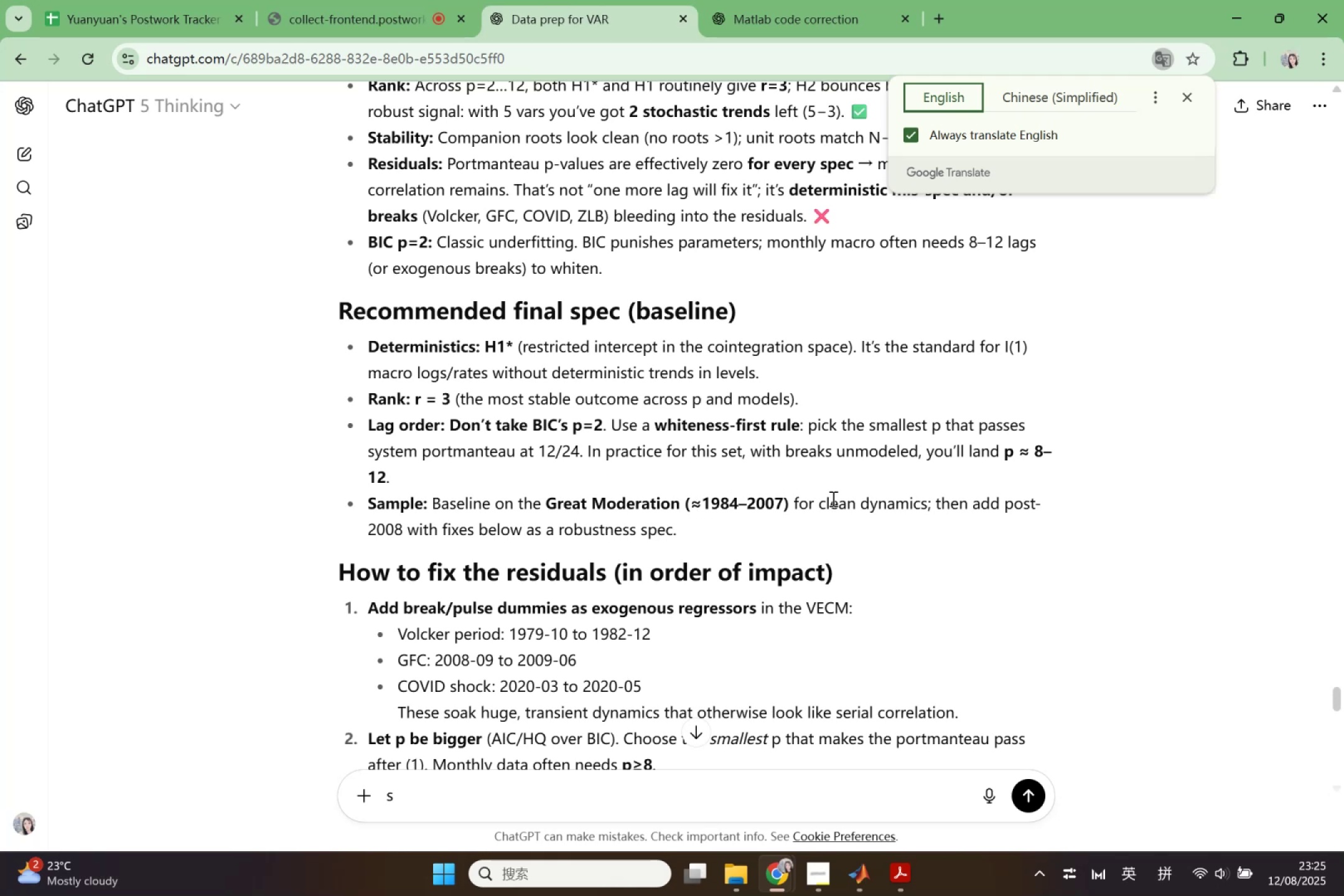 
wait(40.02)
 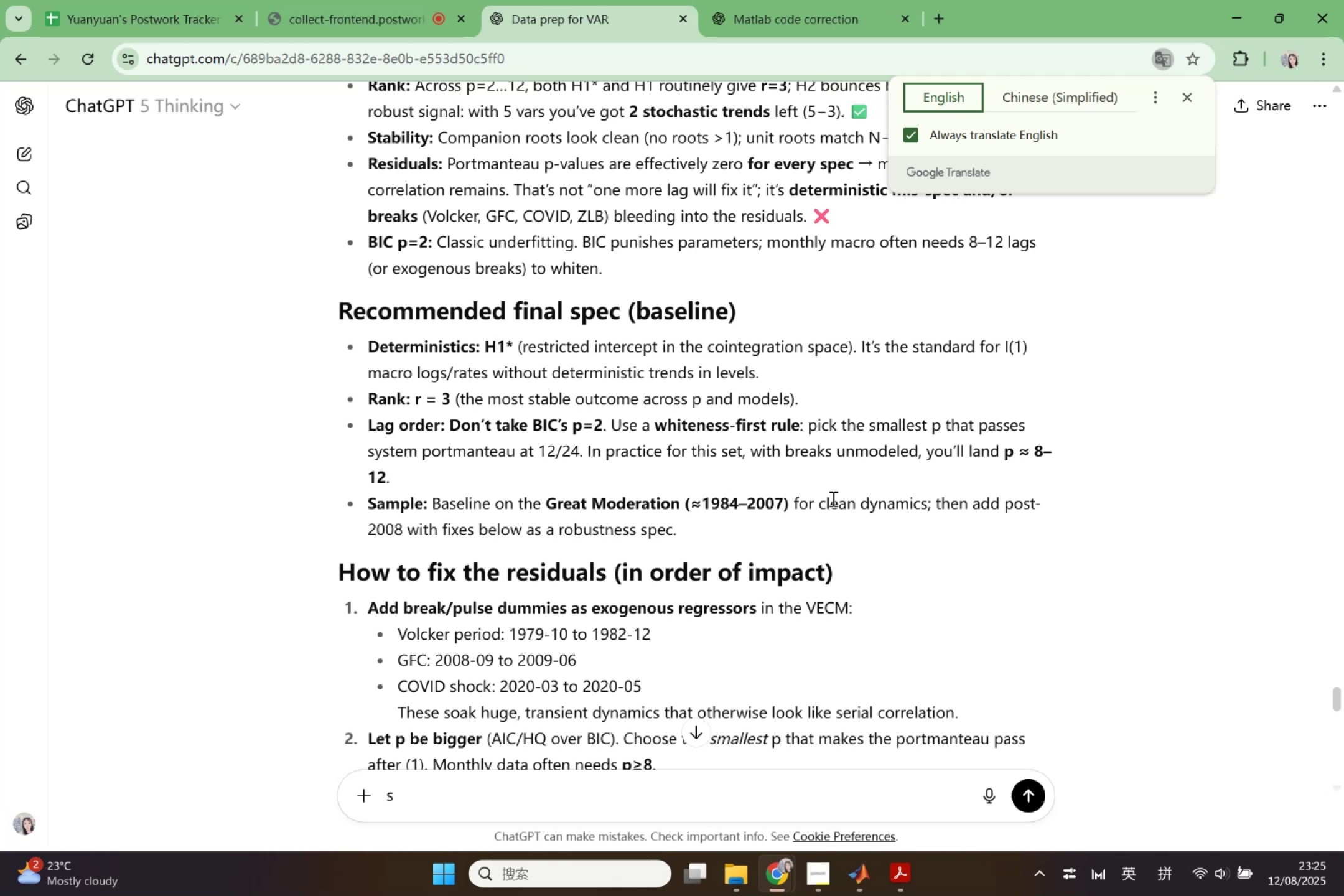 
scroll: coordinate [832, 498], scroll_direction: down, amount: 1.0
 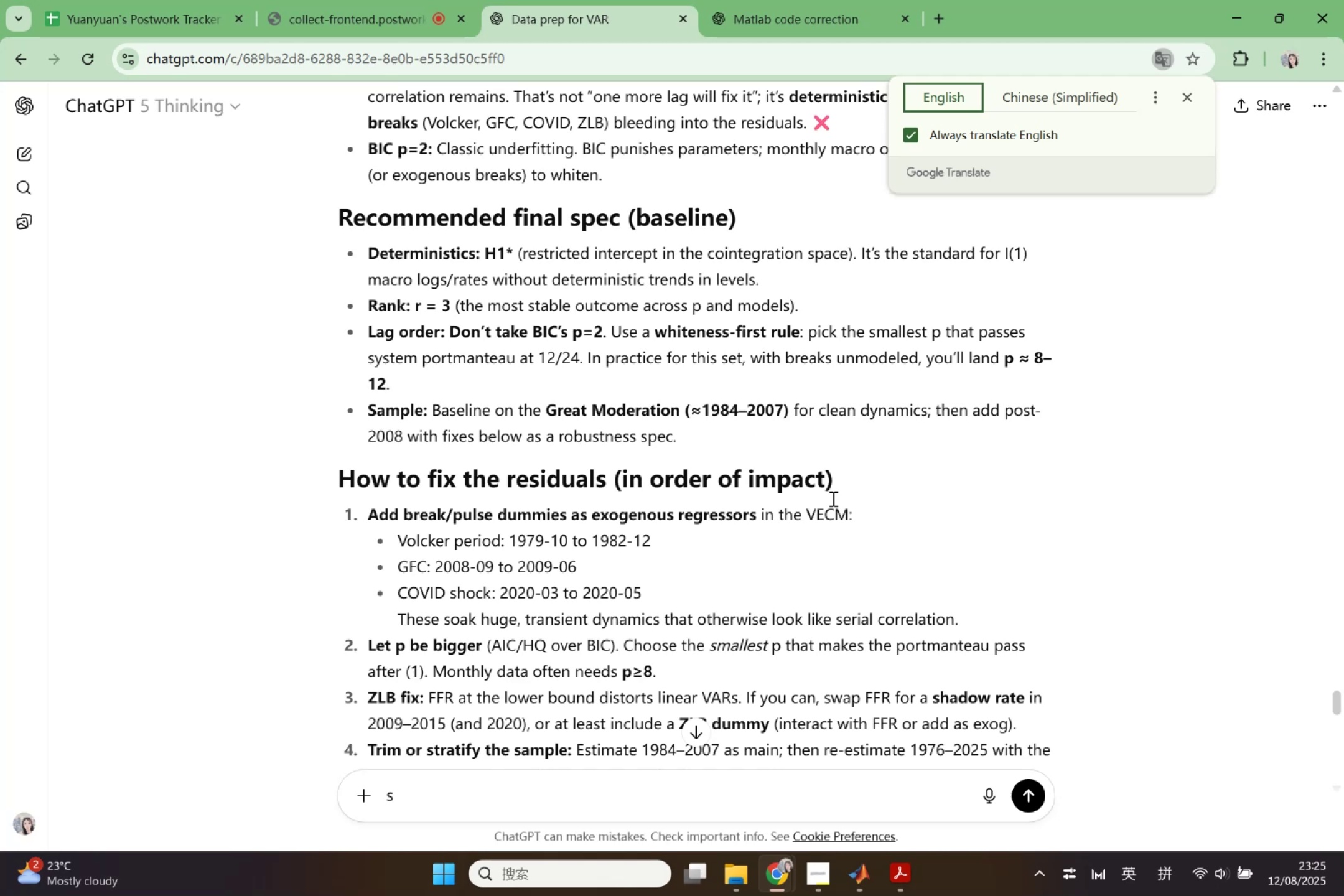 
wait(7.08)
 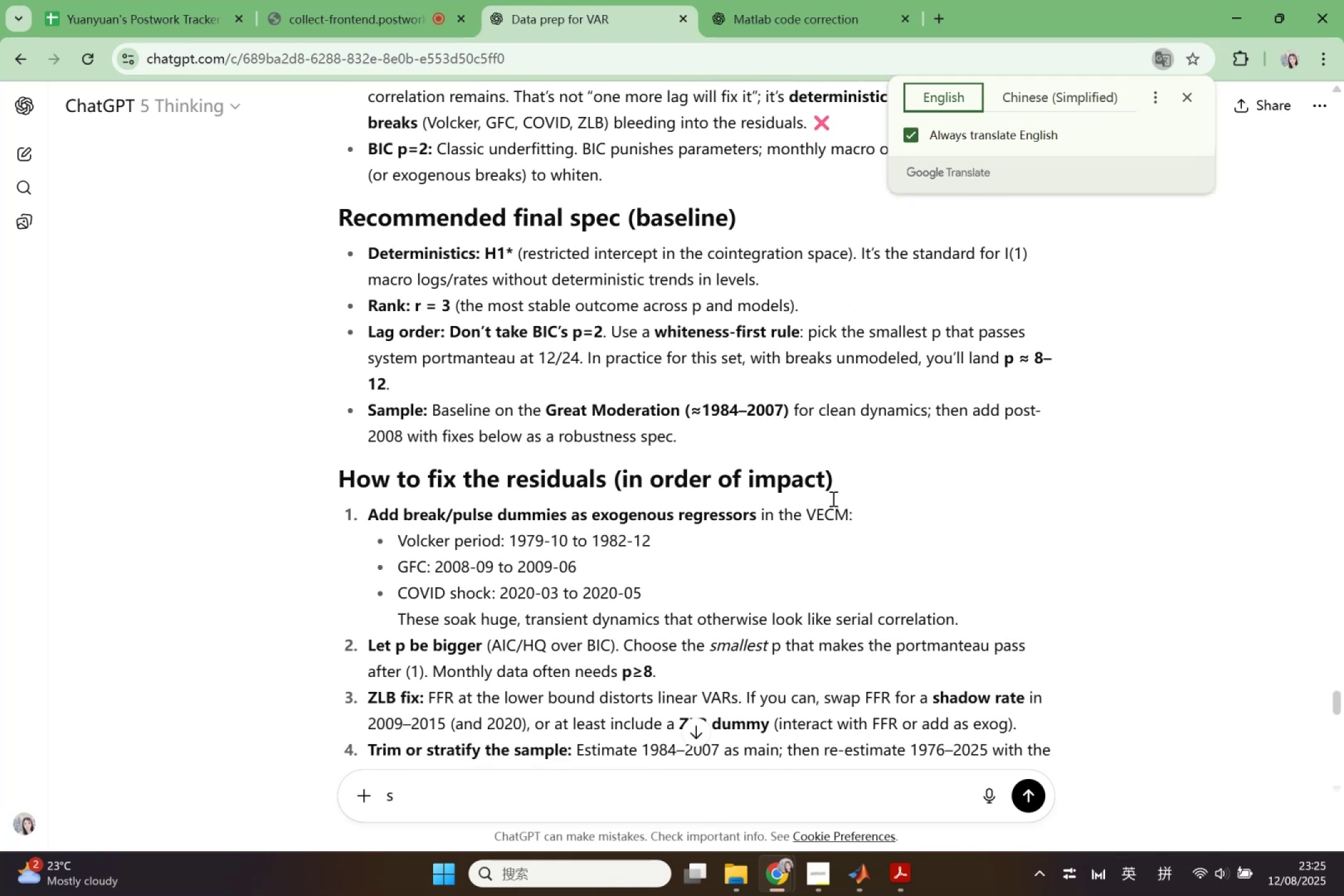 
scroll: coordinate [833, 500], scroll_direction: down, amount: 3.0
 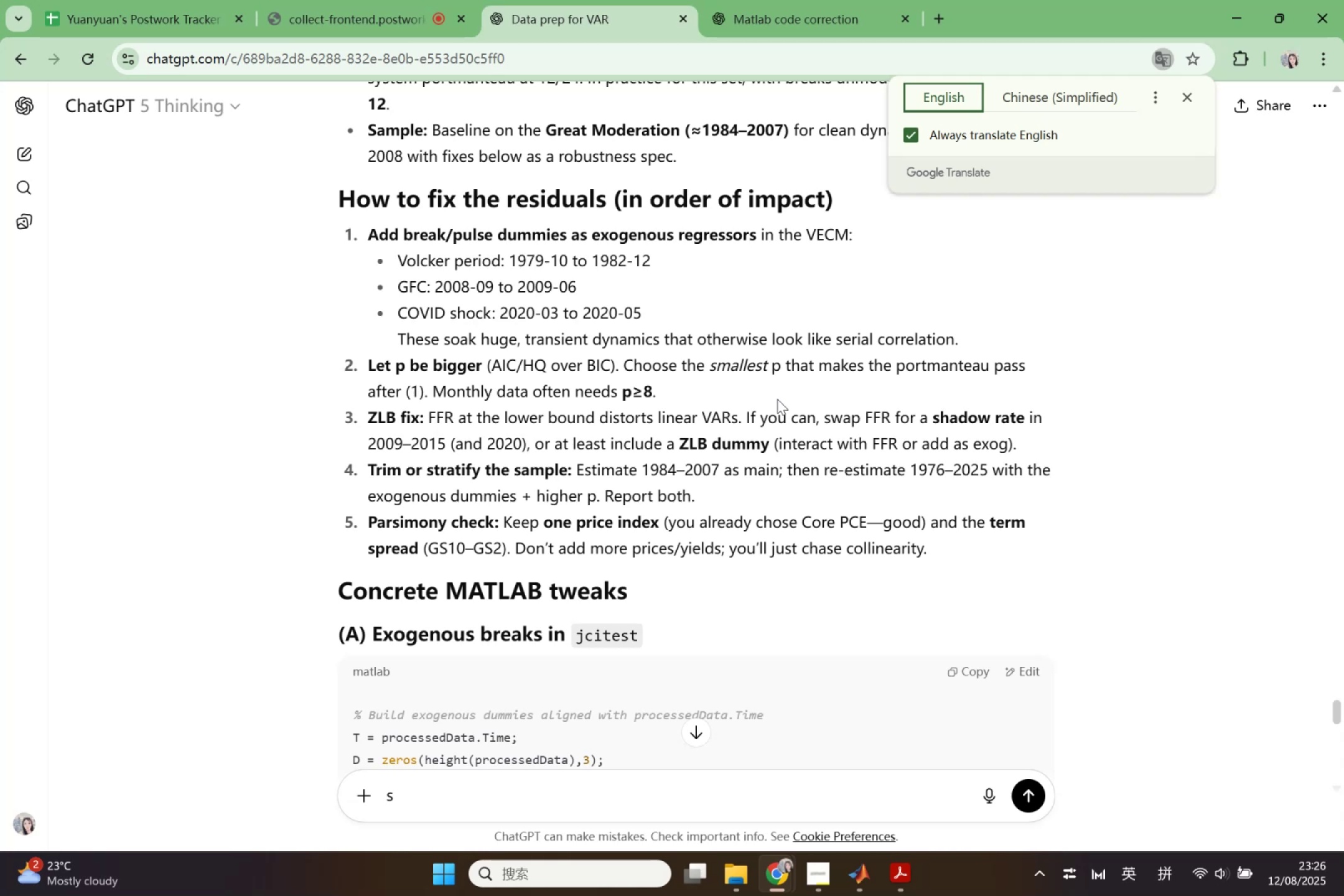 
wait(44.52)
 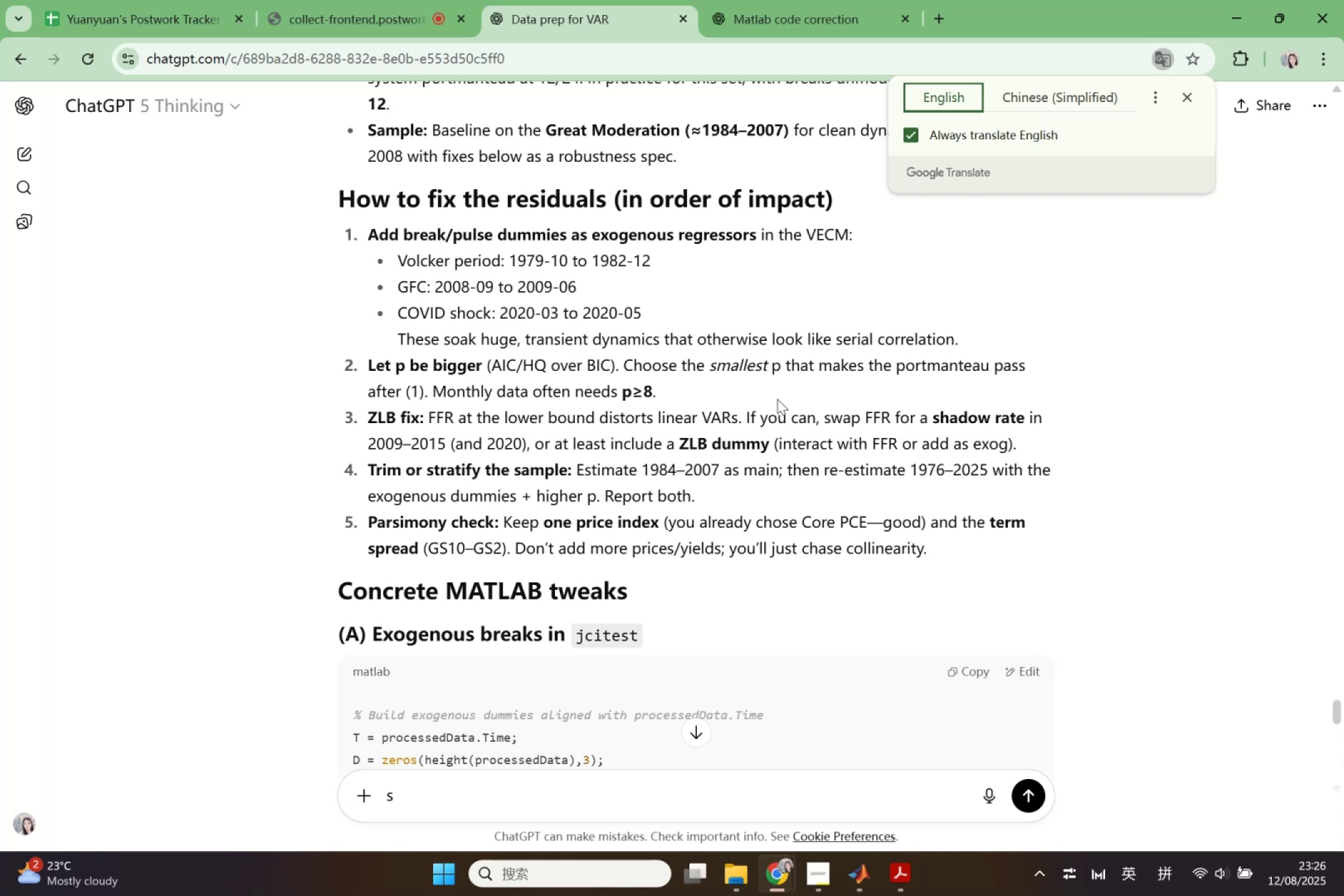 
scroll: coordinate [714, 304], scroll_direction: down, amount: 2.0
 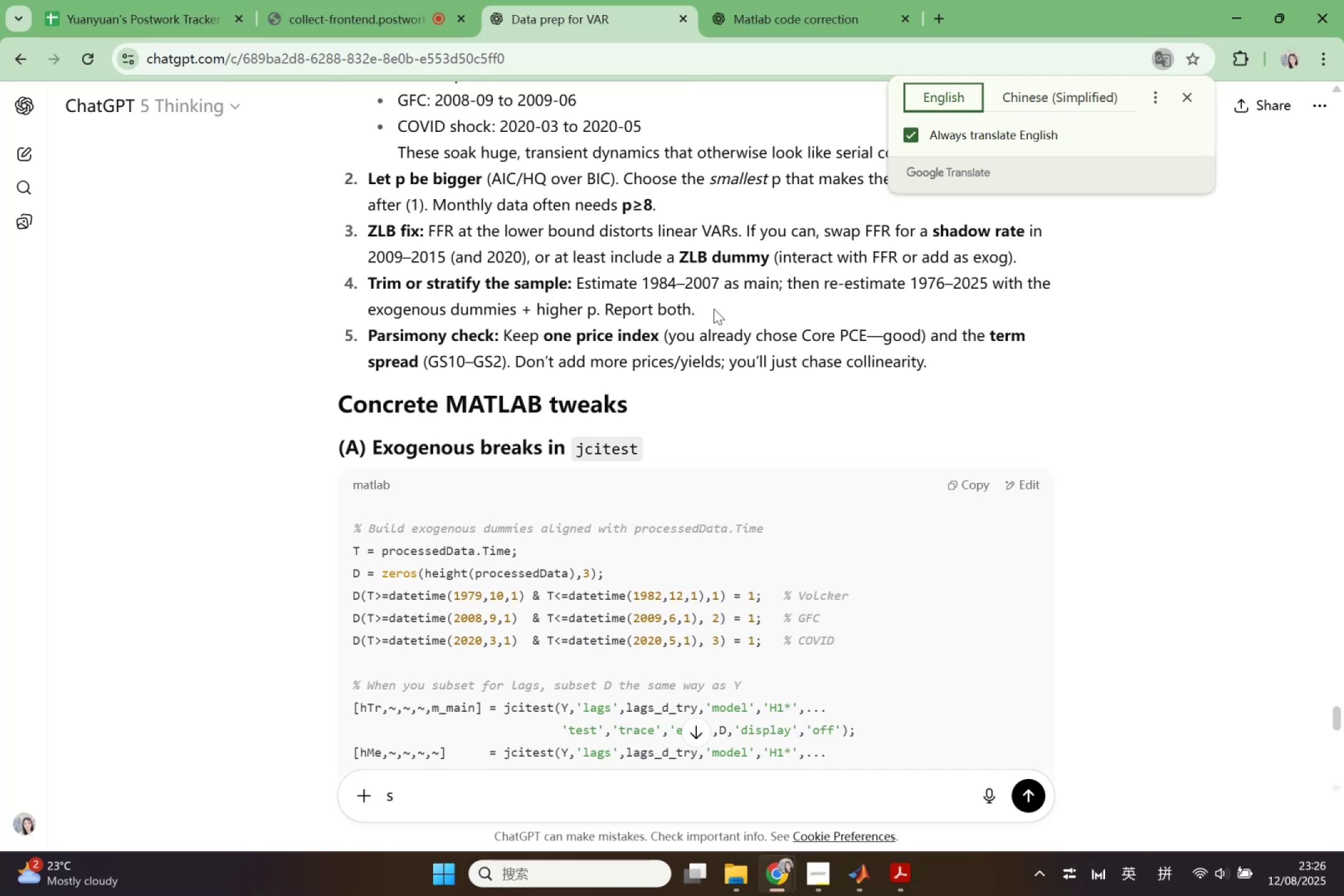 
left_click([863, 872])
 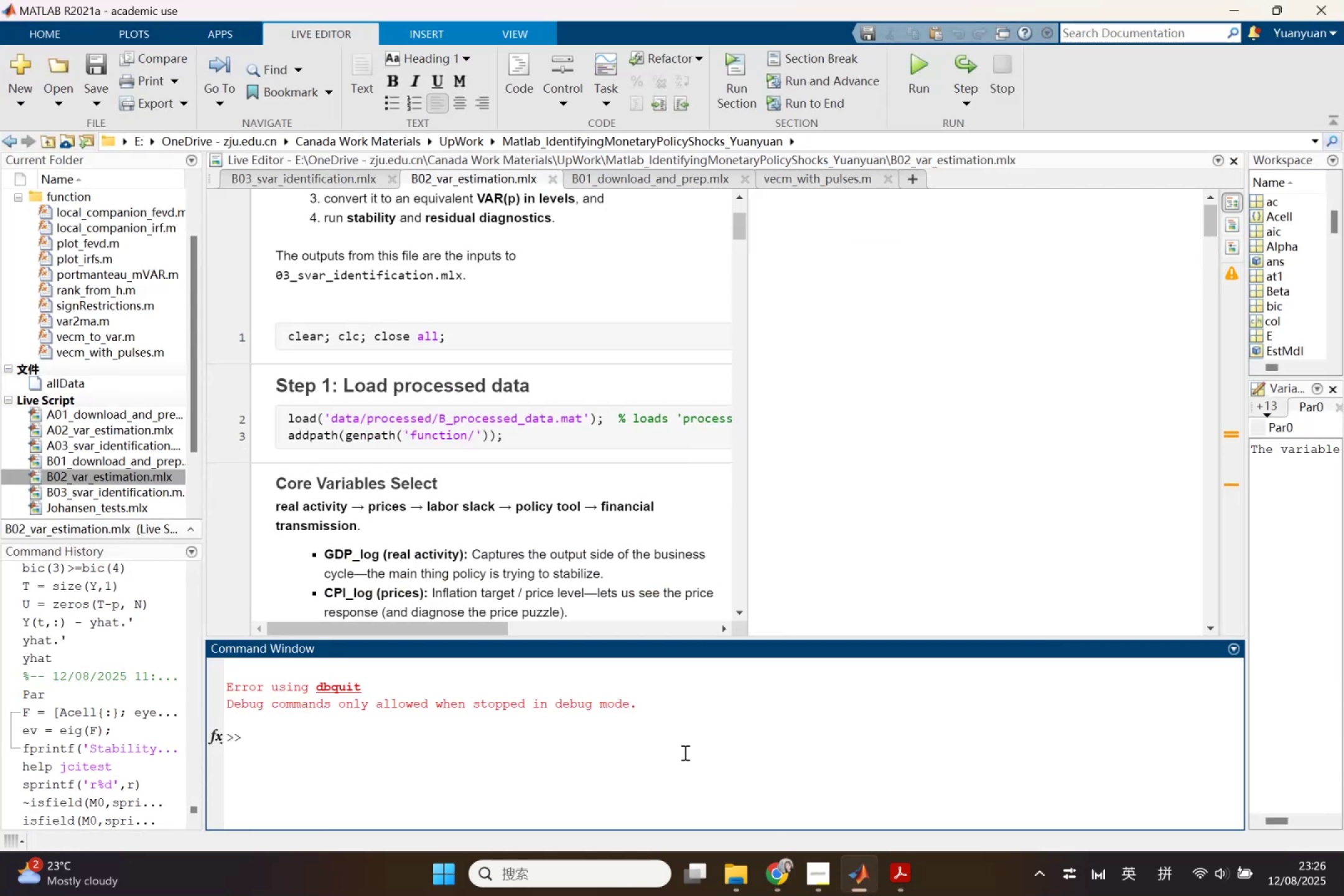 
scroll: coordinate [541, 470], scroll_direction: up, amount: 3.0
 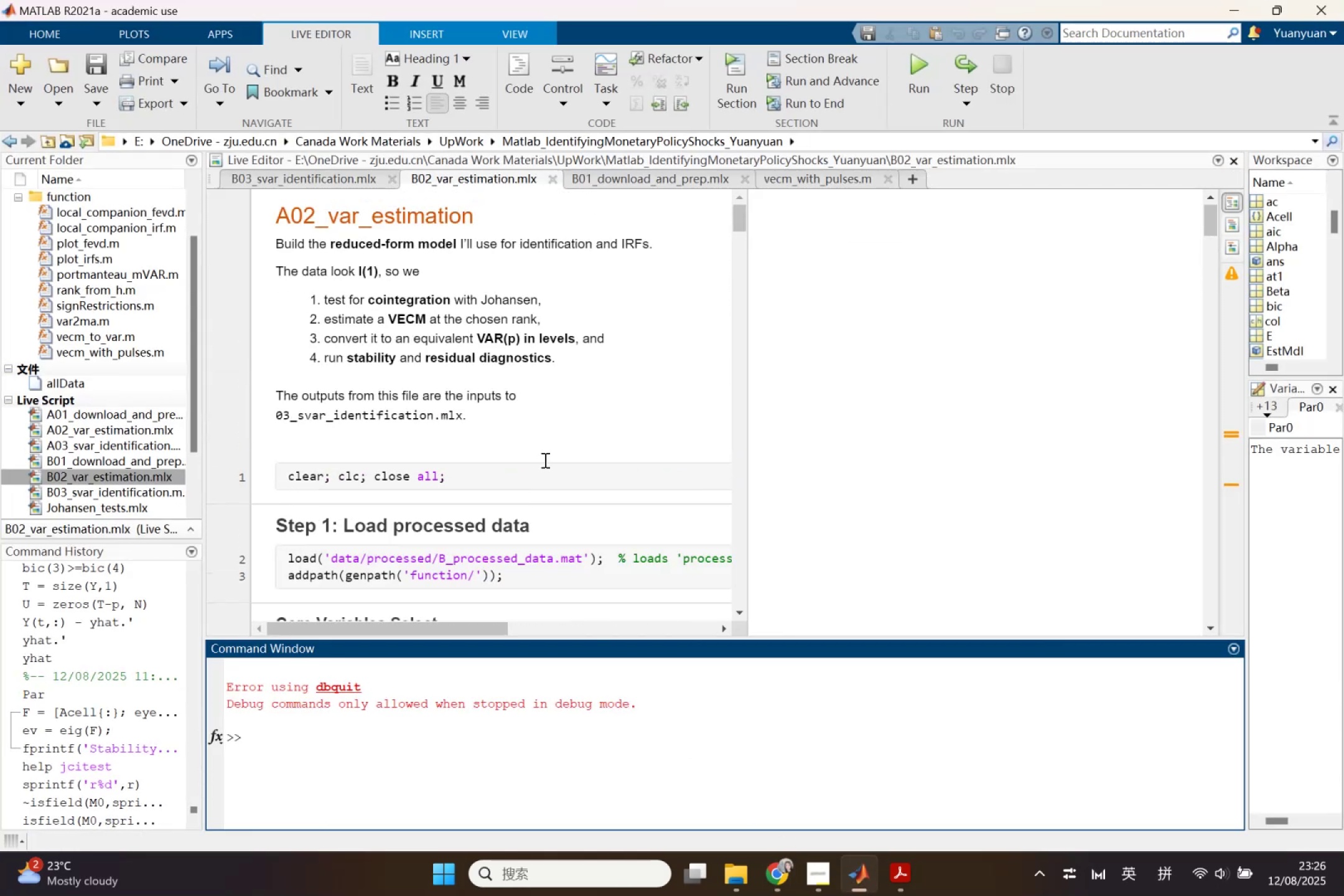 
scroll: coordinate [544, 460], scroll_direction: down, amount: 7.0
 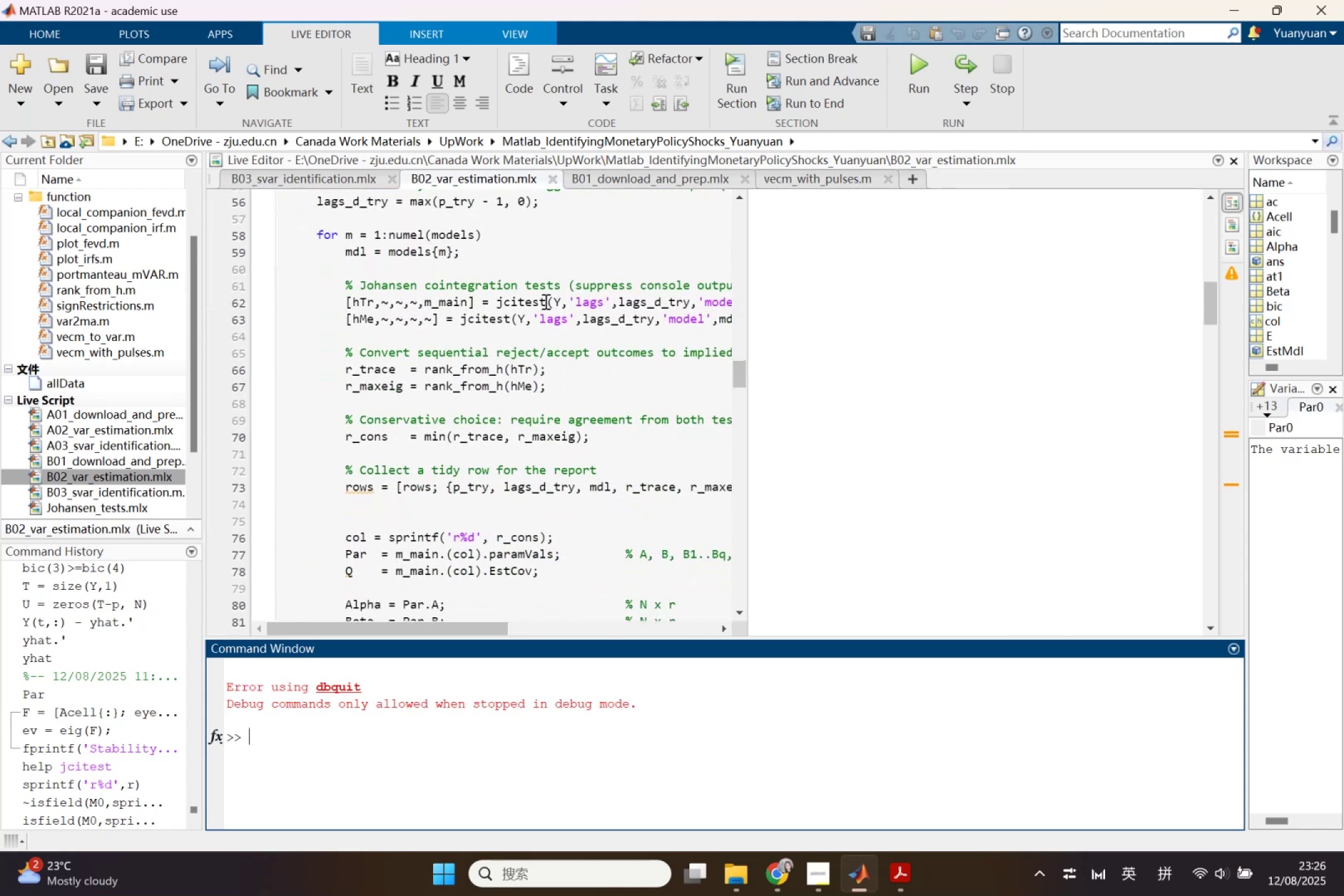 
double_click([544, 301])
 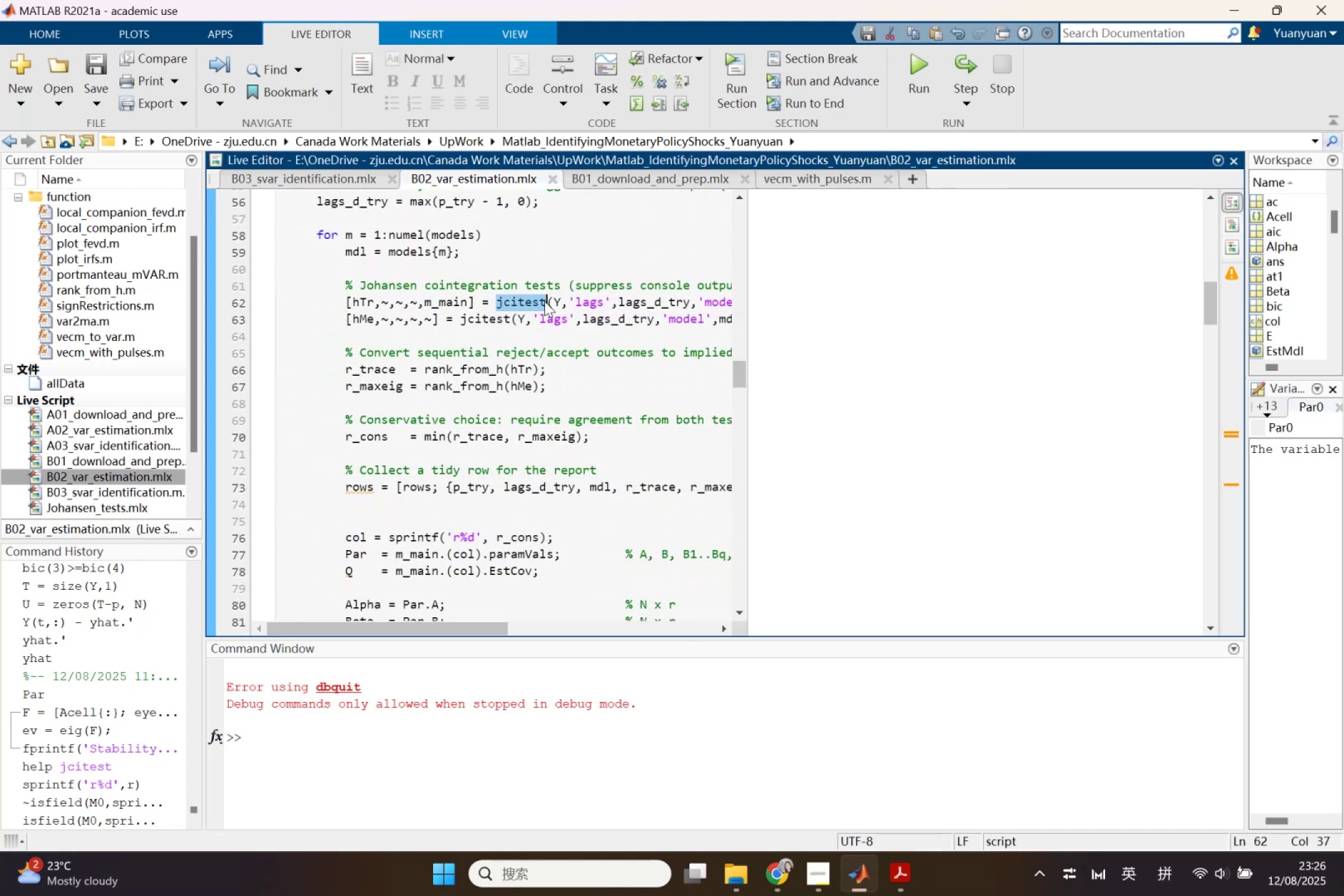 
key(Control+C)
 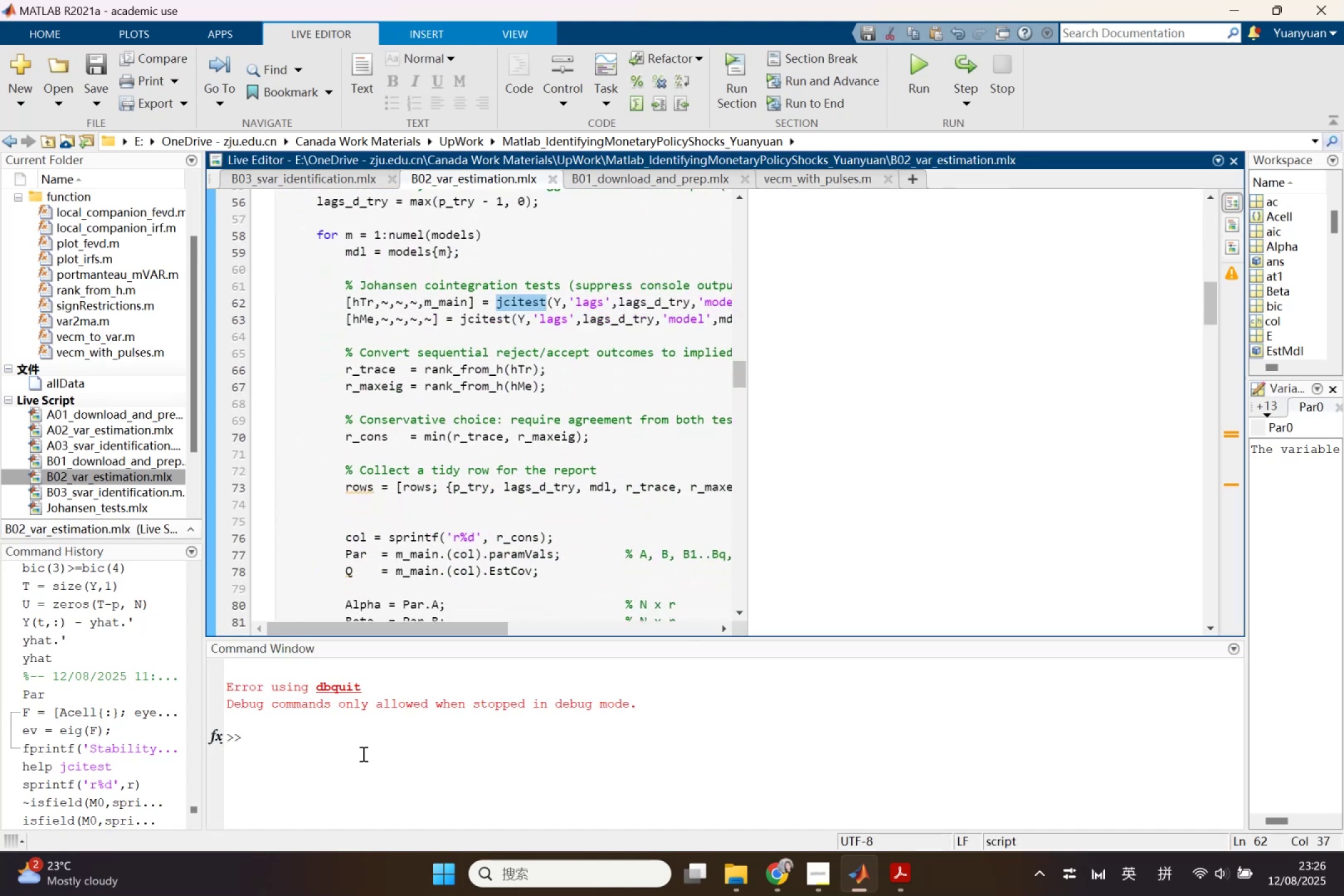 
left_click([362, 754])
 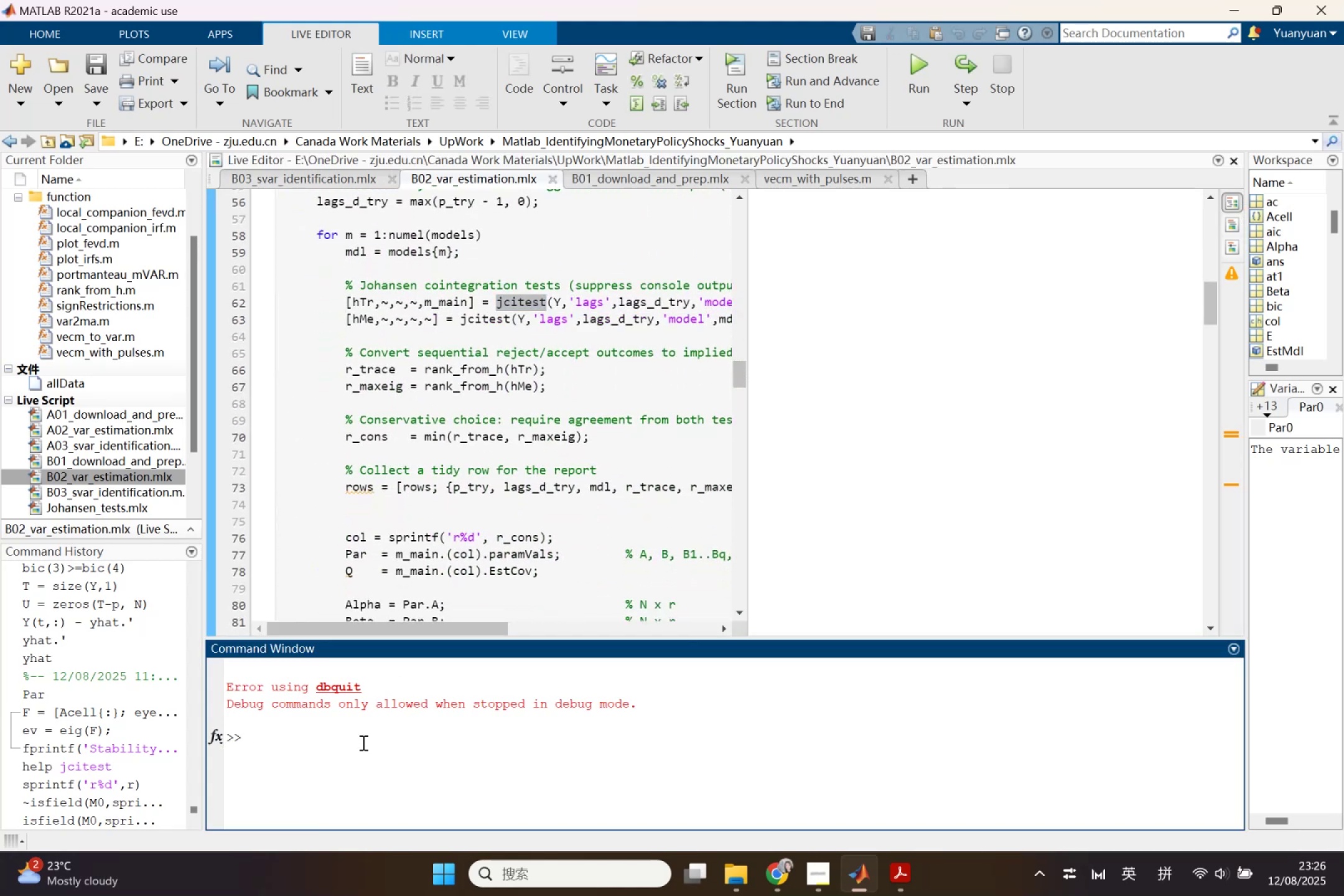 
type(help )
 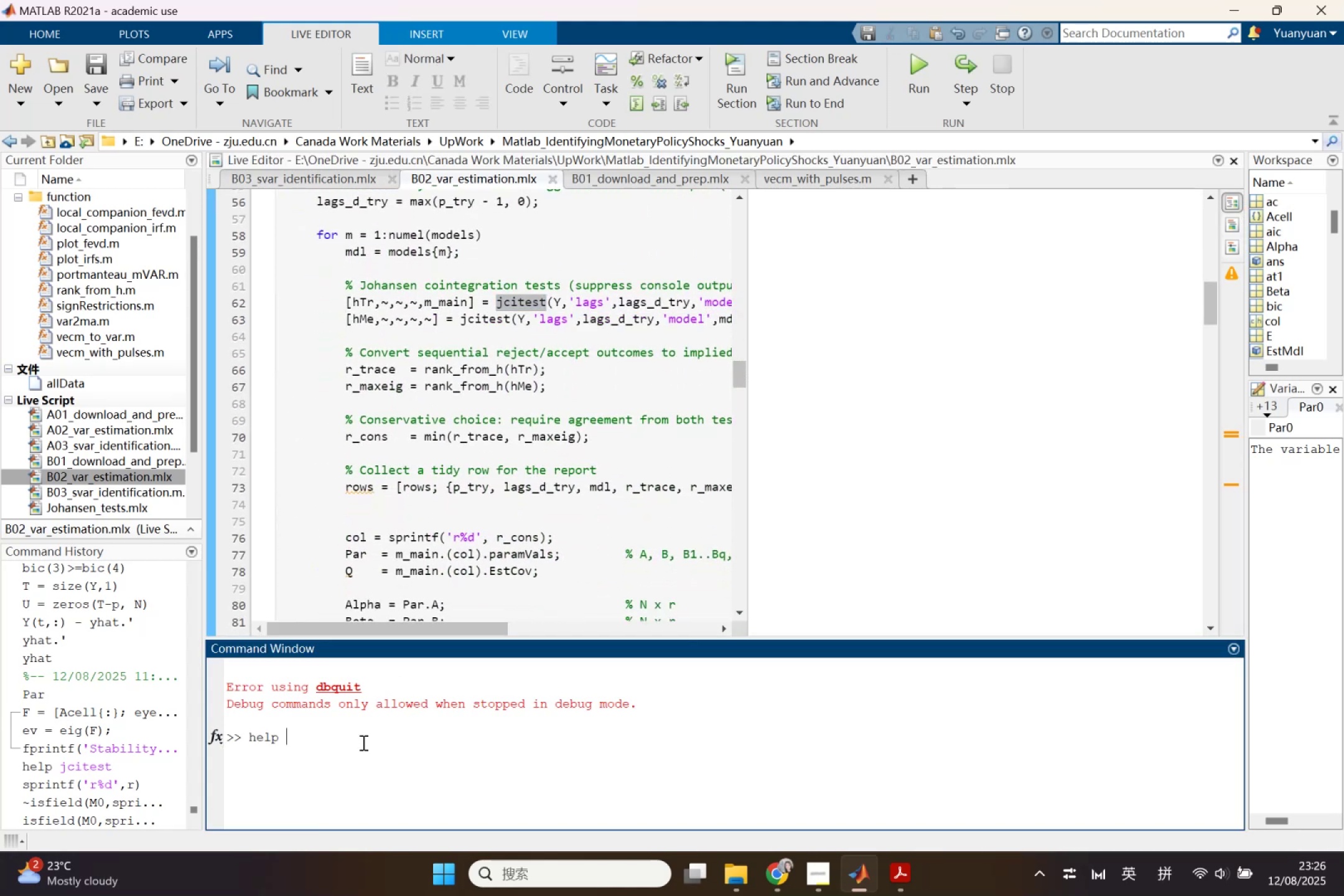 
key(Control+V)
 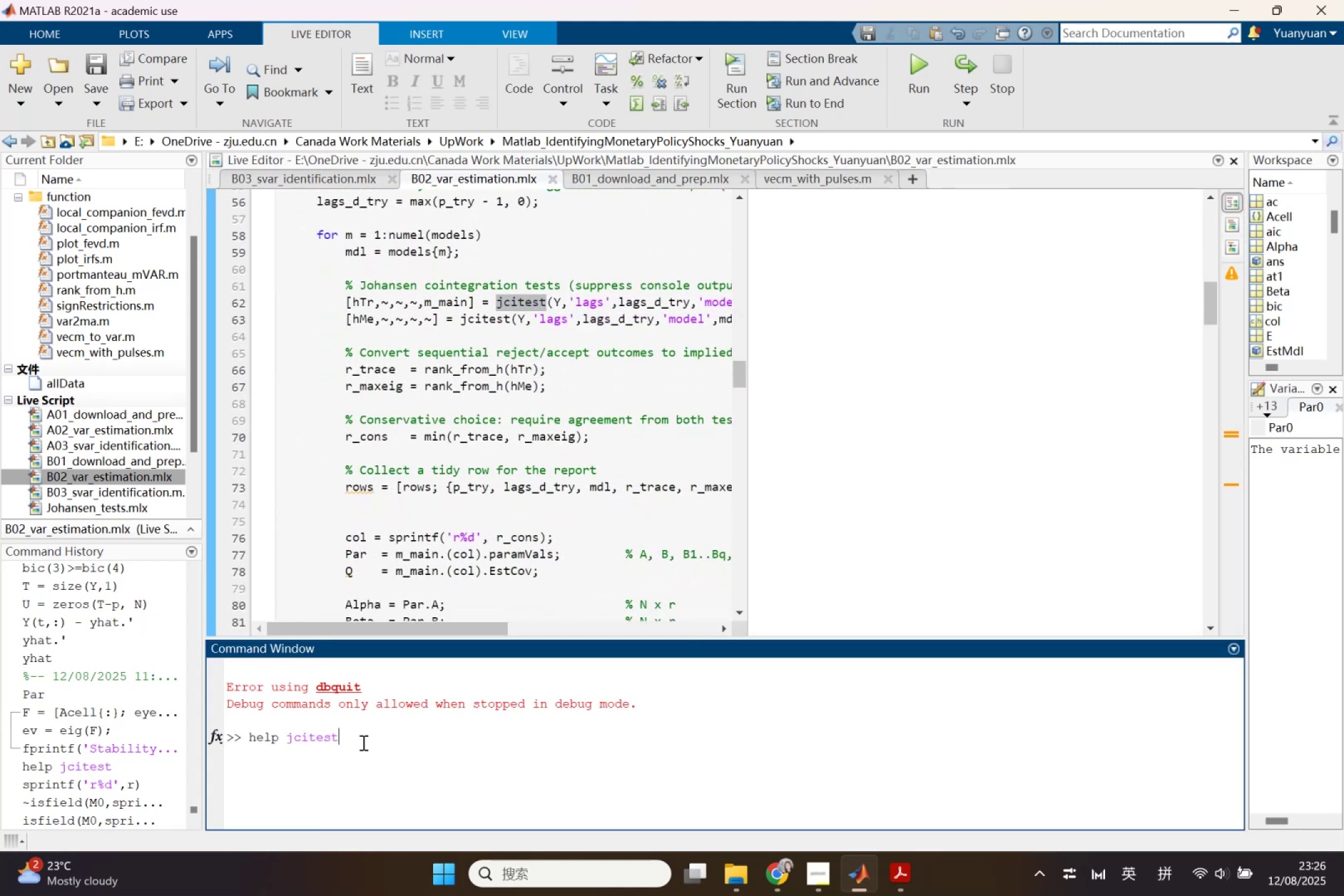 
key(Enter)
 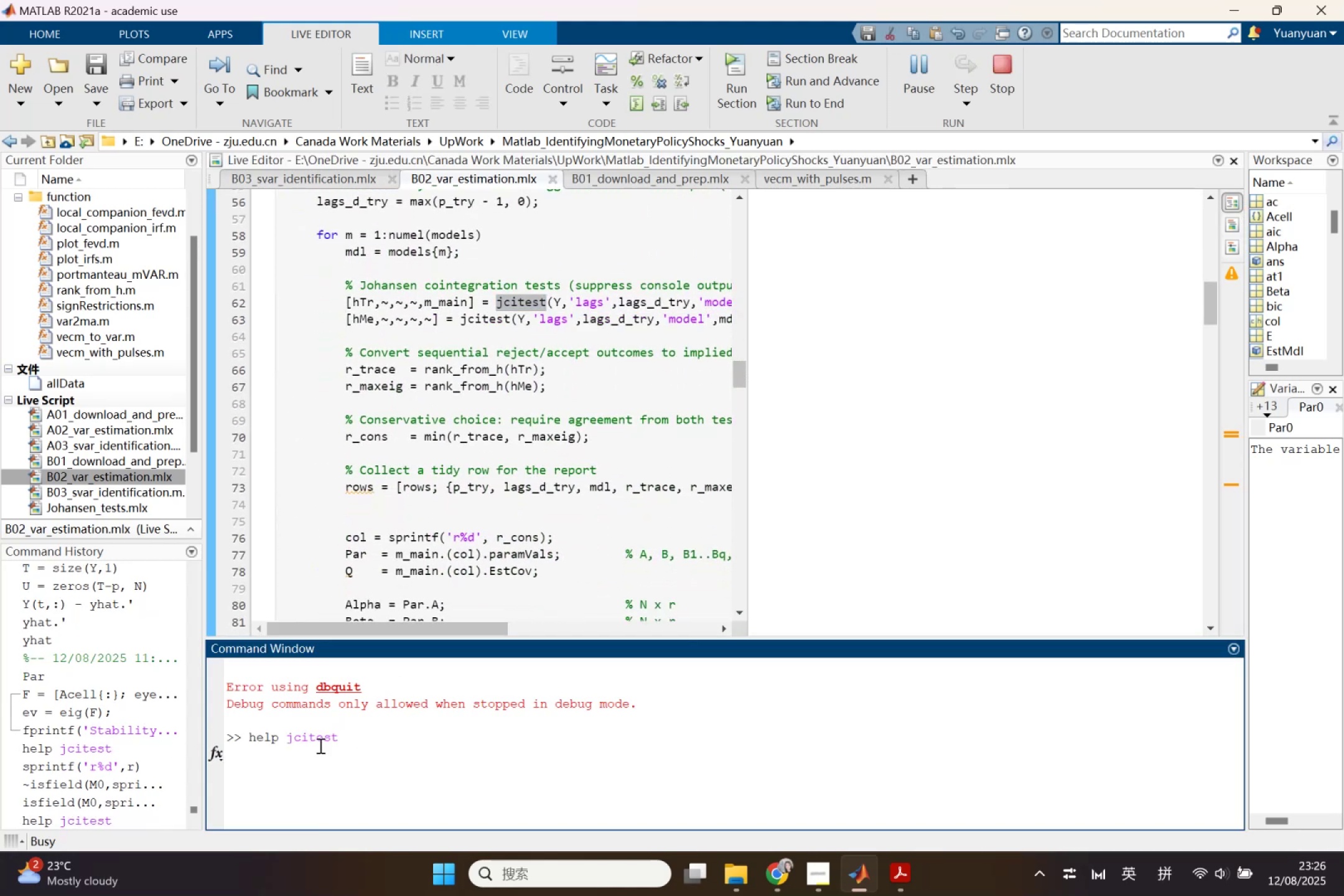 
scroll: coordinate [319, 747], scroll_direction: down, amount: 1.0
 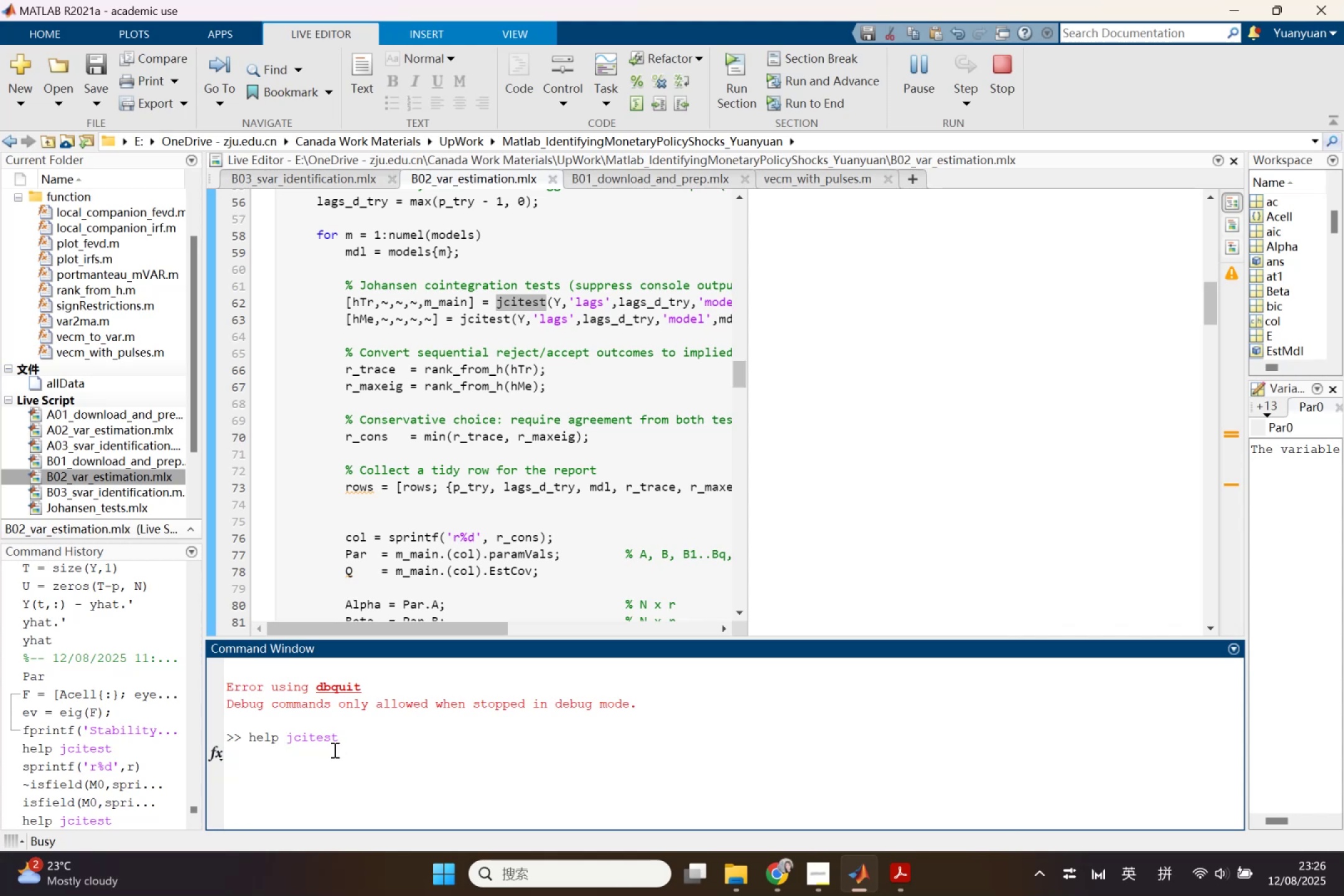 
left_click([334, 750])
 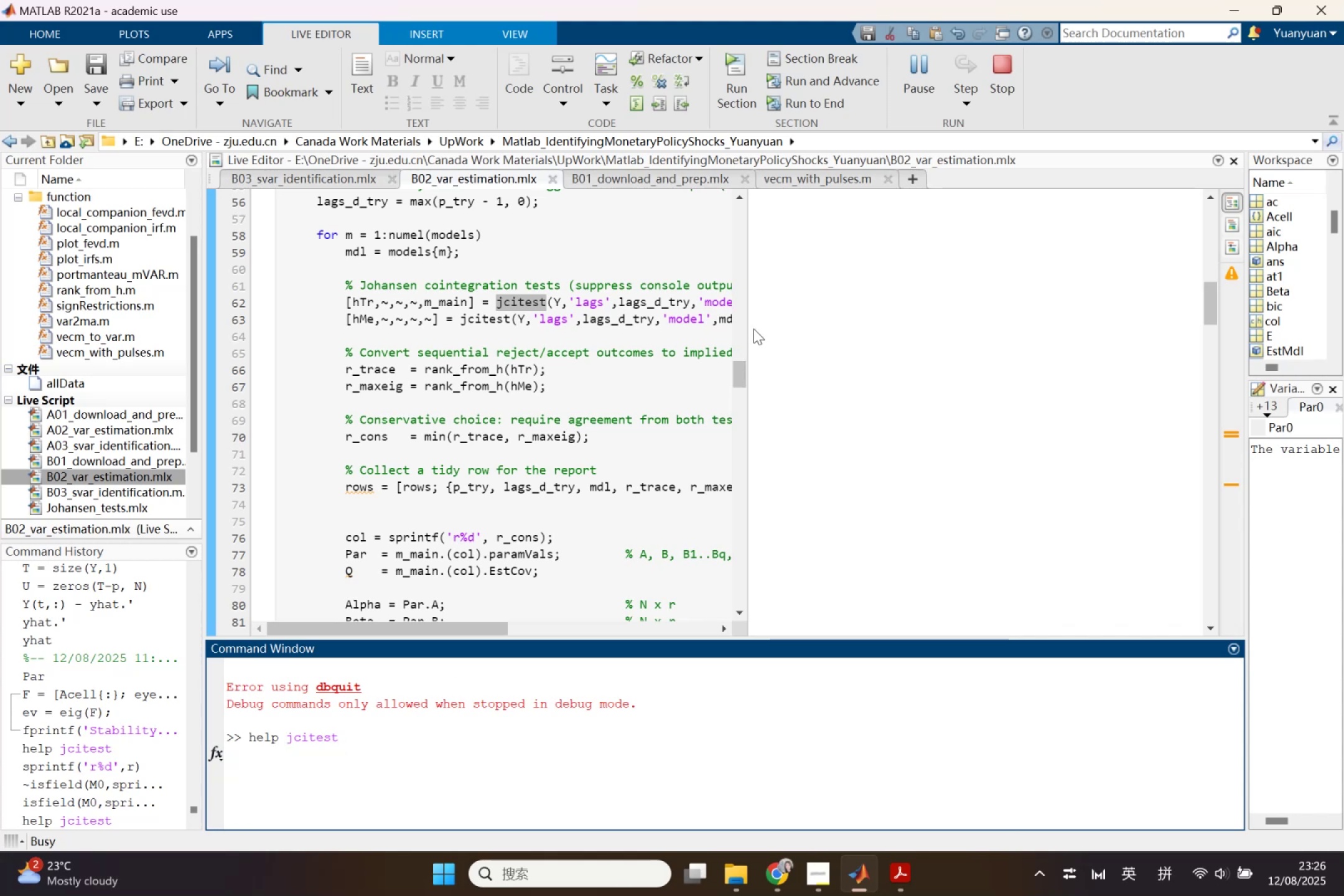 
left_click_drag(start_coordinate=[747, 330], to_coordinate=[922, 330])
 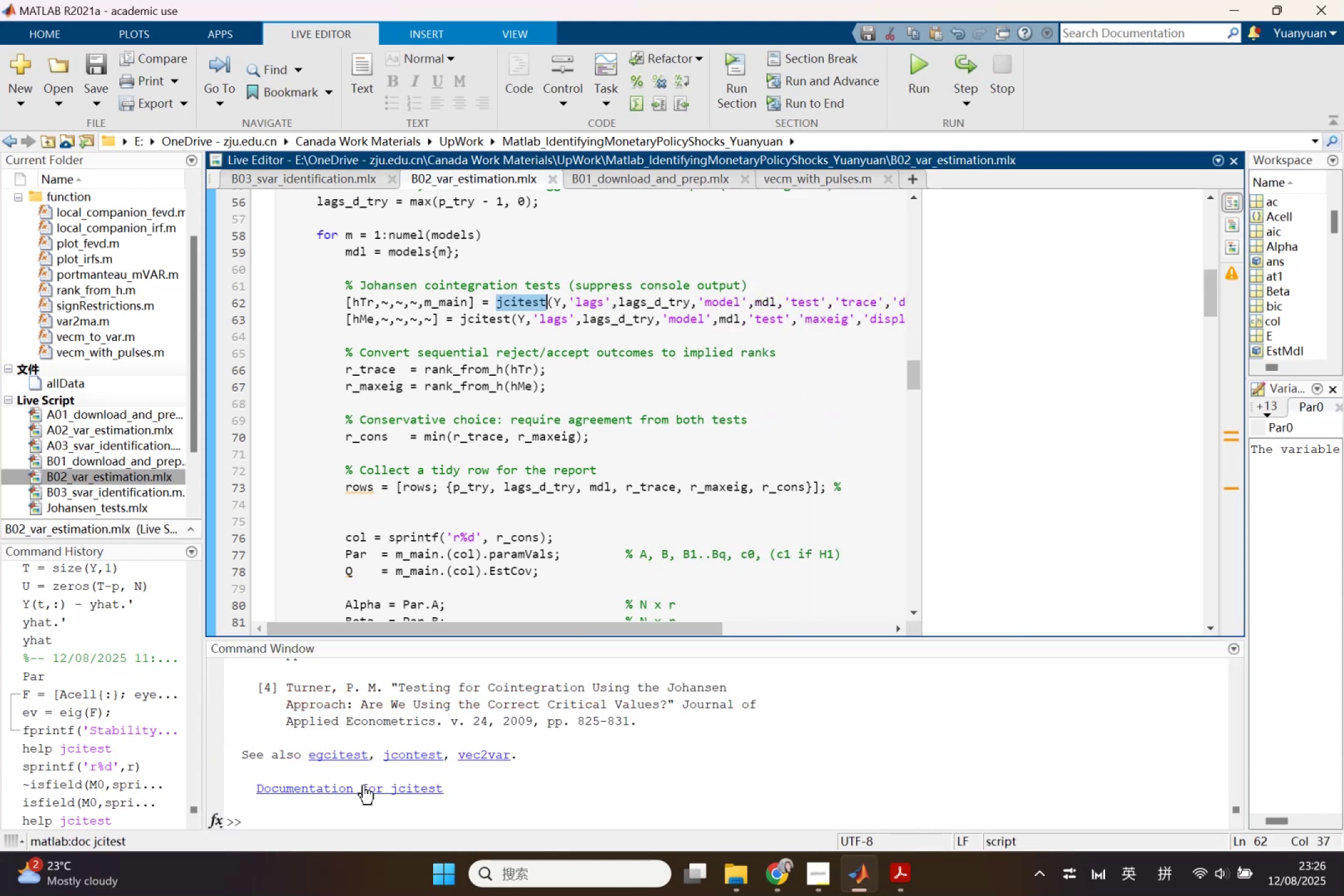 
left_click([363, 785])
 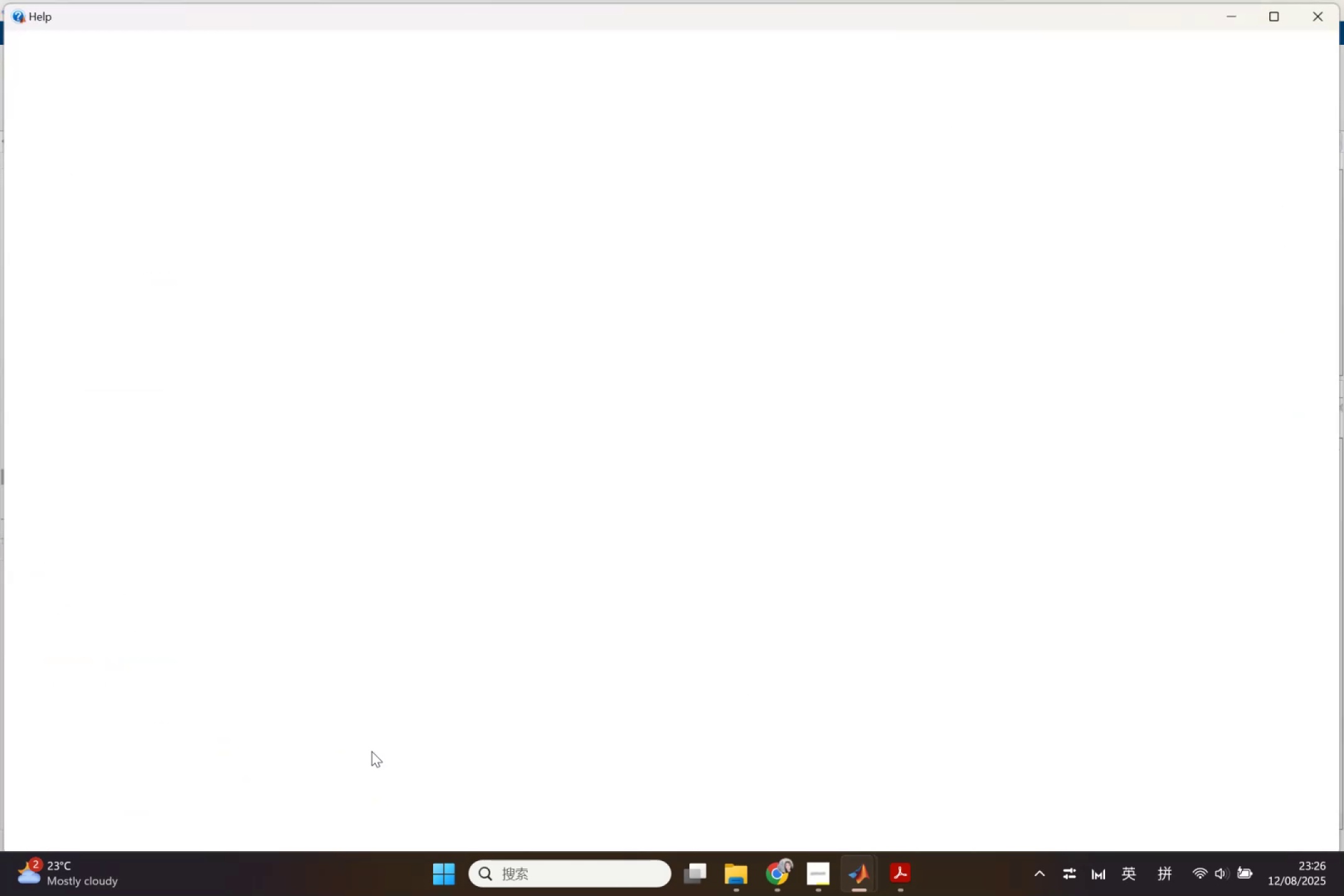 
scroll: coordinate [371, 751], scroll_direction: down, amount: 1.0
 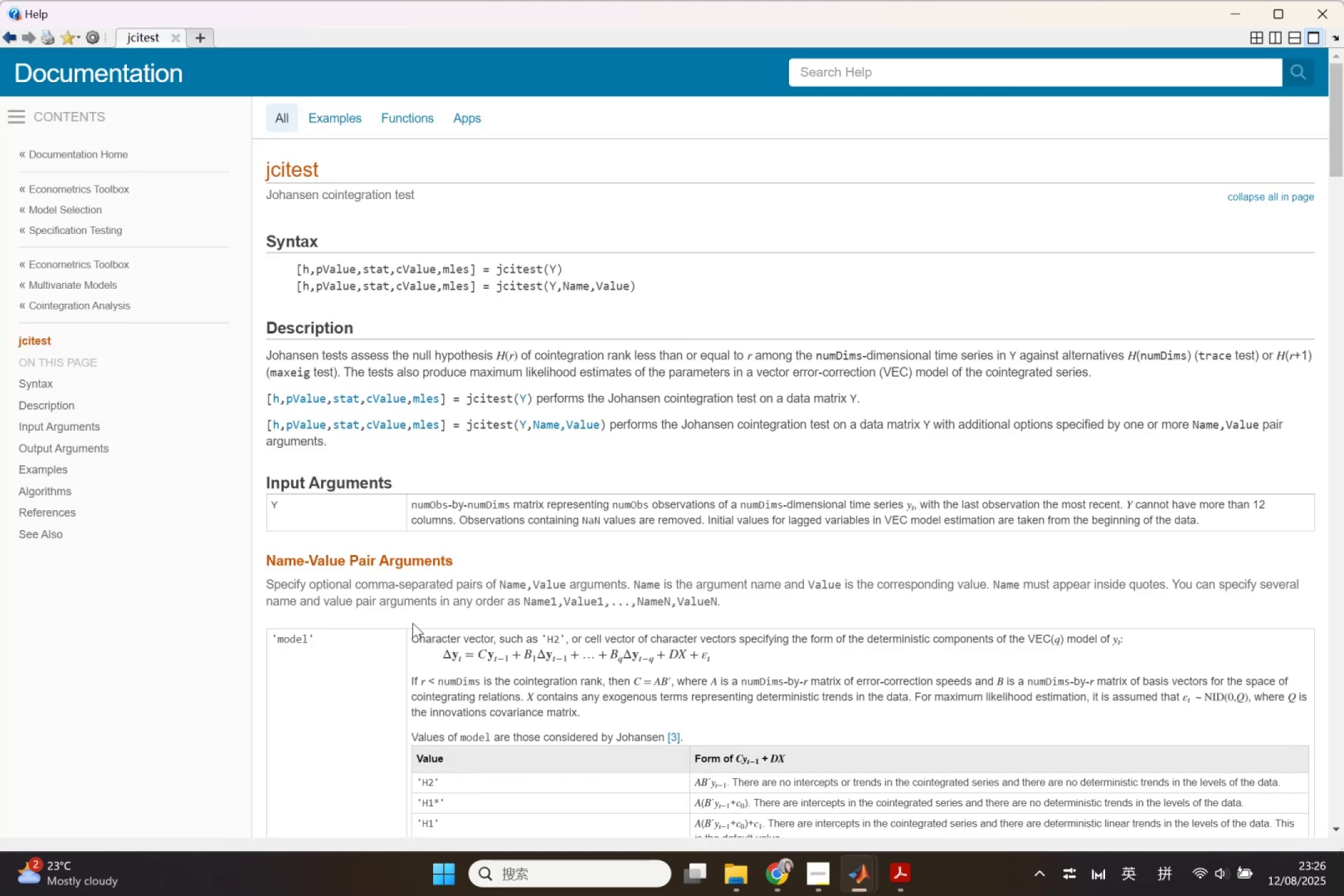 
wait(11.4)
 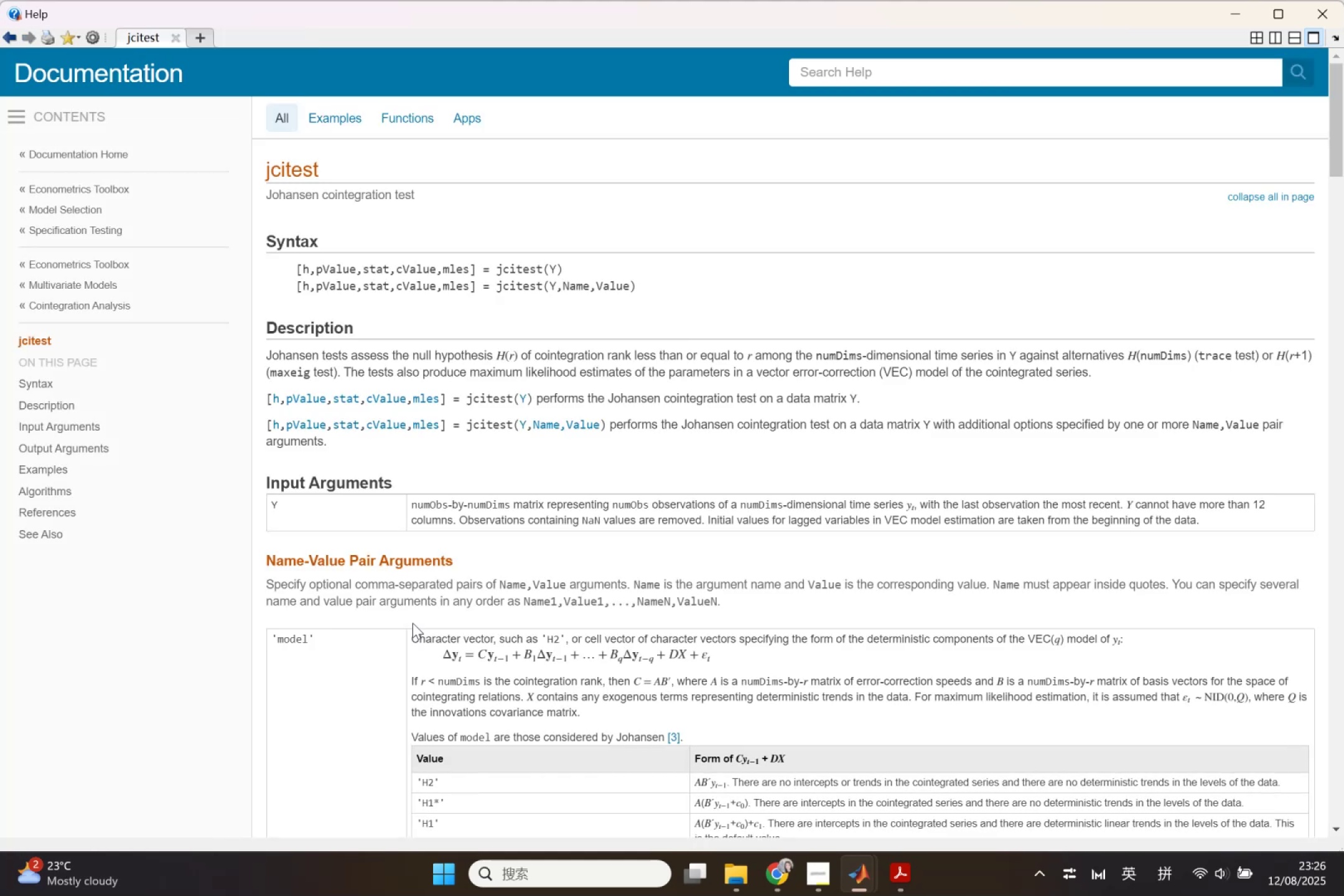 
scroll: coordinate [490, 677], scroll_direction: down, amount: 17.0
 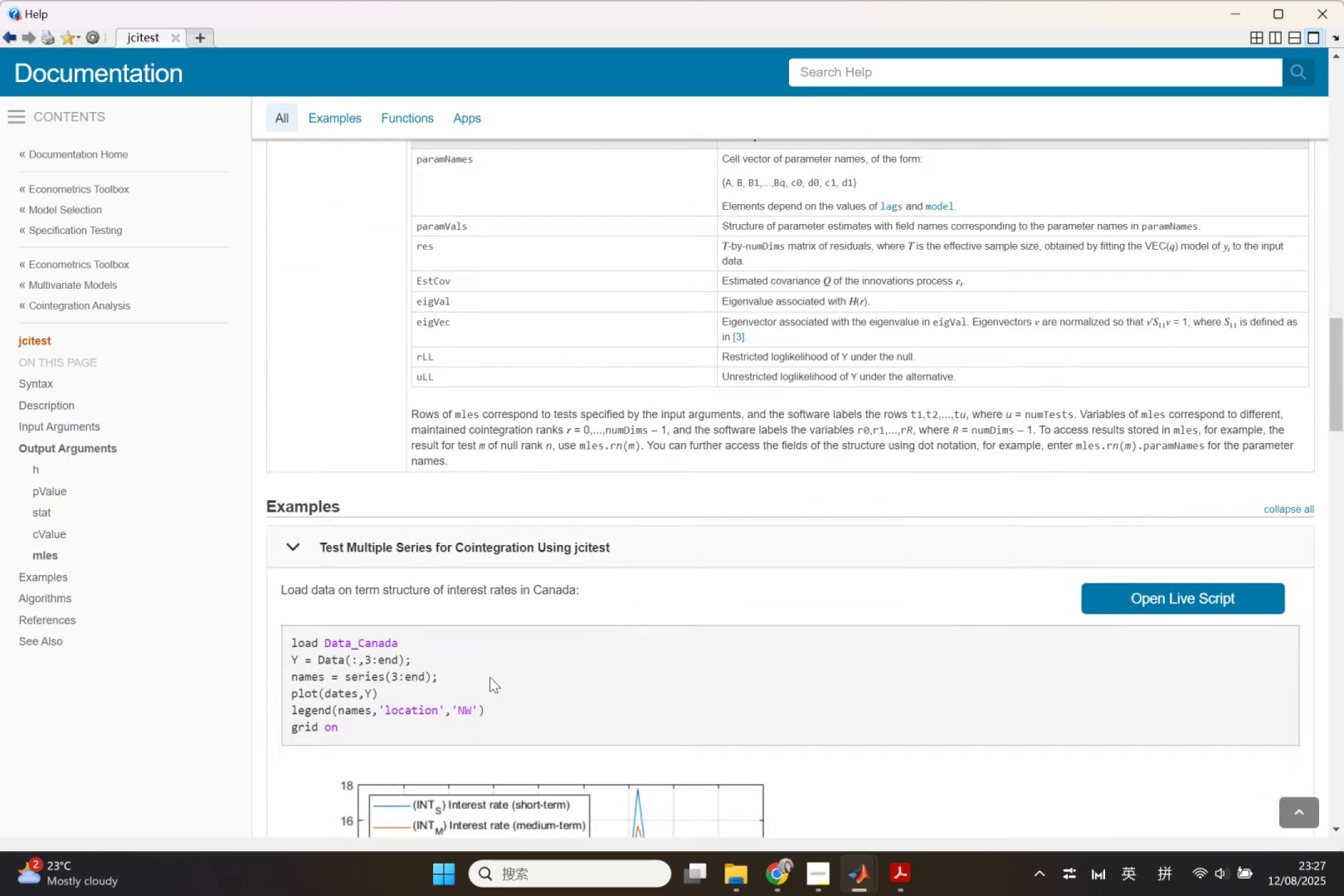 
scroll: coordinate [492, 683], scroll_direction: down, amount: 29.0
 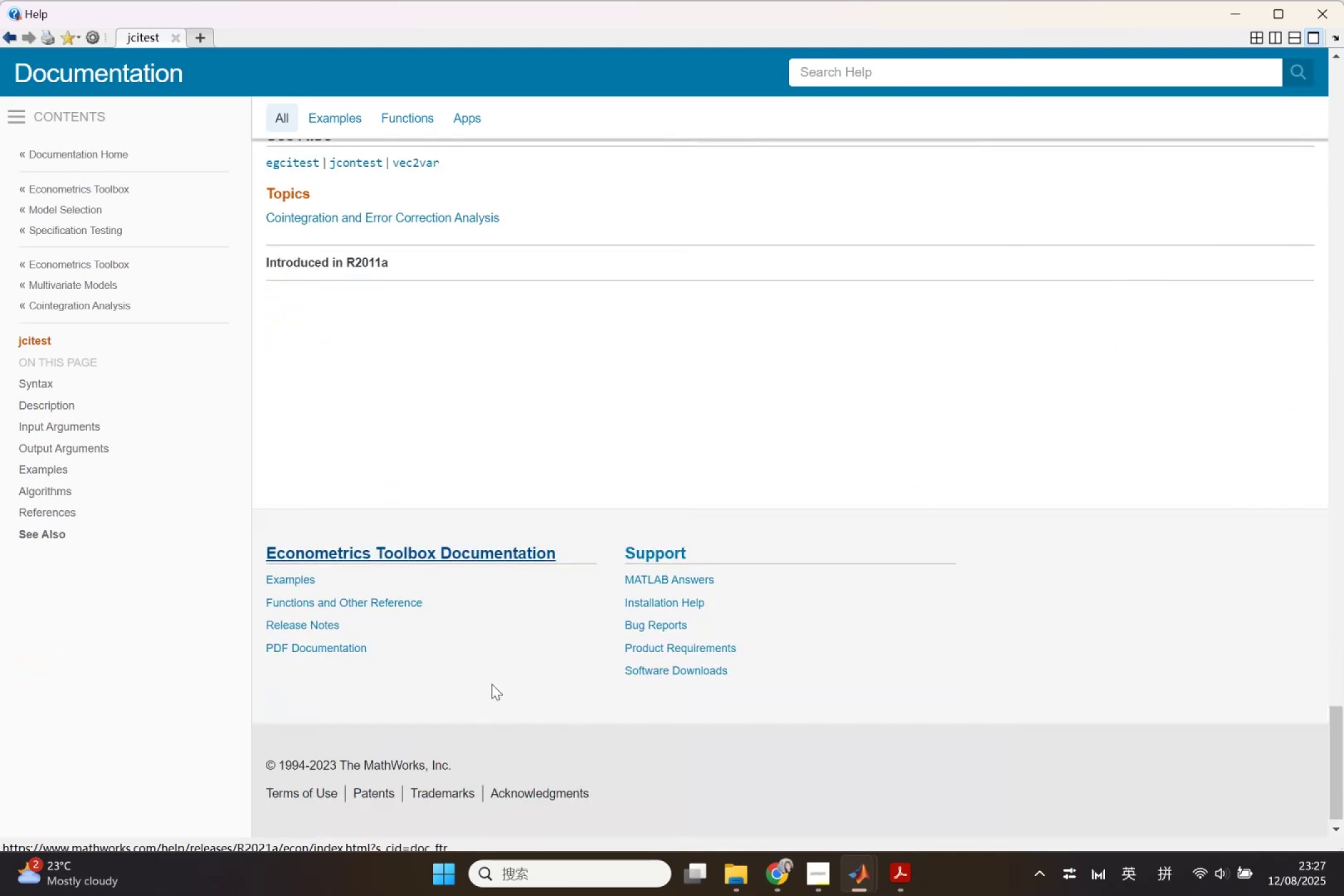 
scroll: coordinate [492, 684], scroll_direction: up, amount: 2.0
 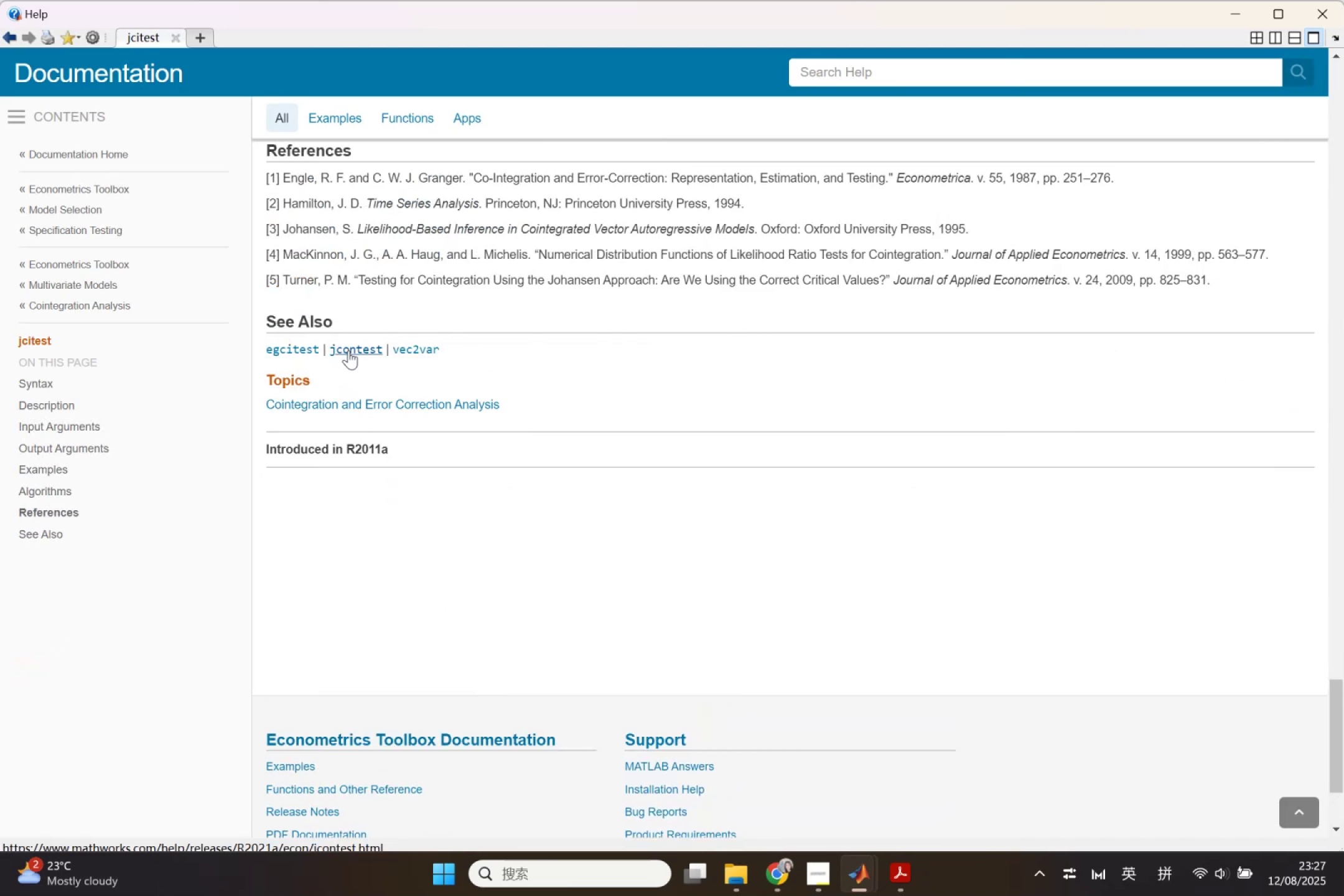 
left_click([348, 350])
 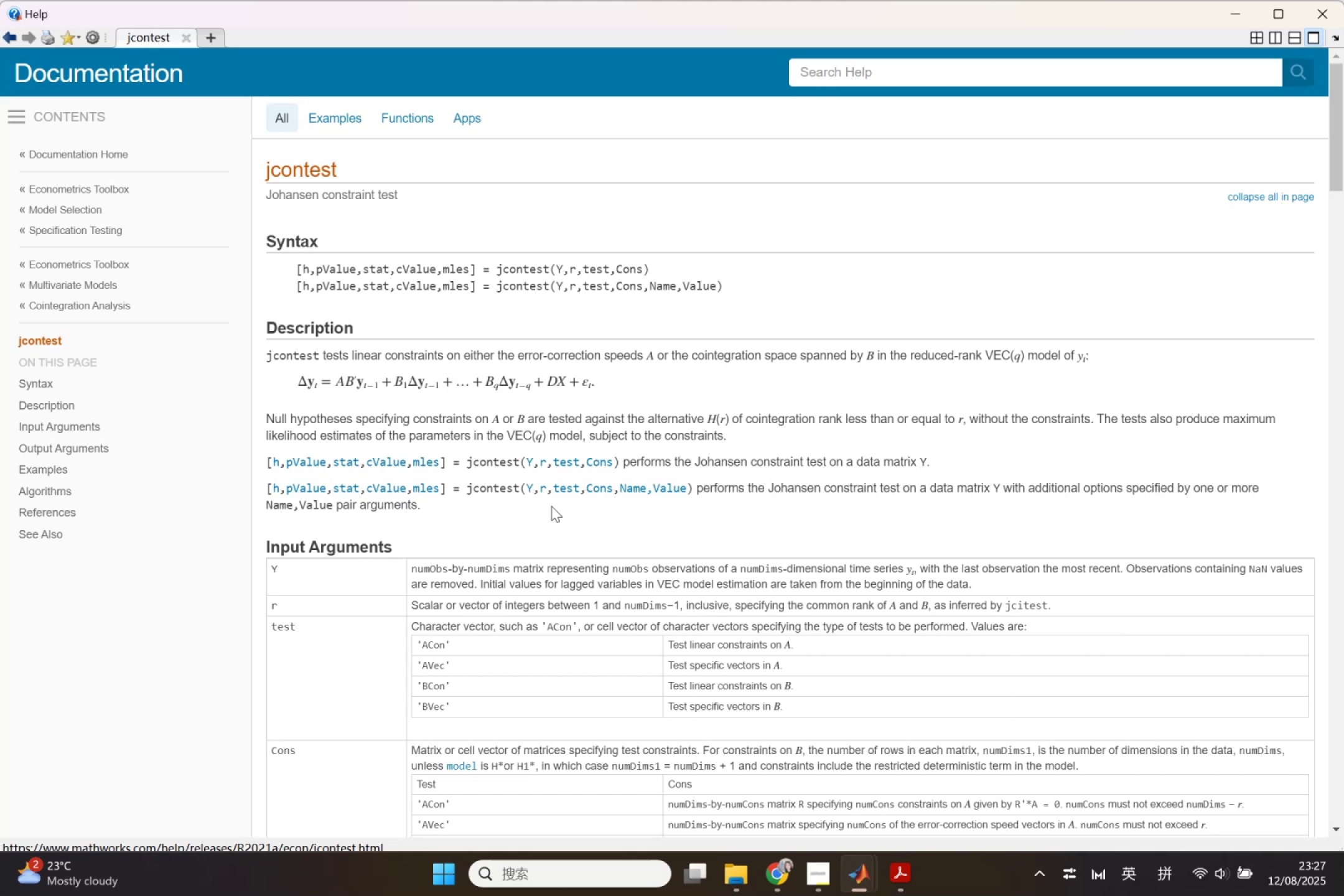 
scroll: coordinate [552, 506], scroll_direction: down, amount: 3.0
 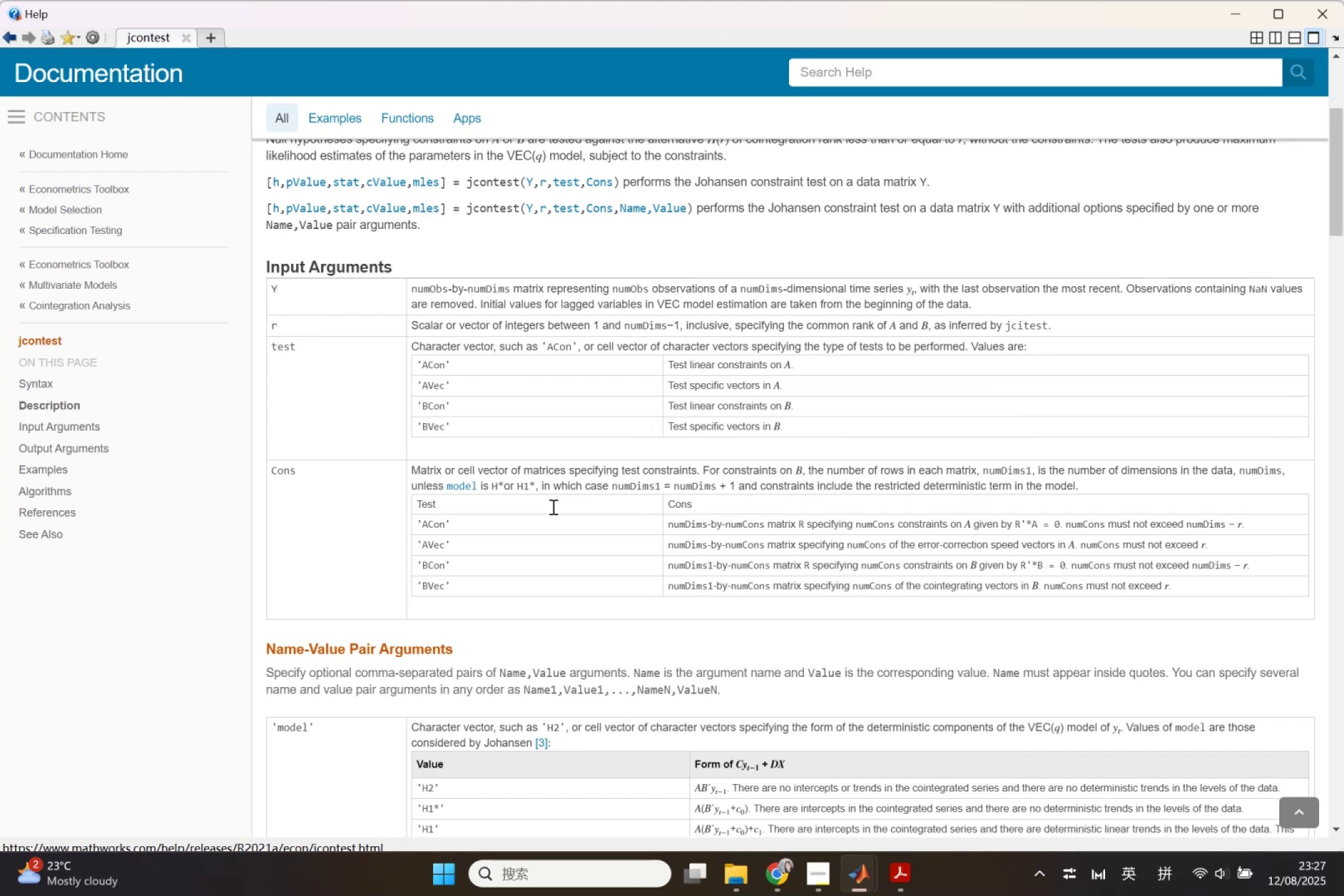 
wait(13.48)
 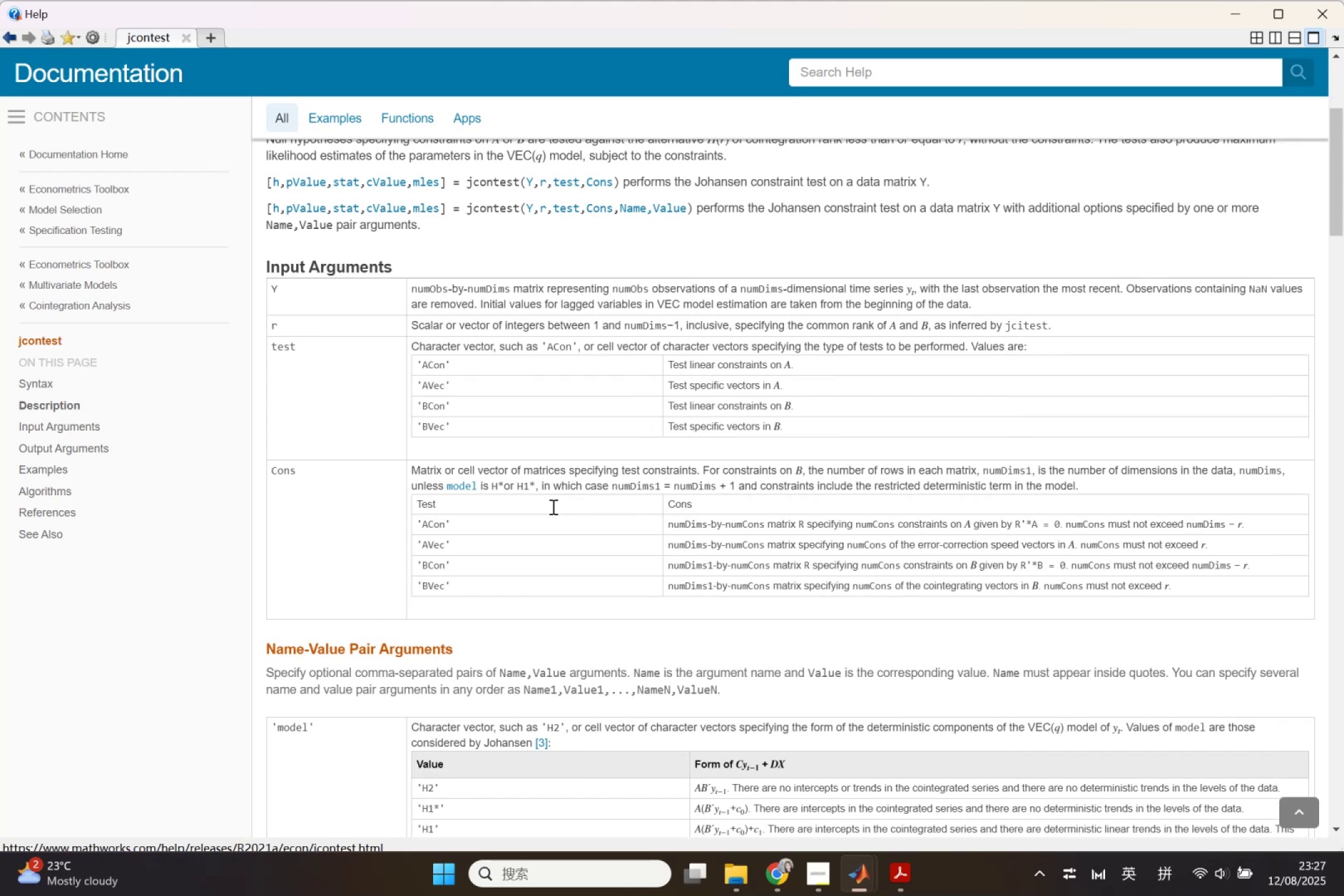 
scroll: coordinate [643, 554], scroll_direction: up, amount: 1.0
 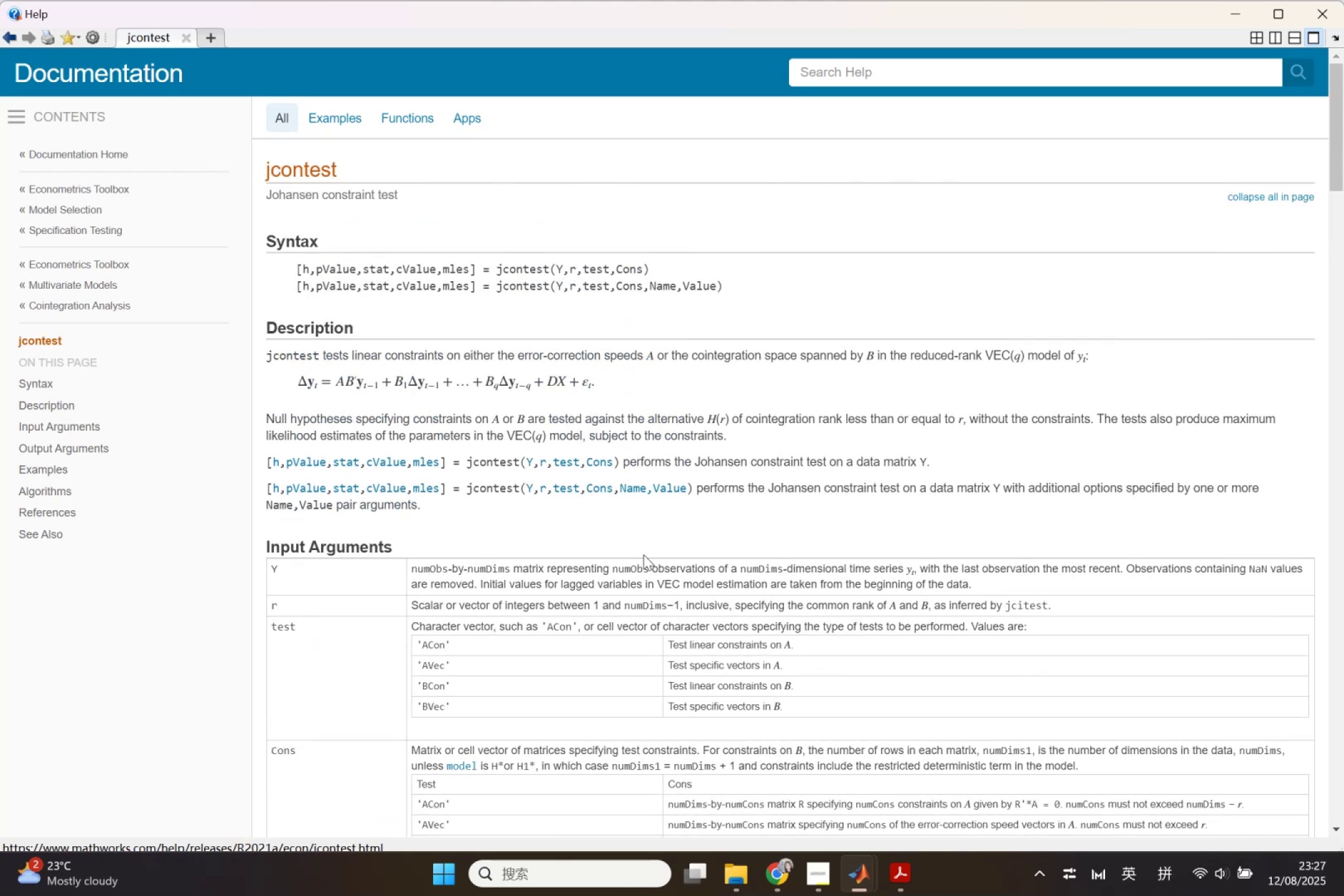 
scroll: coordinate [502, 512], scroll_direction: down, amount: 15.0
 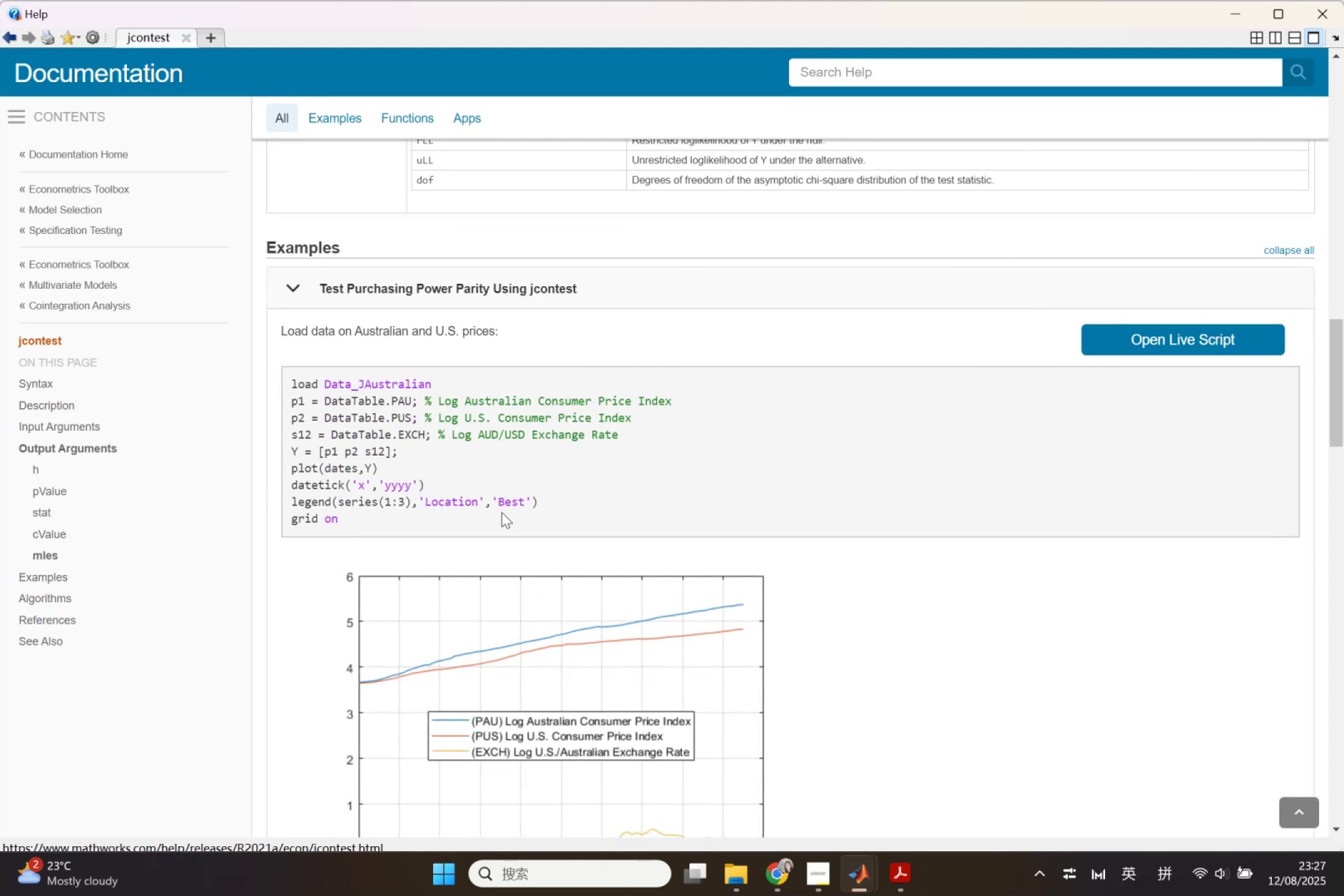 
scroll: coordinate [502, 512], scroll_direction: up, amount: 3.0
 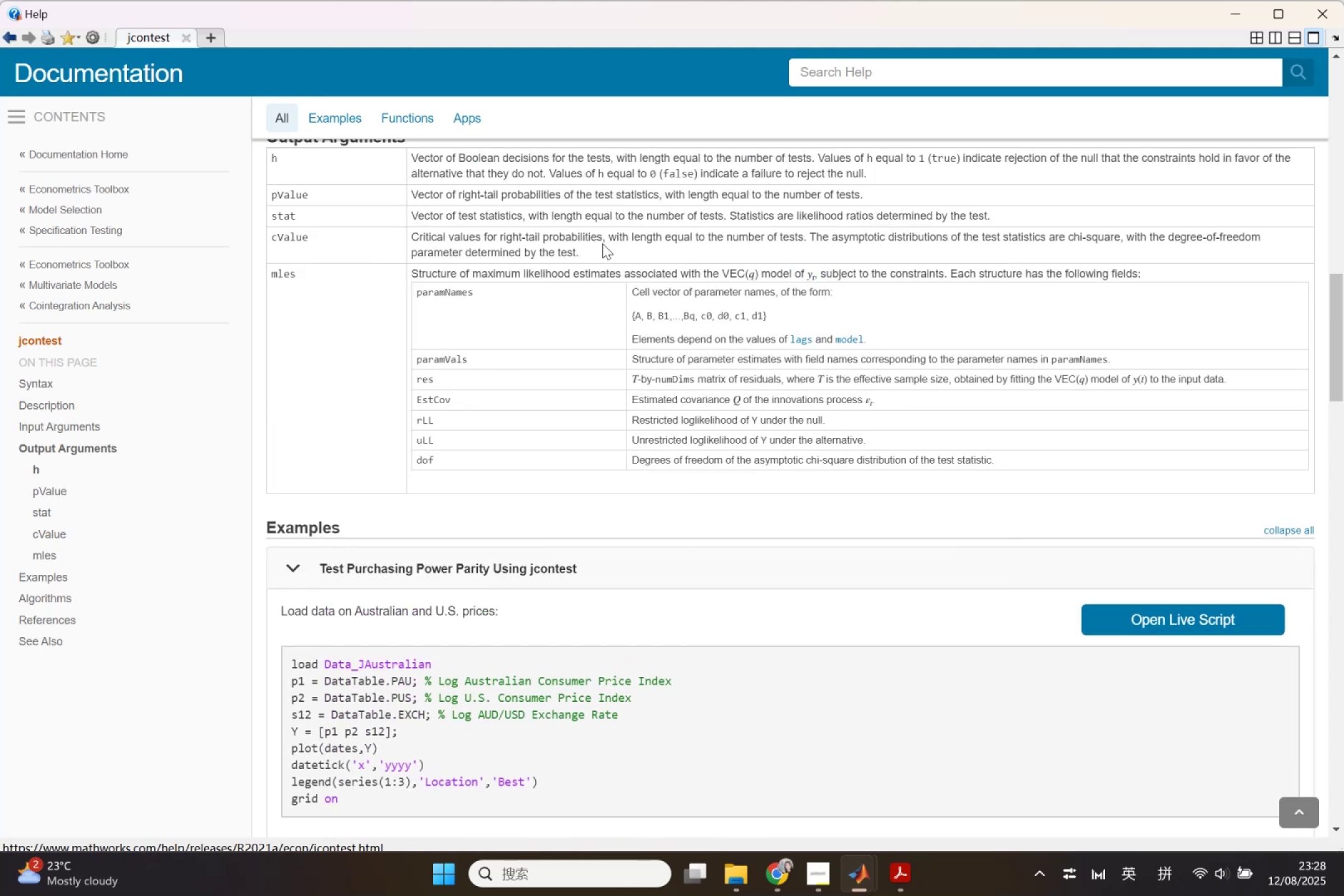 
wait(6.5)
 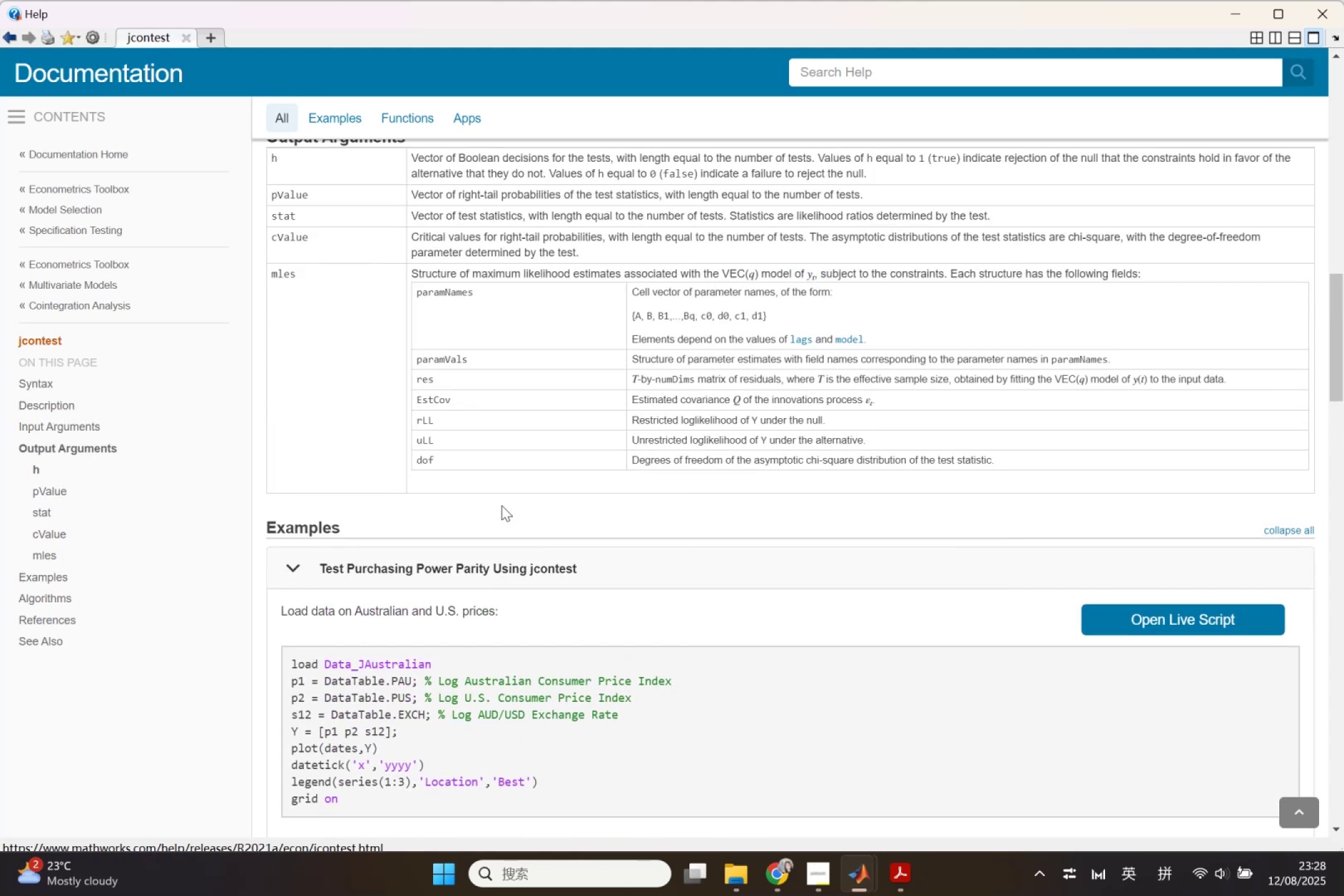 
scroll: coordinate [575, 570], scroll_direction: down, amount: 23.0
 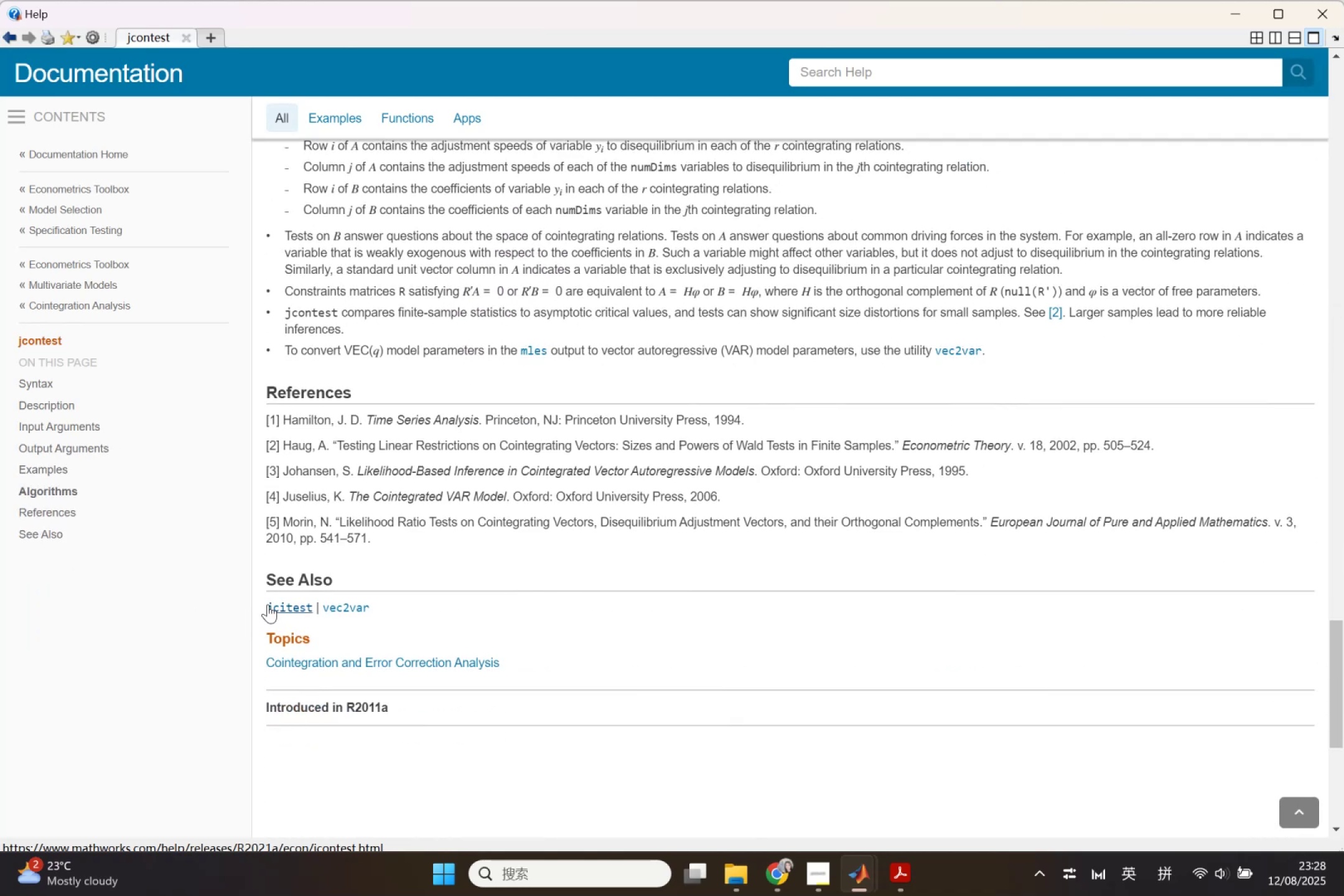 
left_click([268, 604])
 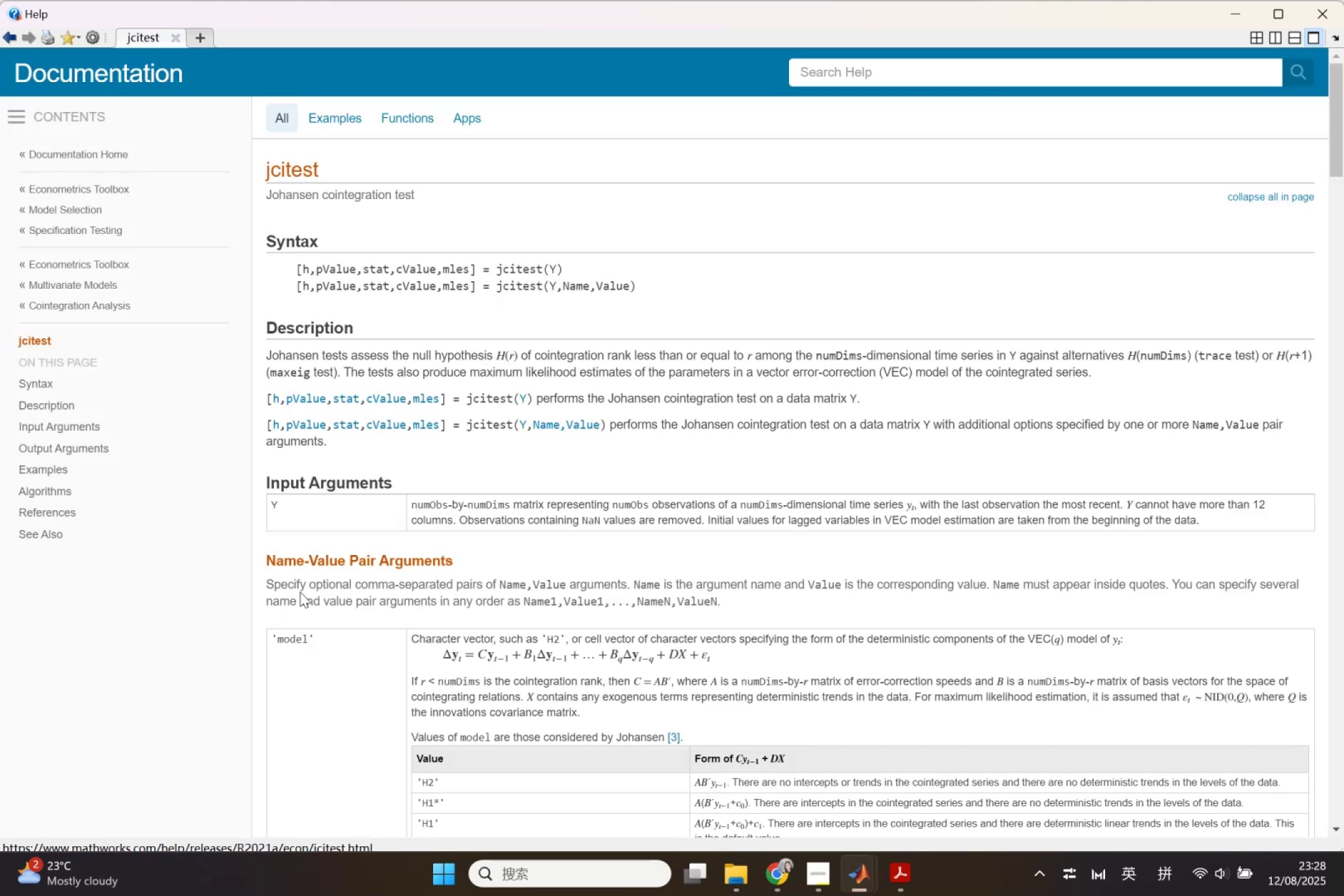 
scroll: coordinate [302, 585], scroll_direction: down, amount: 11.0
 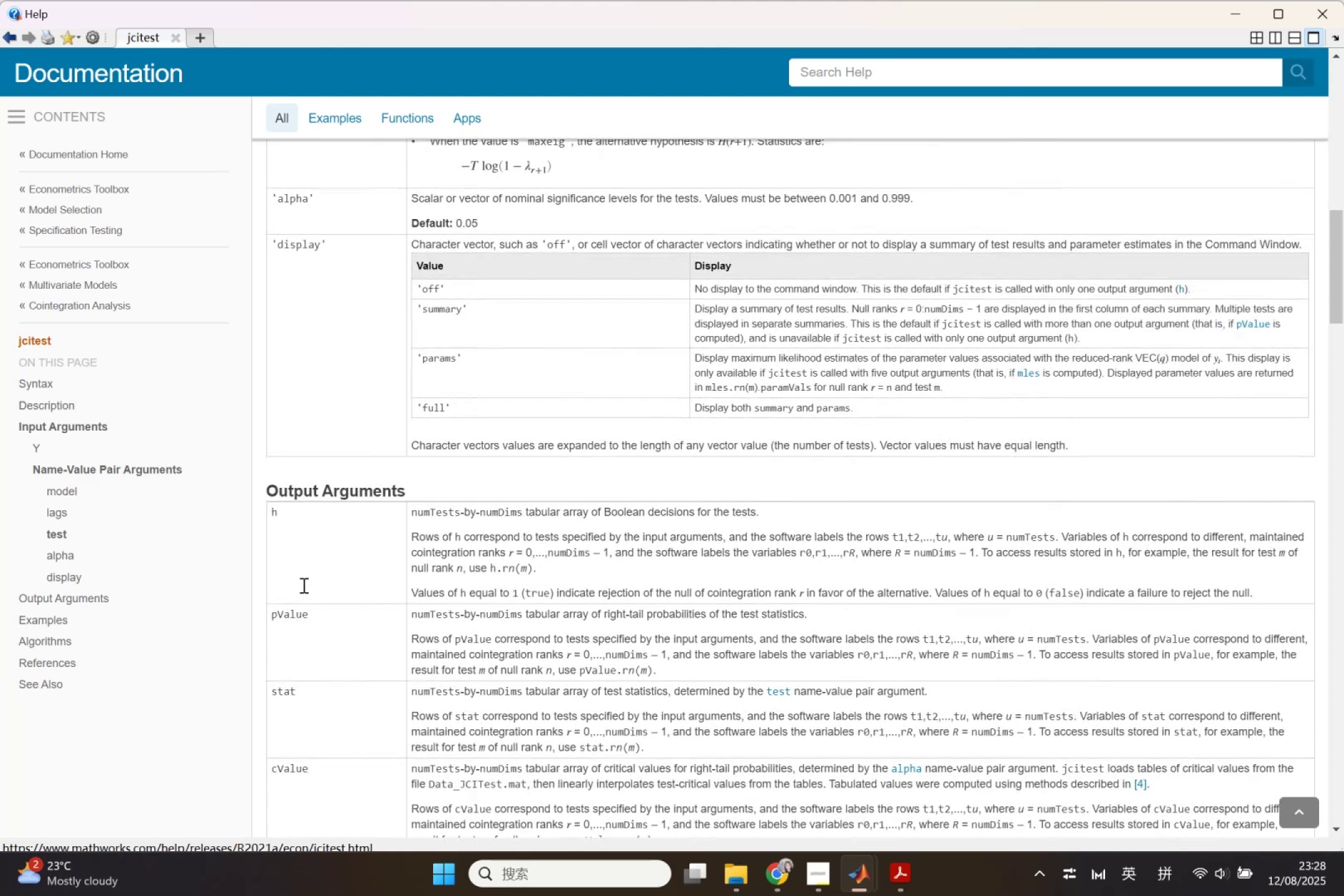 
wait(8.36)
 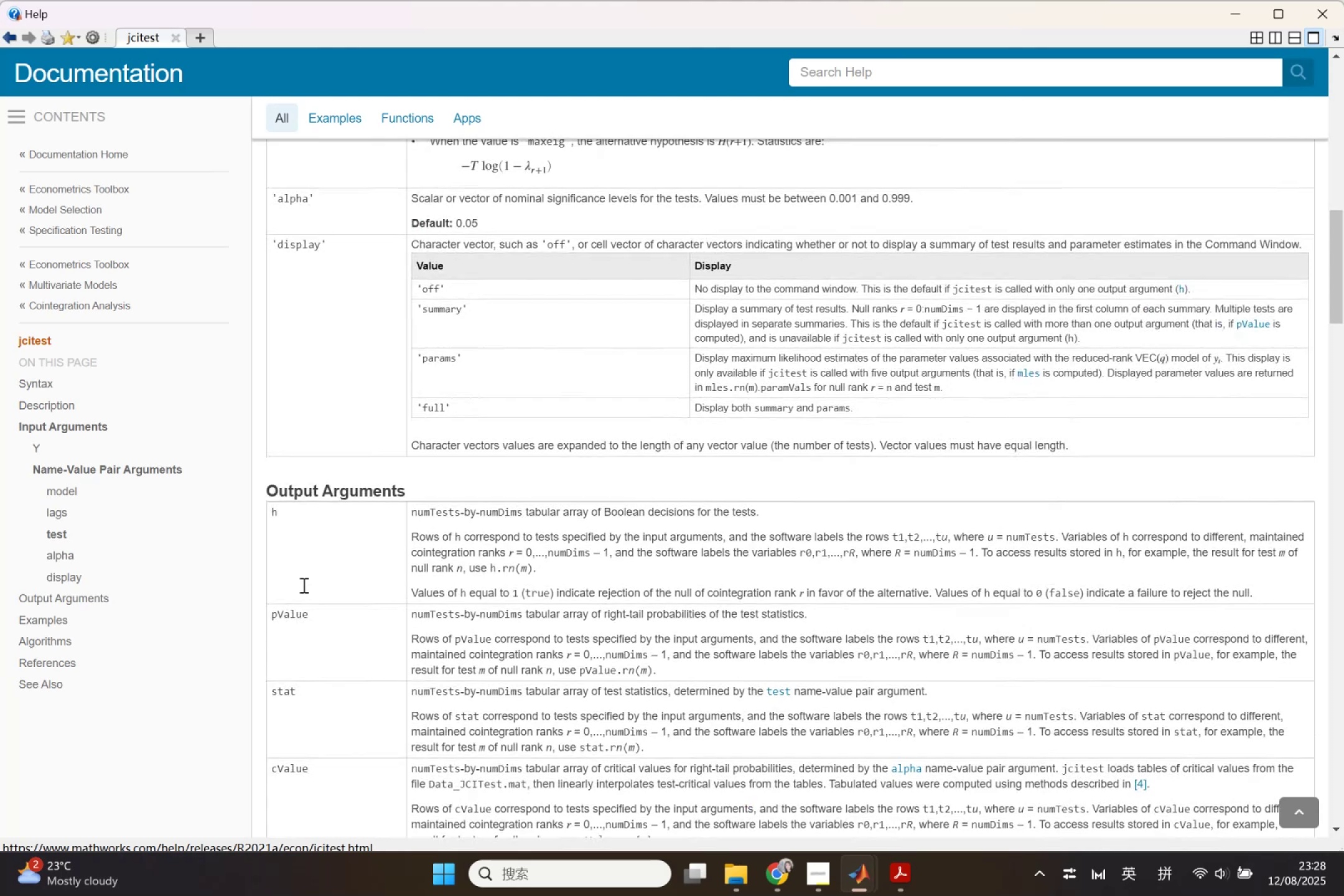 
scroll: coordinate [301, 581], scroll_direction: down, amount: 5.0
 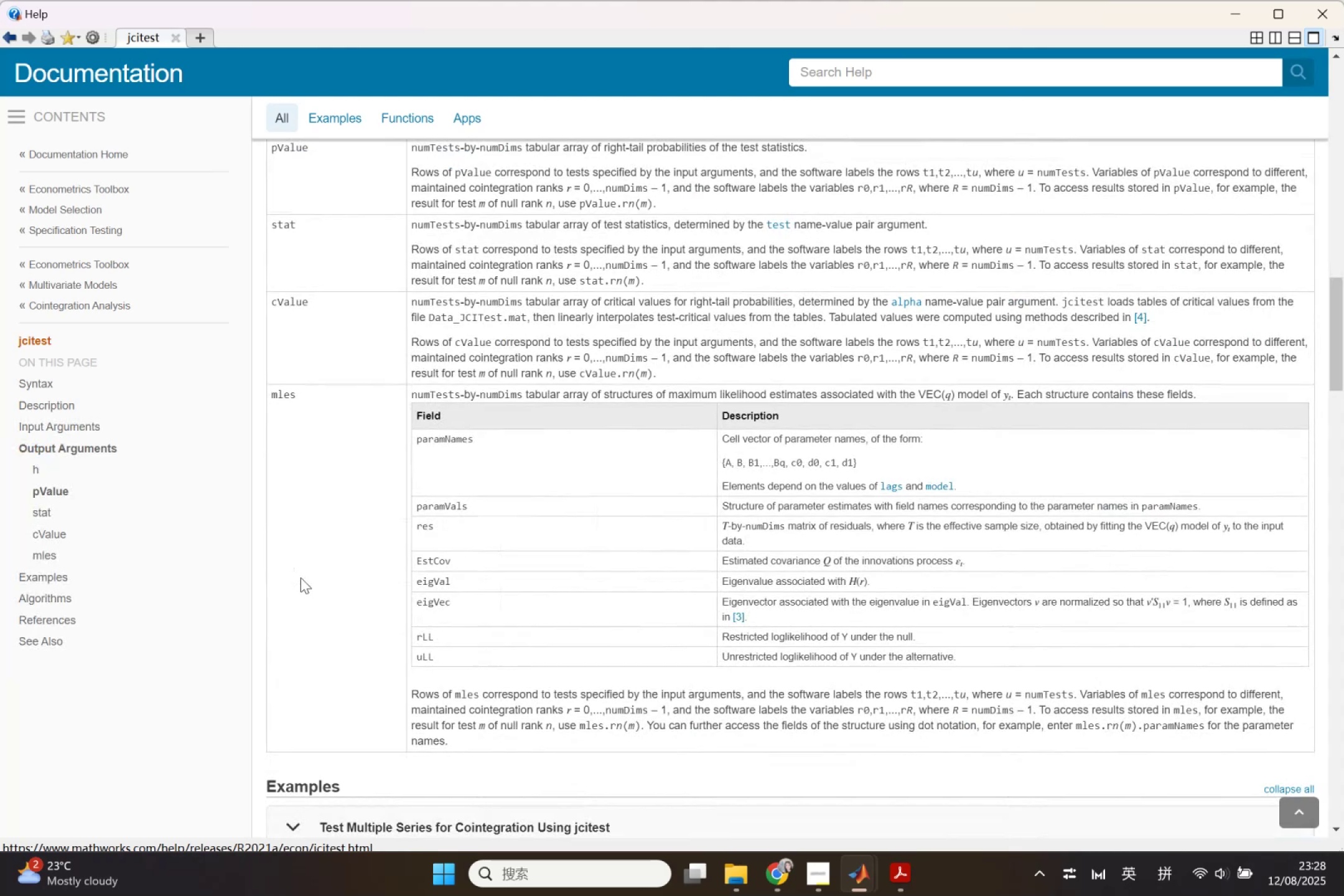 
wait(8.27)
 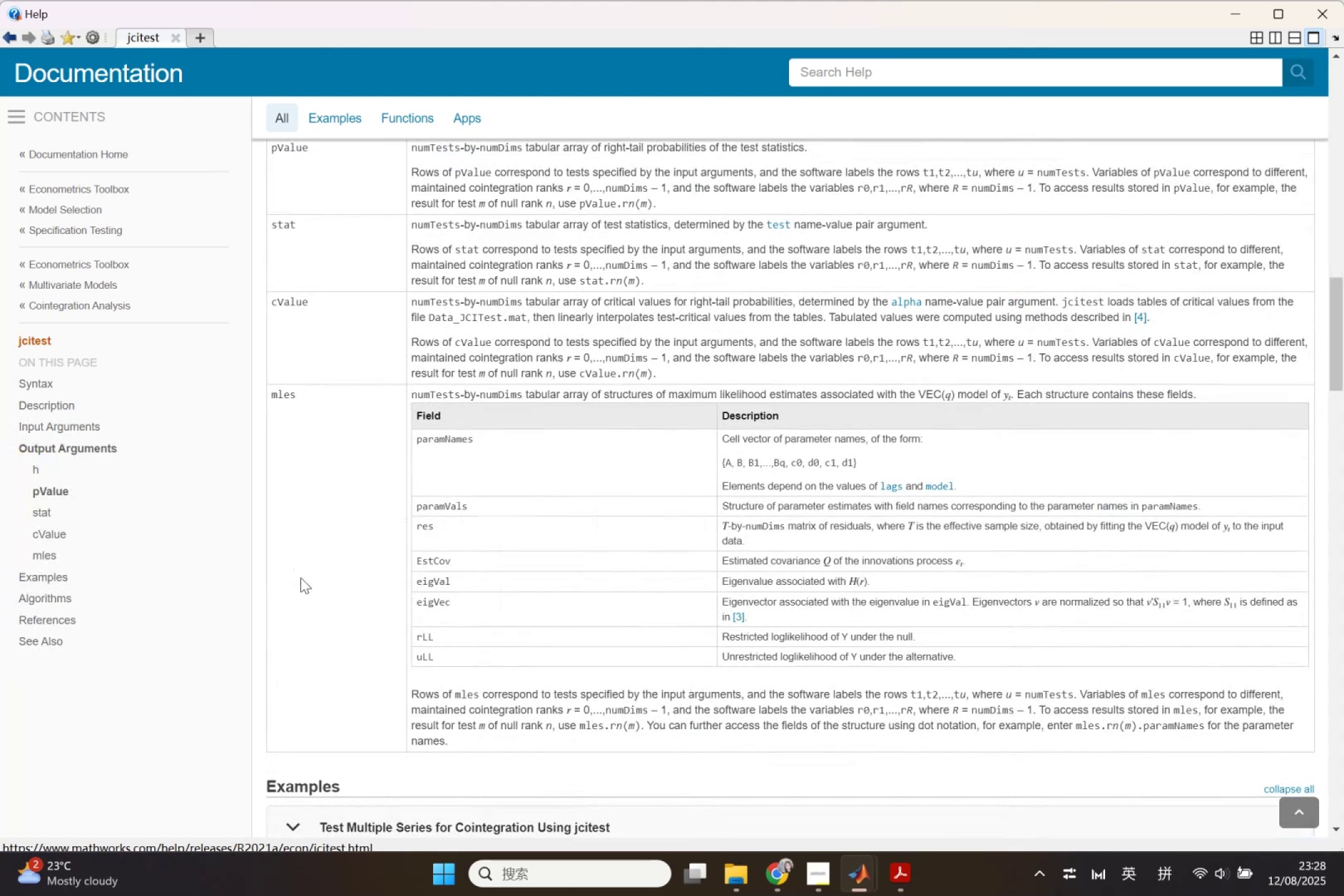 
scroll: coordinate [303, 572], scroll_direction: down, amount: 11.0
 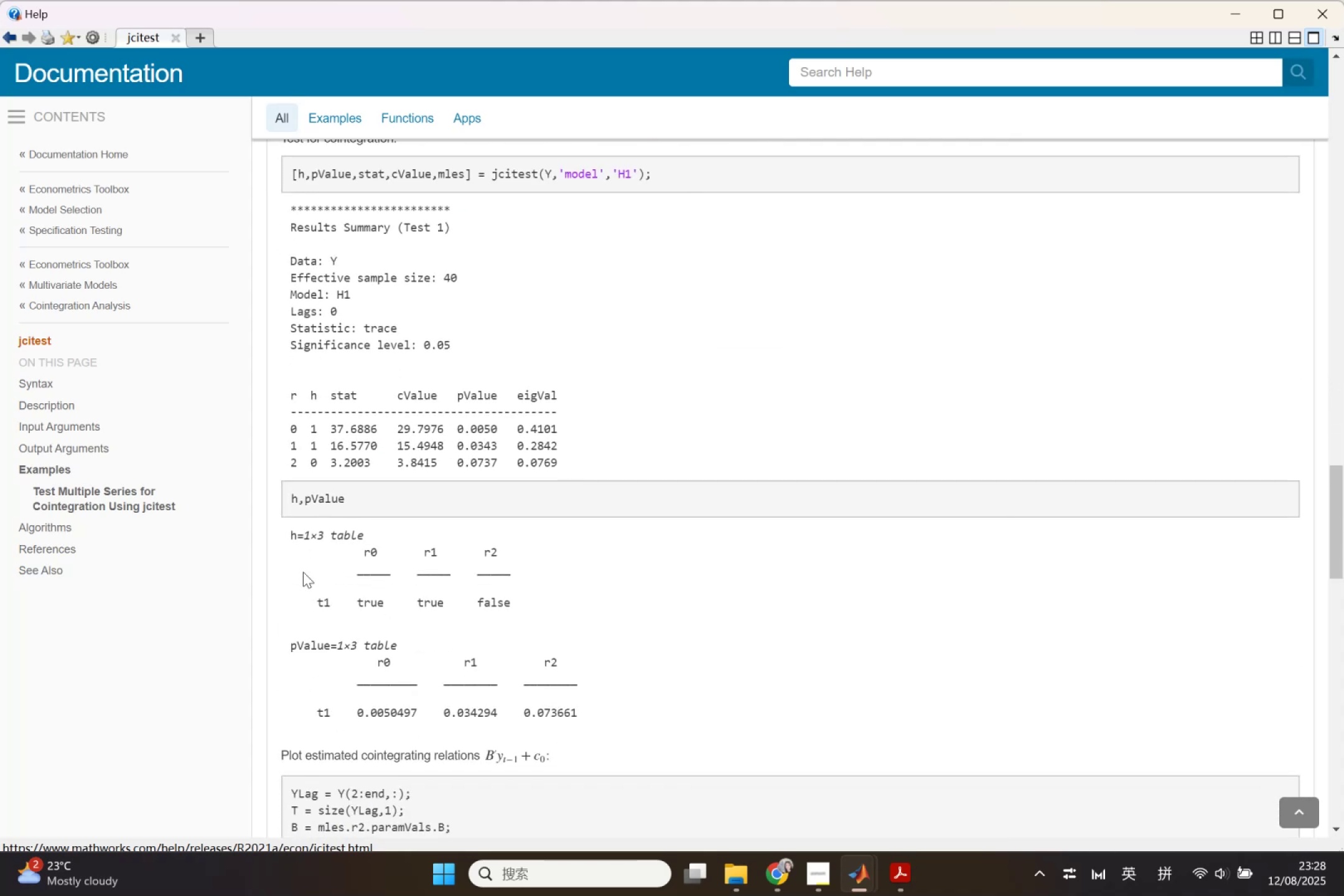 
scroll: coordinate [324, 583], scroll_direction: down, amount: 14.0
 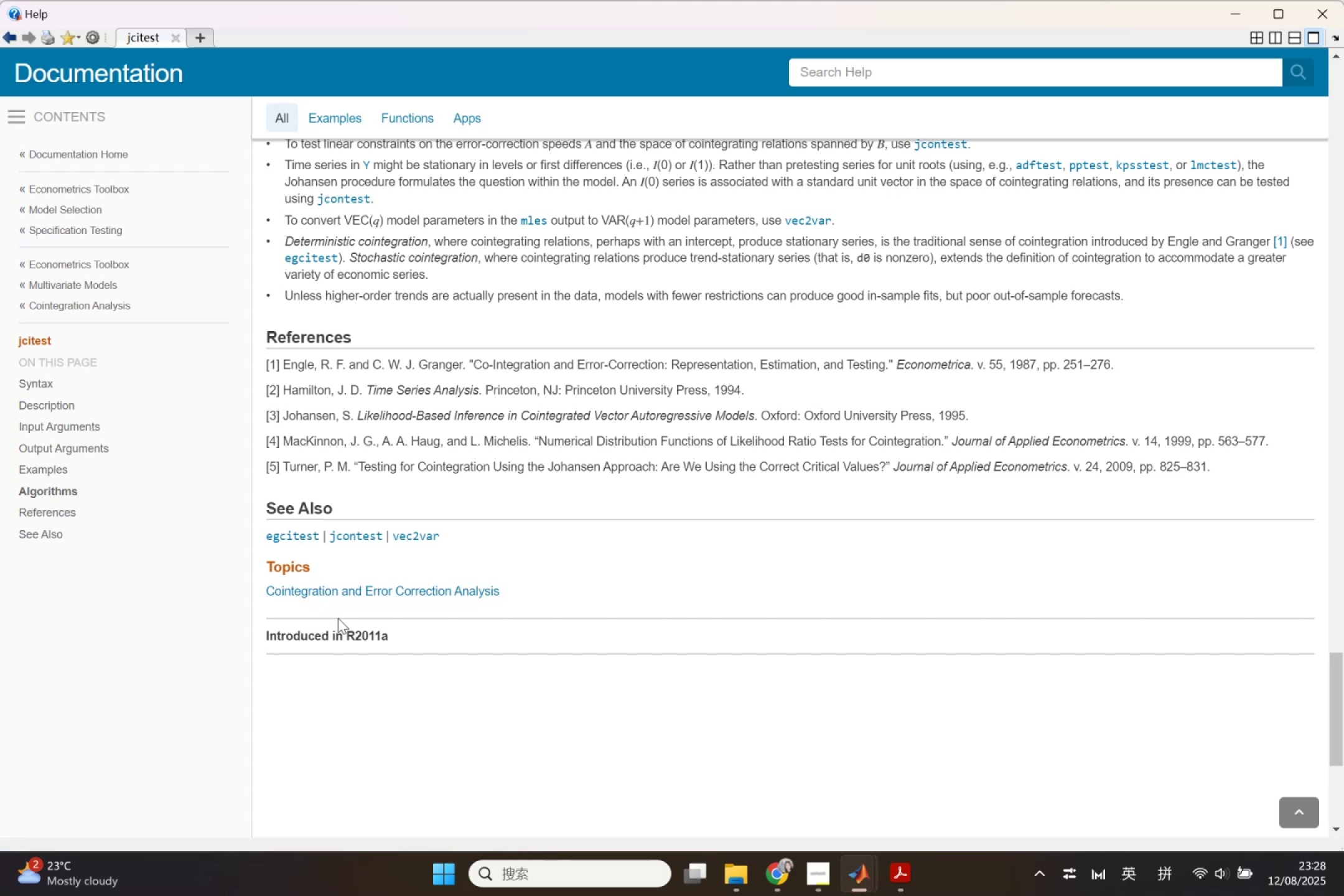 
wait(9.91)
 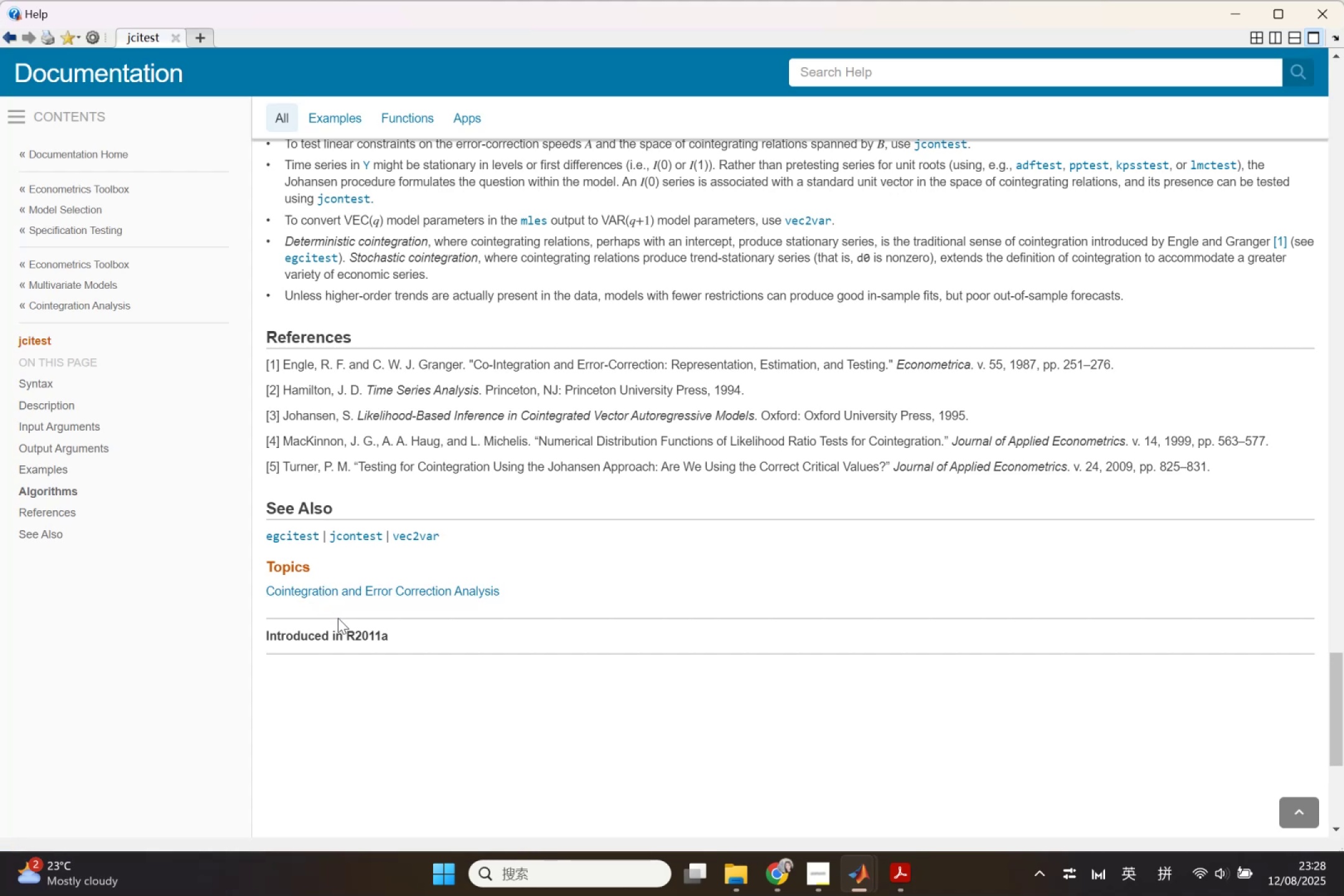 
left_click([865, 855])
 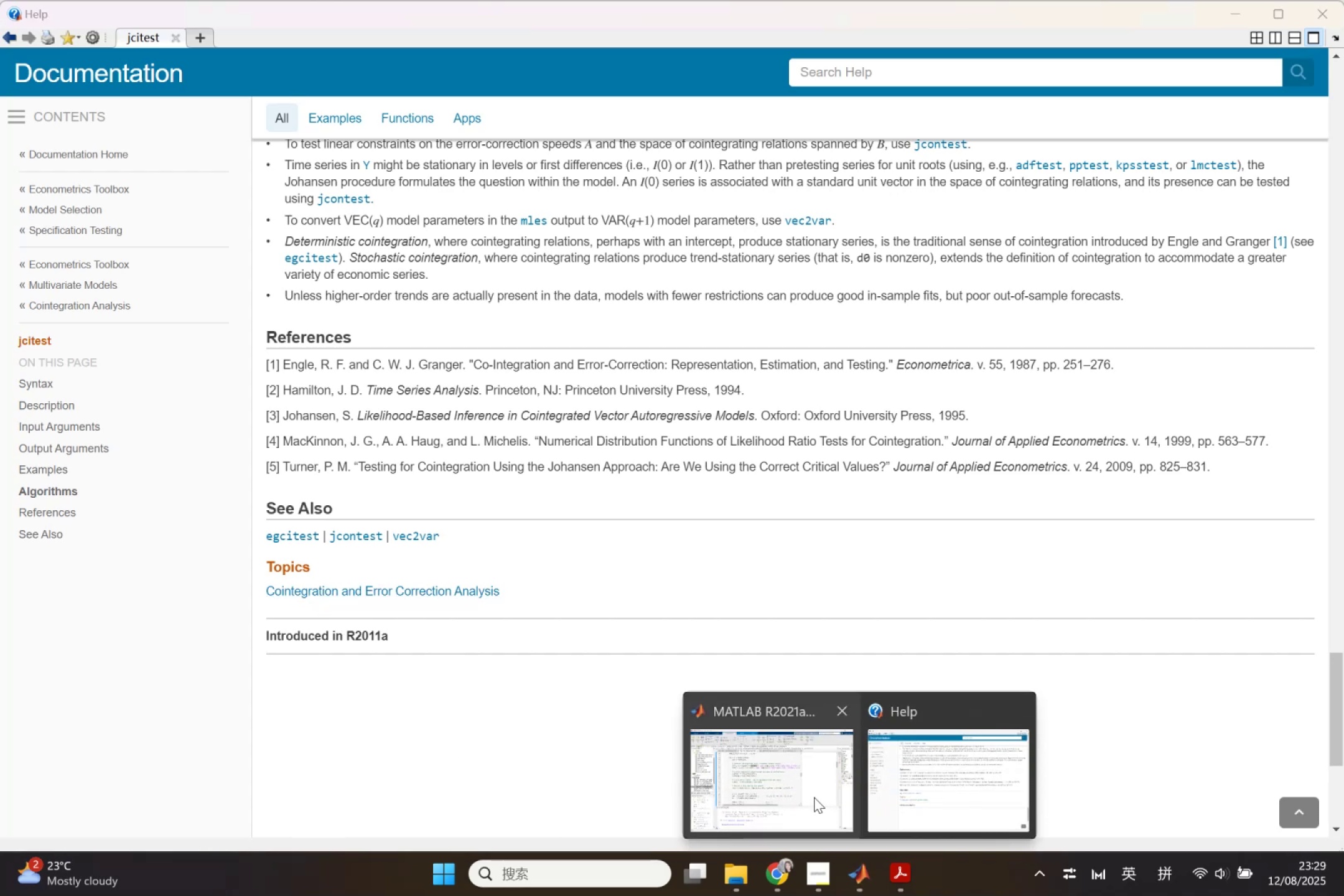 
left_click([814, 797])
 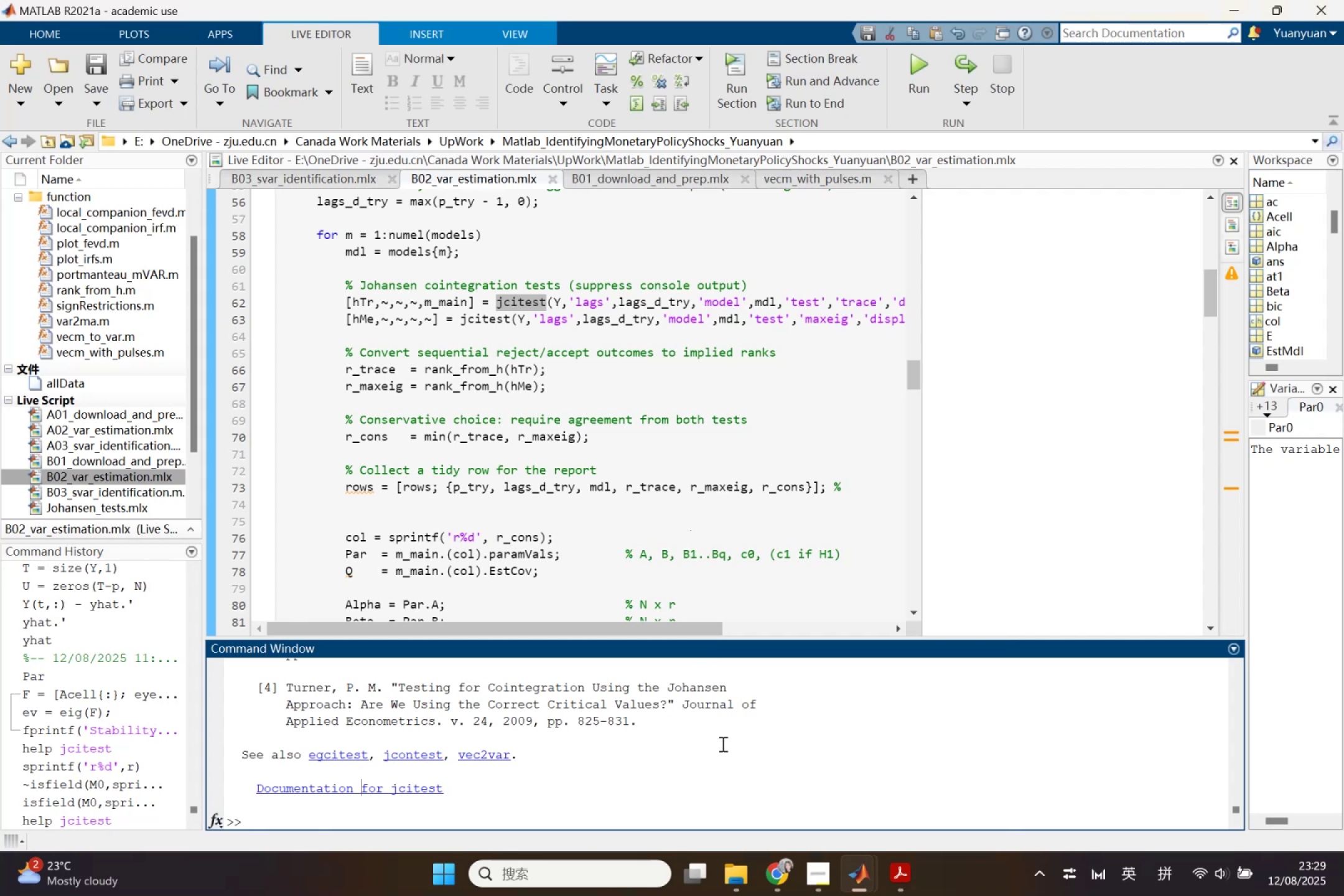 
left_click([785, 866])
 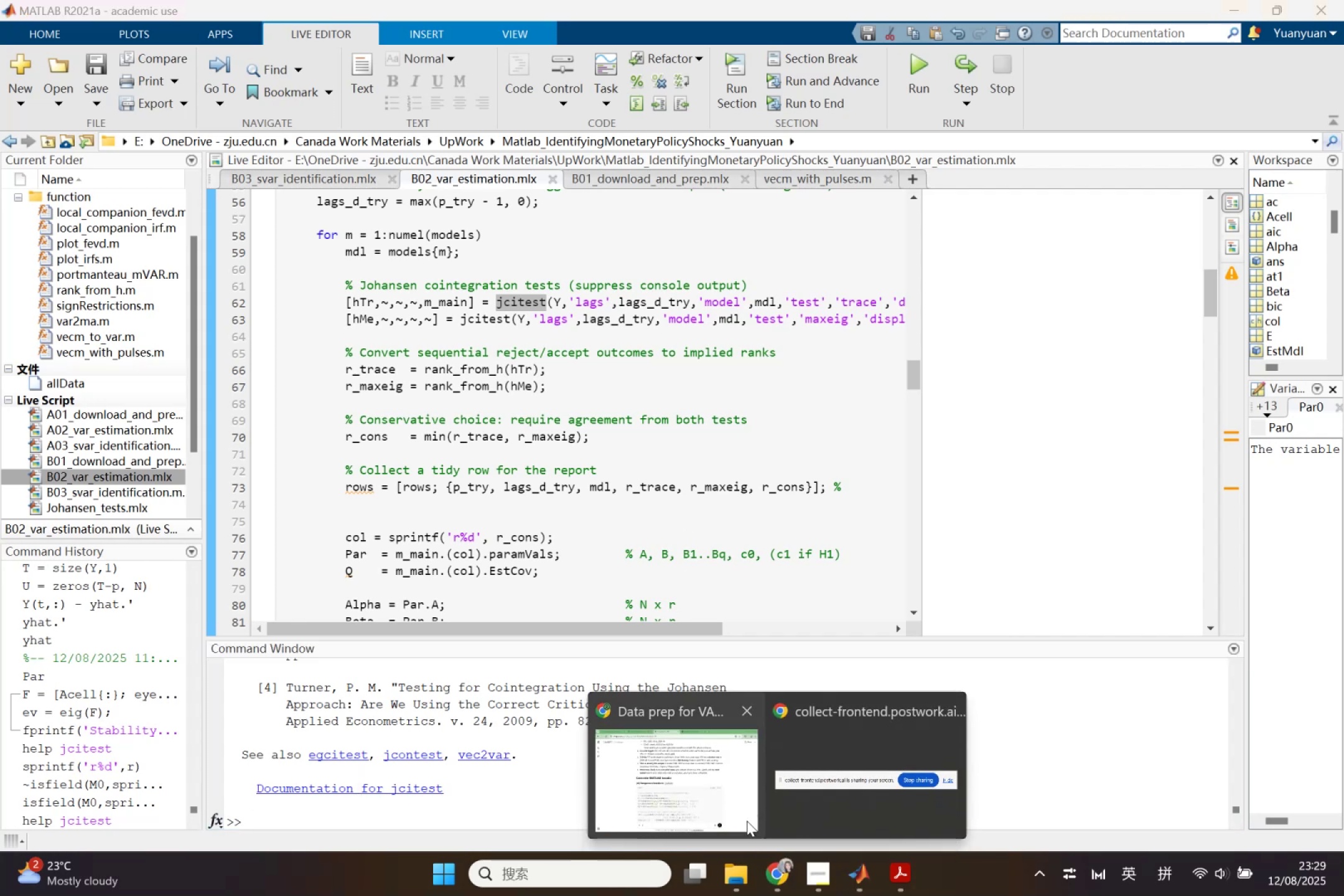 
left_click([747, 821])
 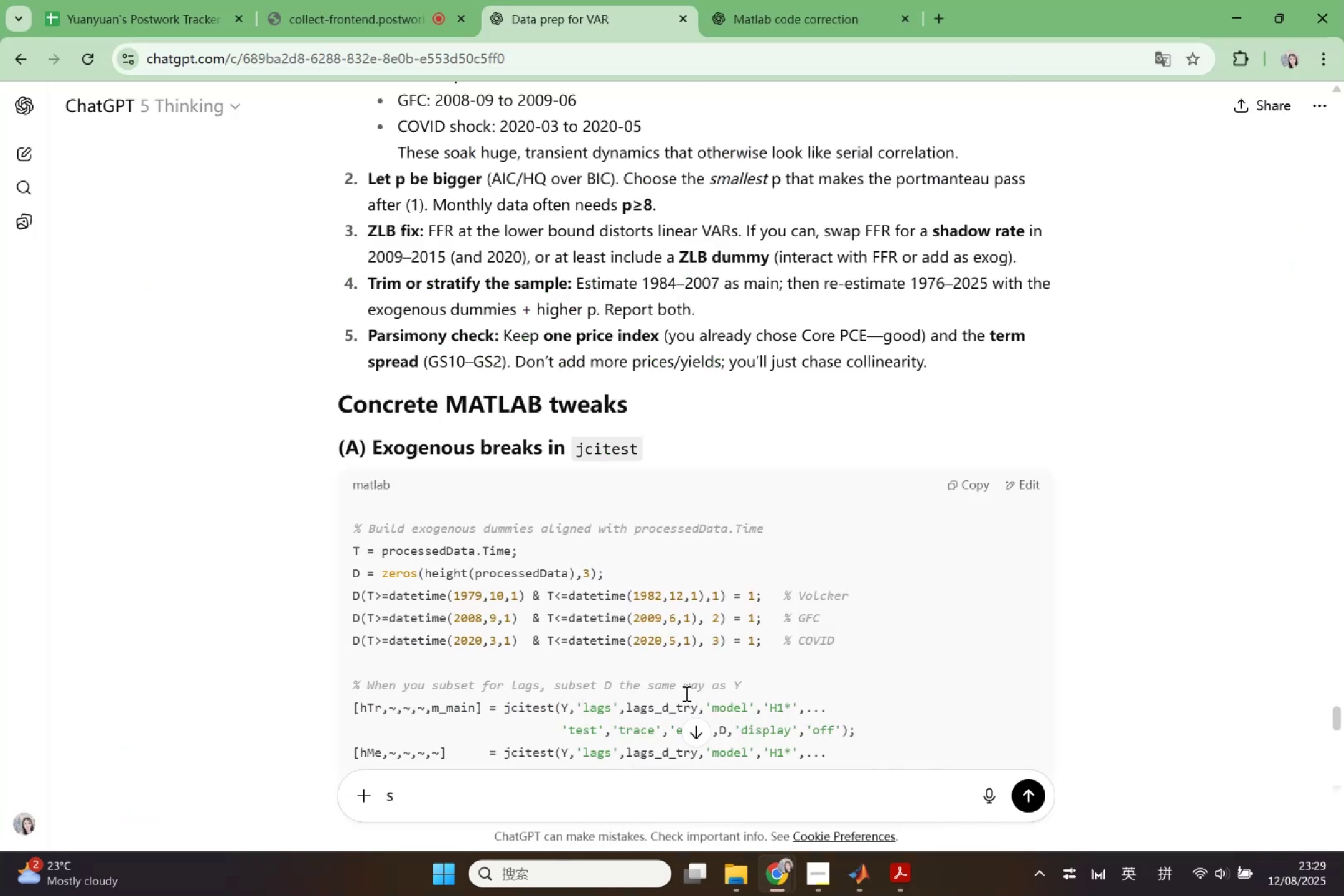 
scroll: coordinate [711, 625], scroll_direction: down, amount: 4.0
 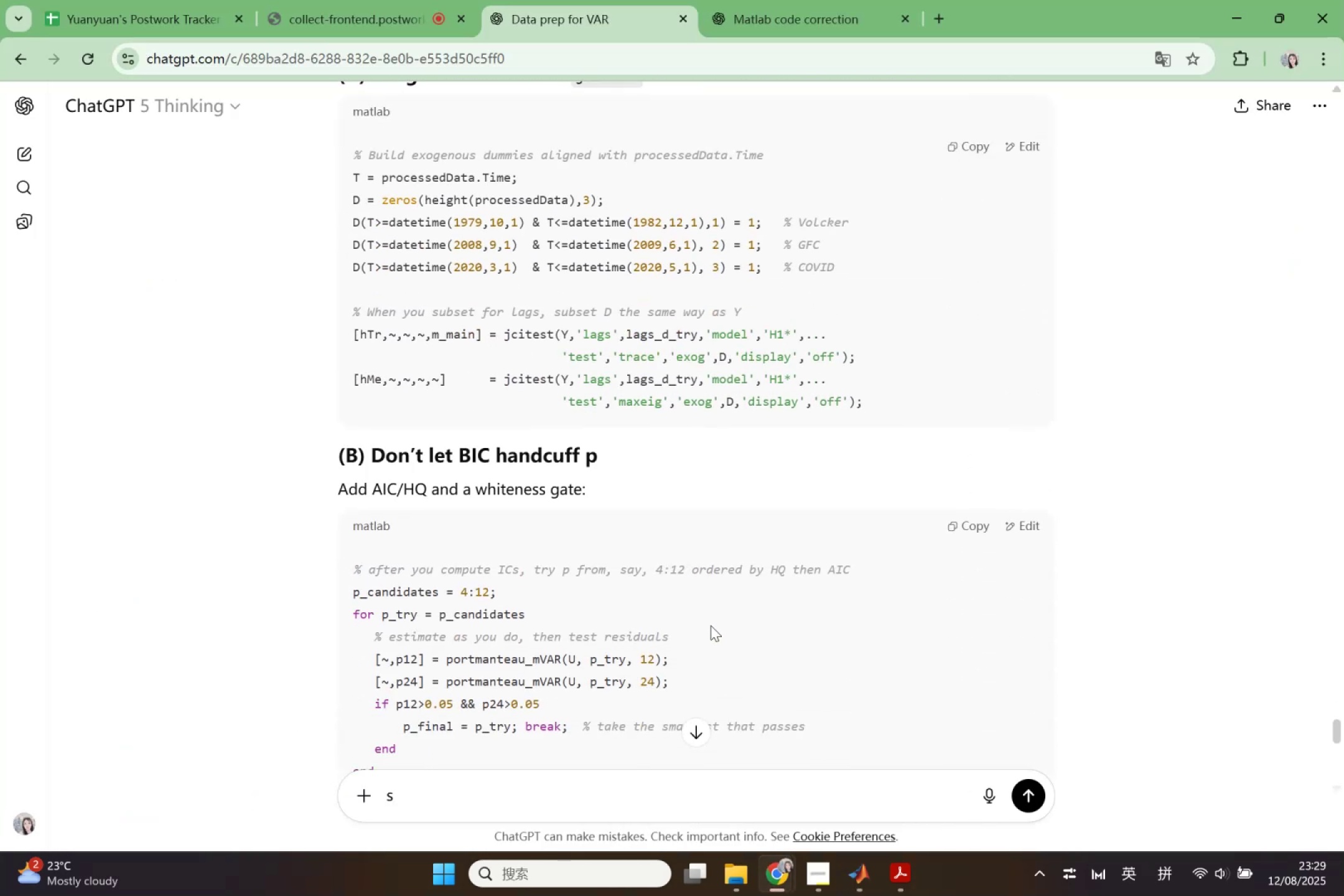 
scroll: coordinate [711, 625], scroll_direction: up, amount: 2.0
 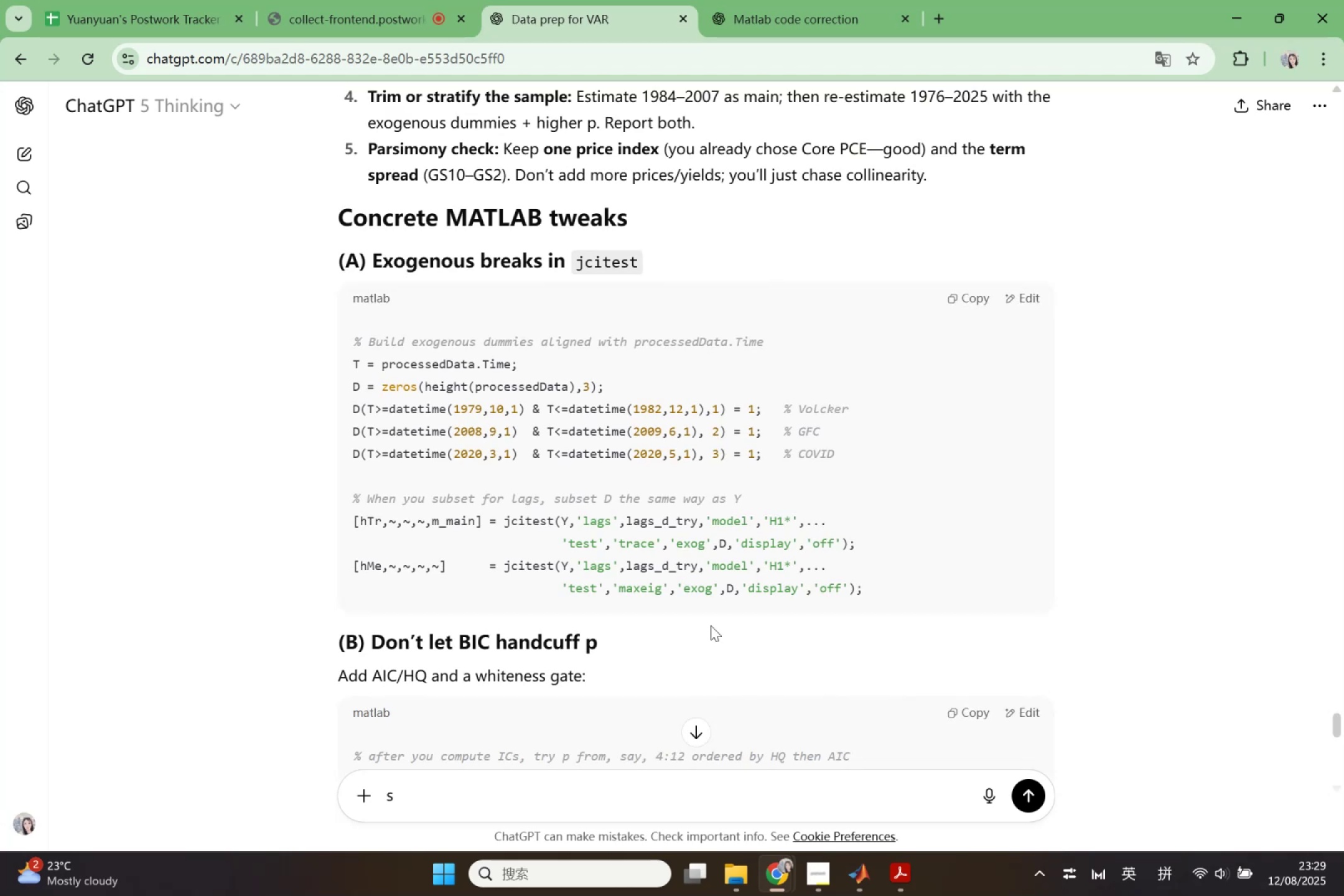 
wait(9.68)
 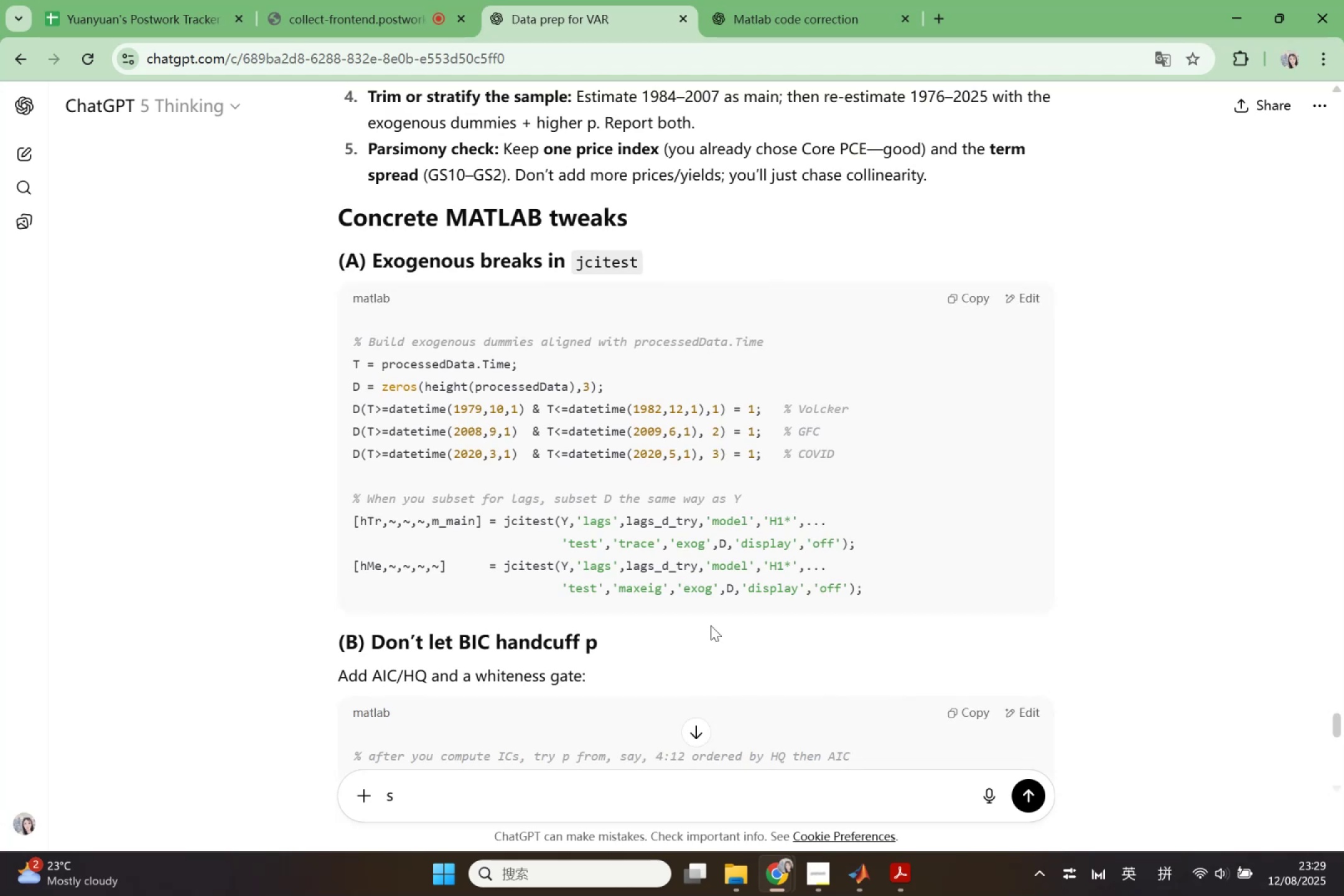 
scroll: coordinate [704, 631], scroll_direction: down, amount: 2.0
 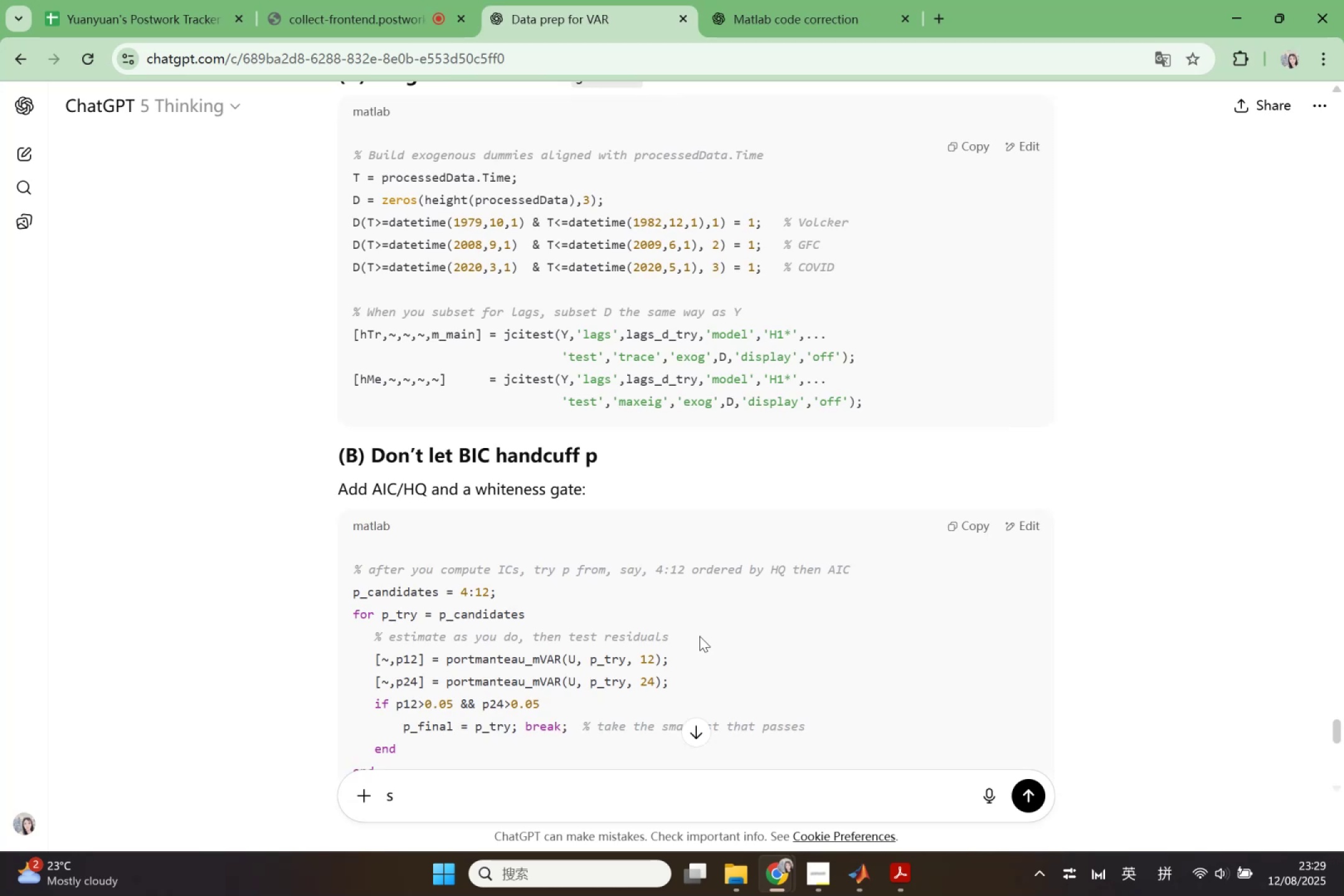 
wait(7.34)
 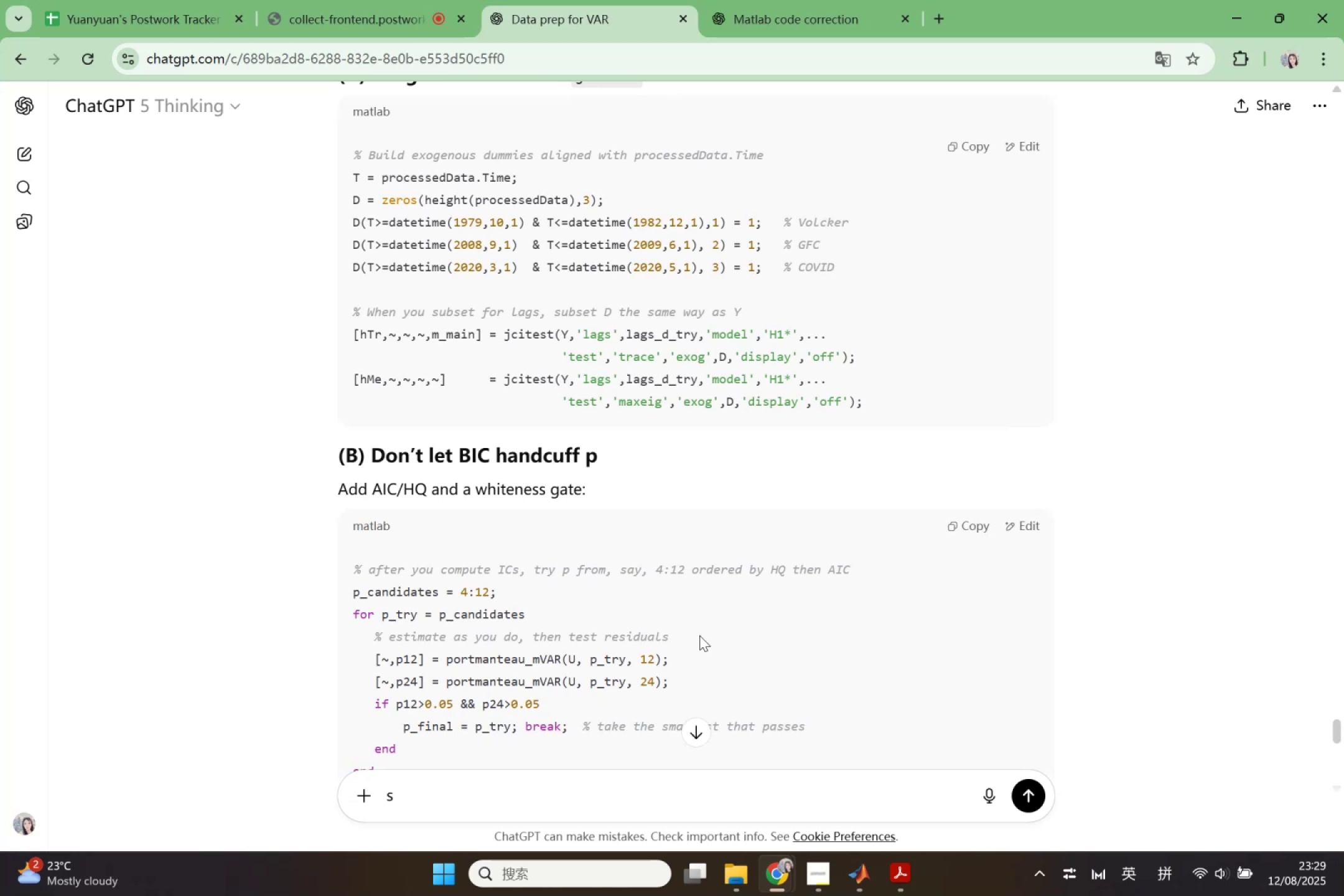 
scroll: coordinate [699, 636], scroll_direction: down, amount: 3.0
 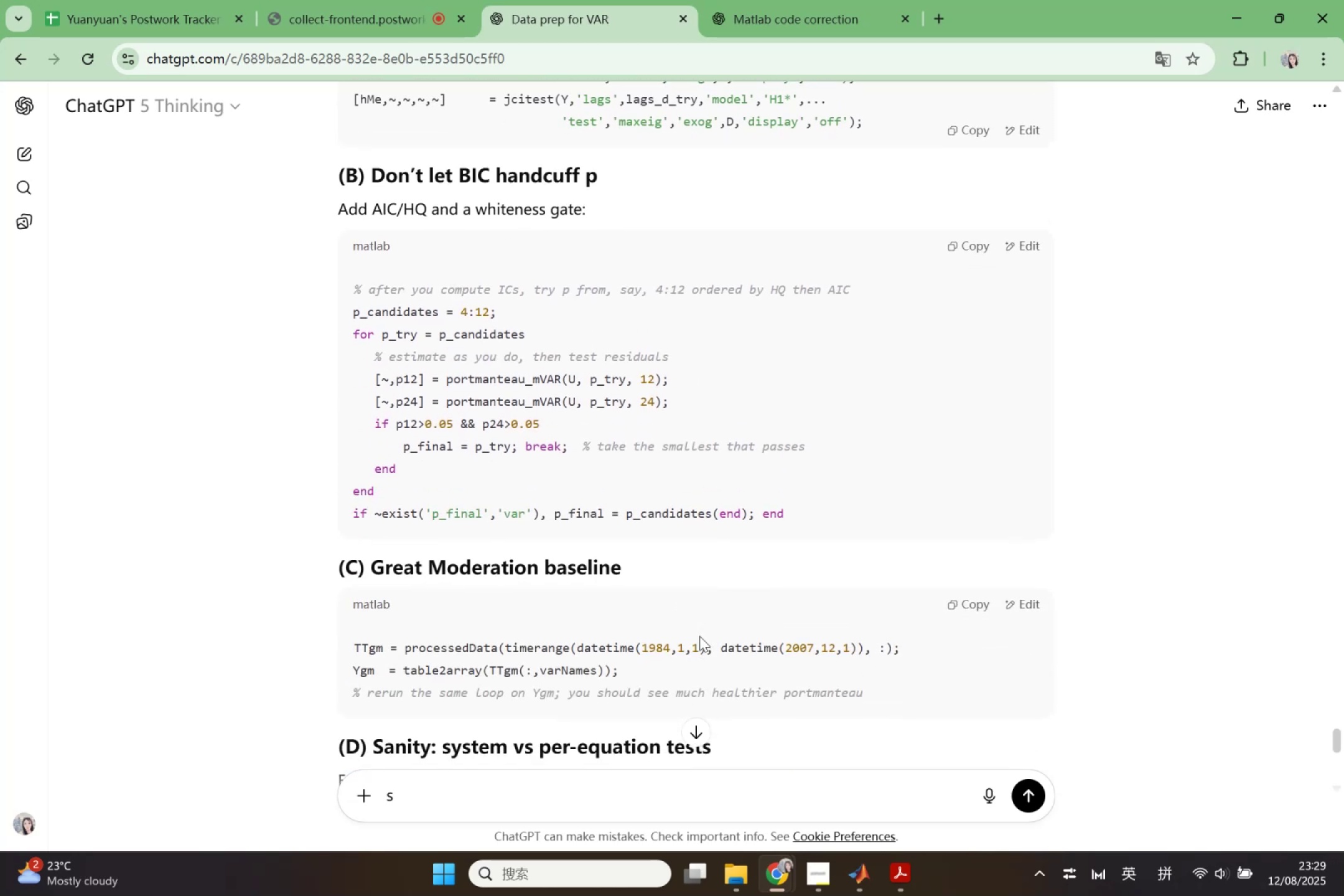 
scroll: coordinate [699, 636], scroll_direction: up, amount: 2.0
 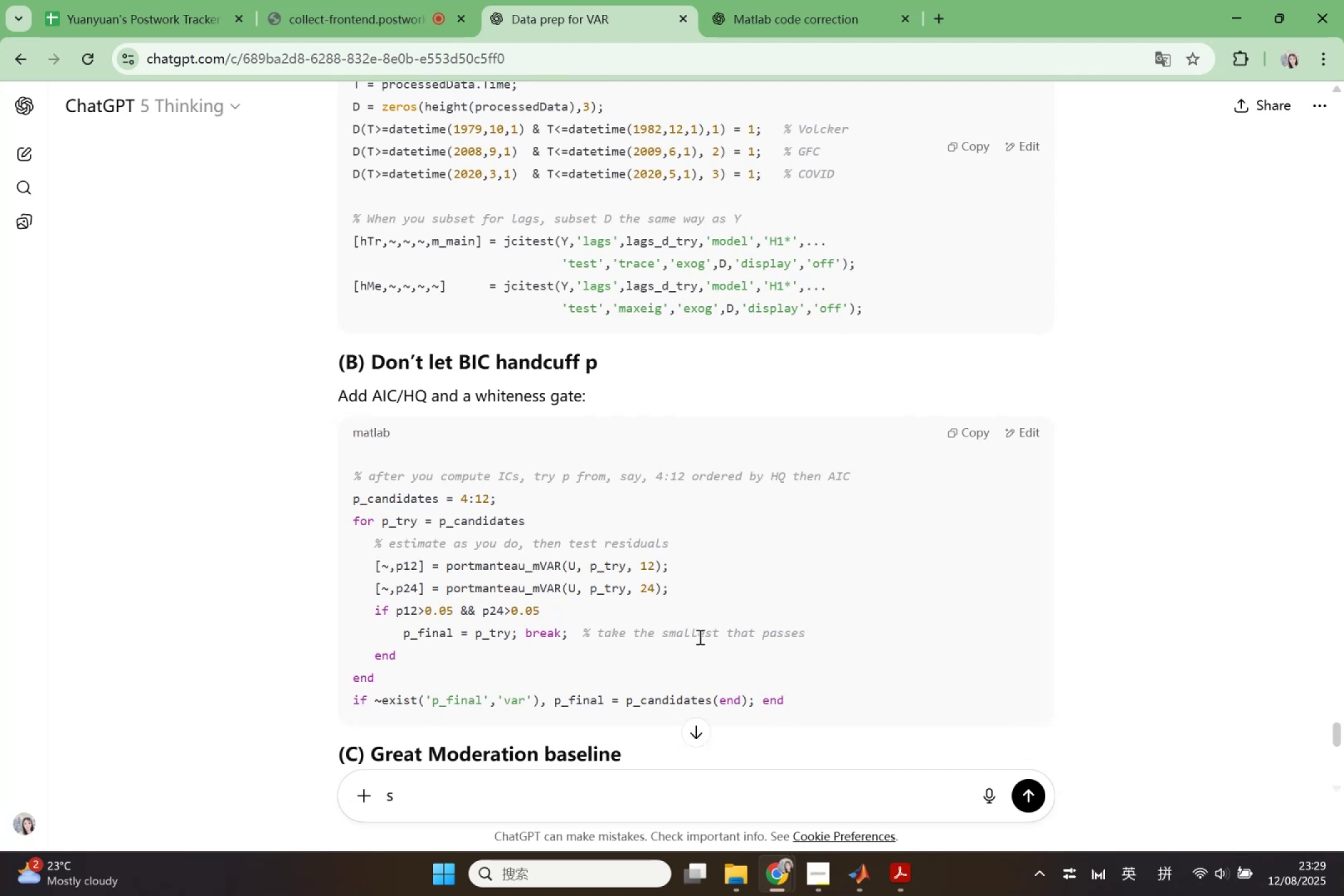 
wait(15.11)
 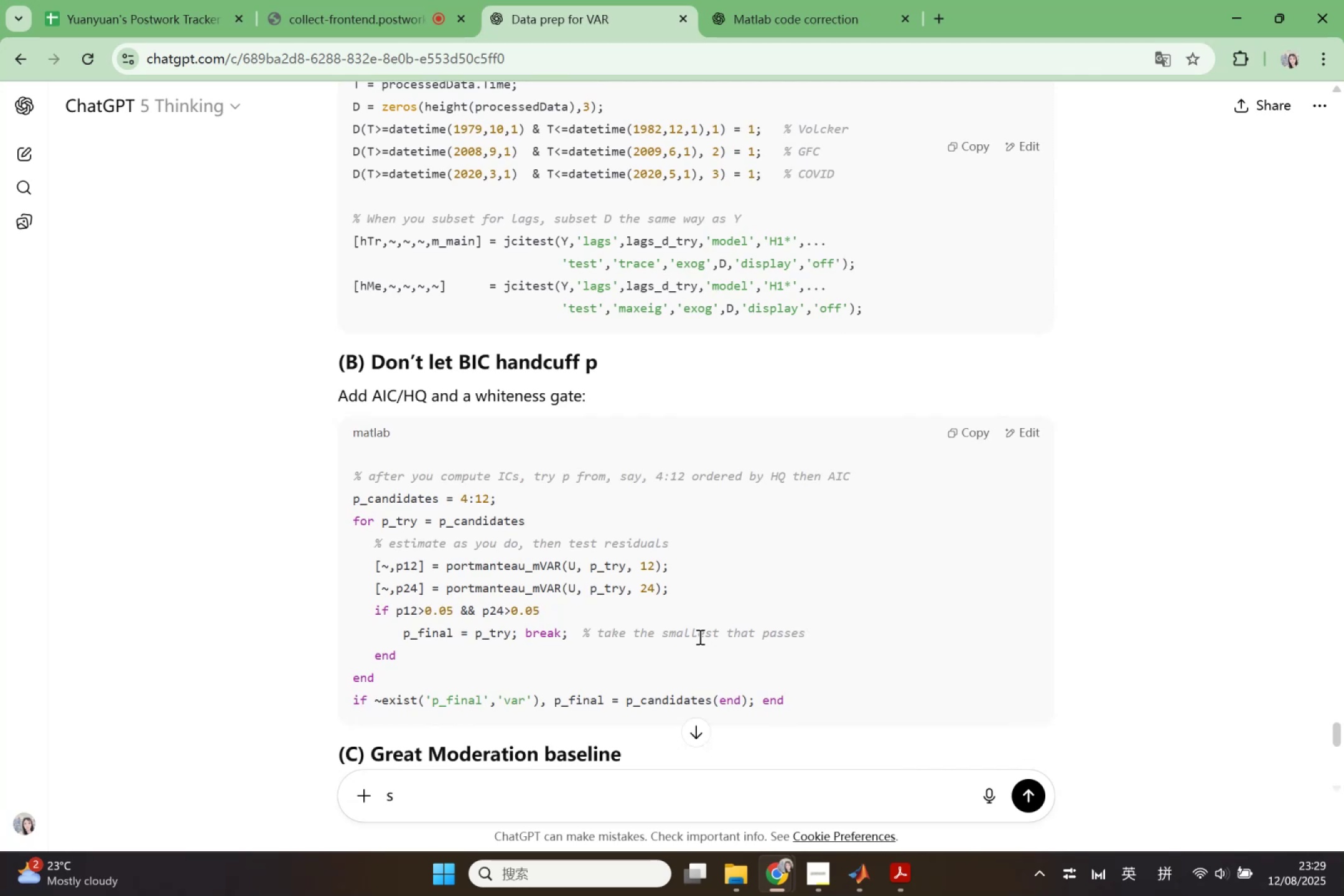 
scroll: coordinate [699, 637], scroll_direction: up, amount: 1.0
 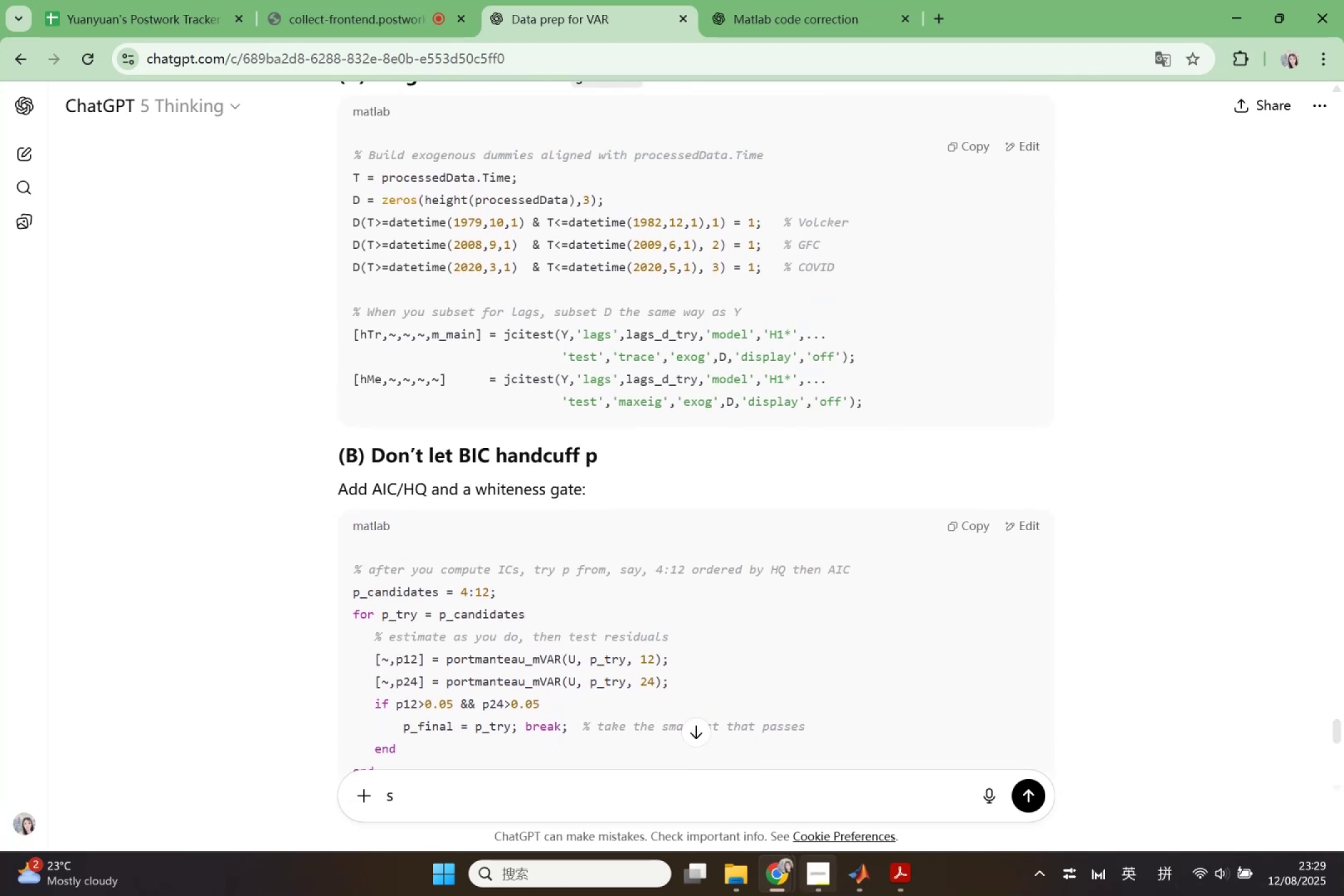 
left_click([856, 887])
 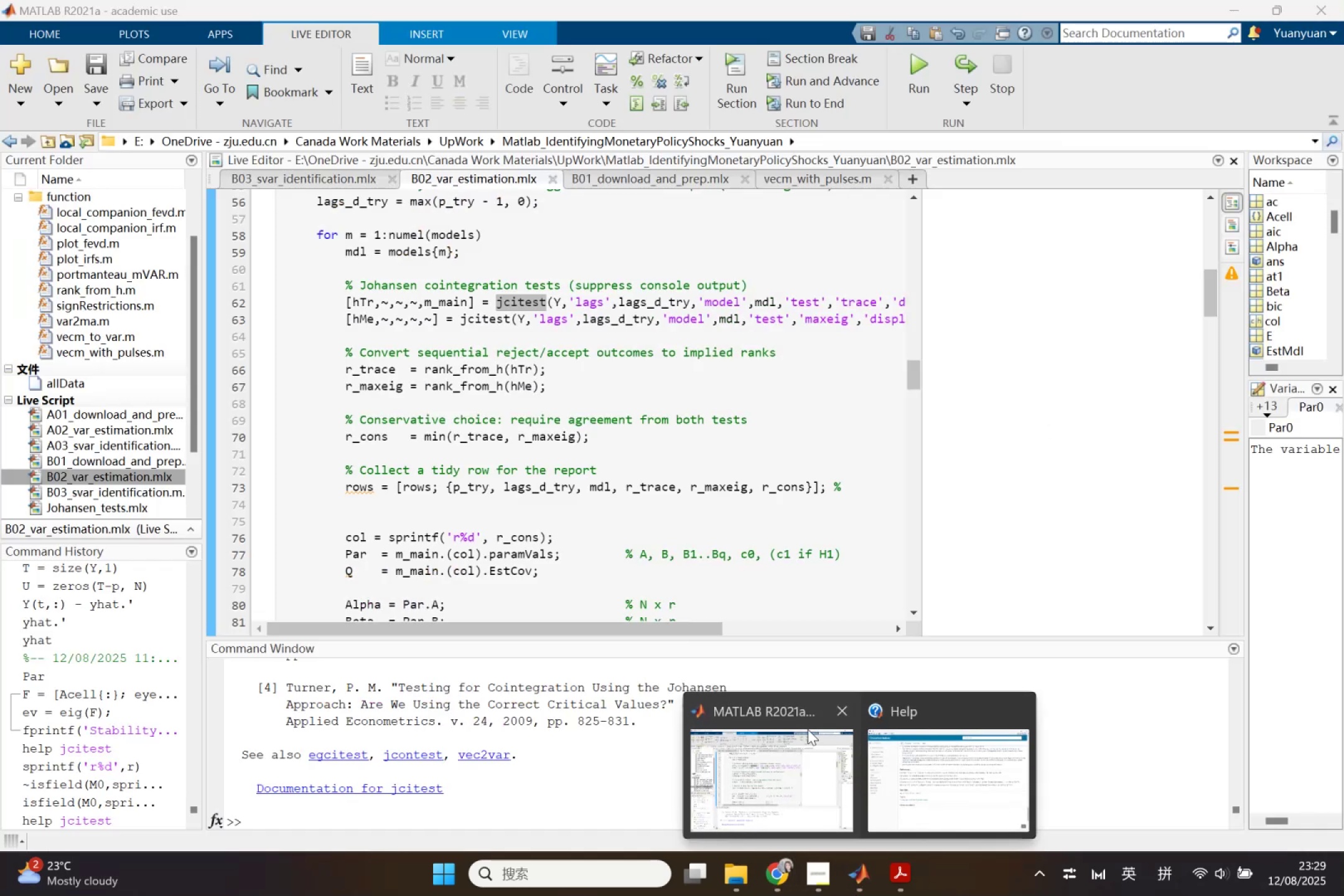 
left_click([808, 729])
 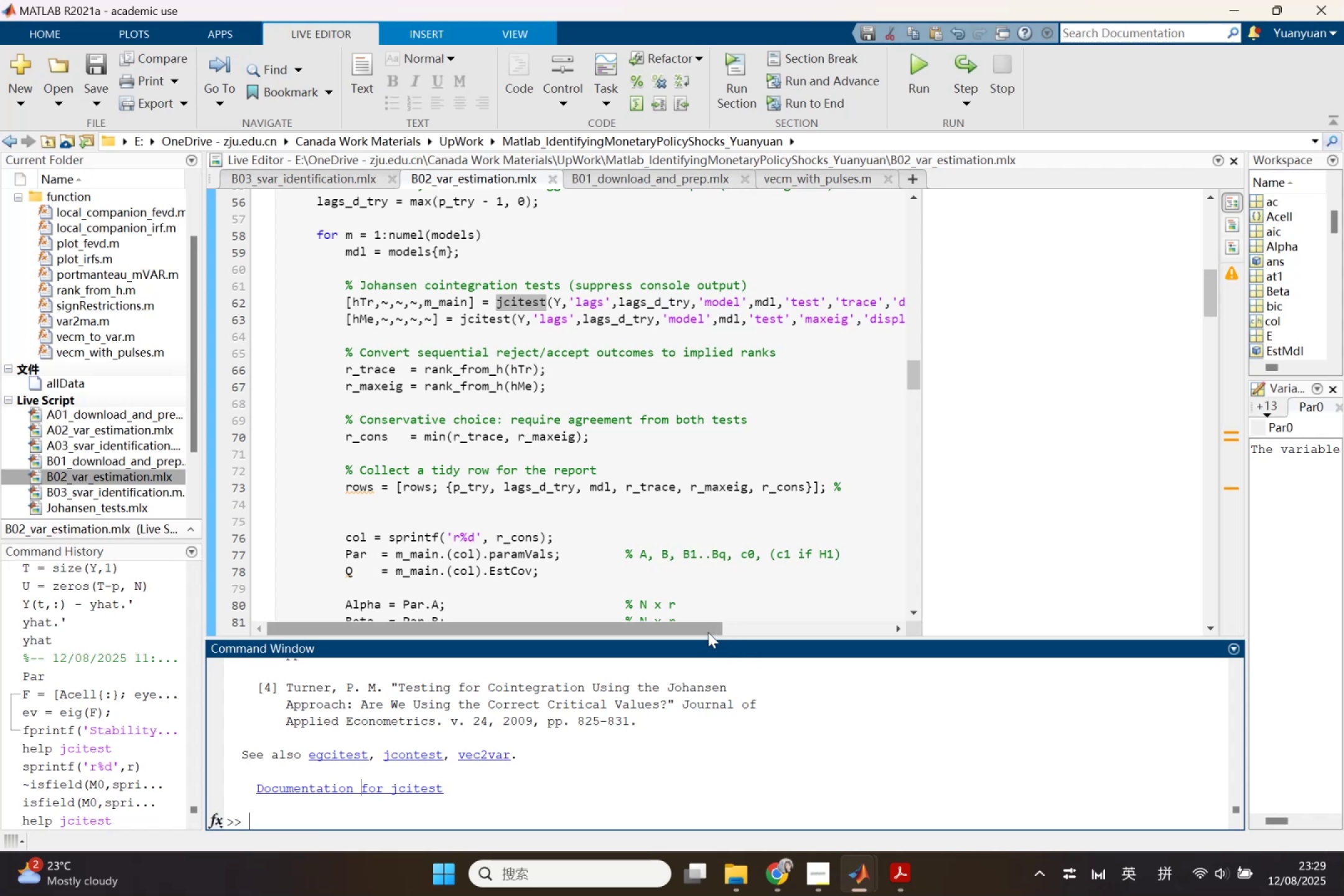 
scroll: coordinate [601, 539], scroll_direction: down, amount: 3.0
 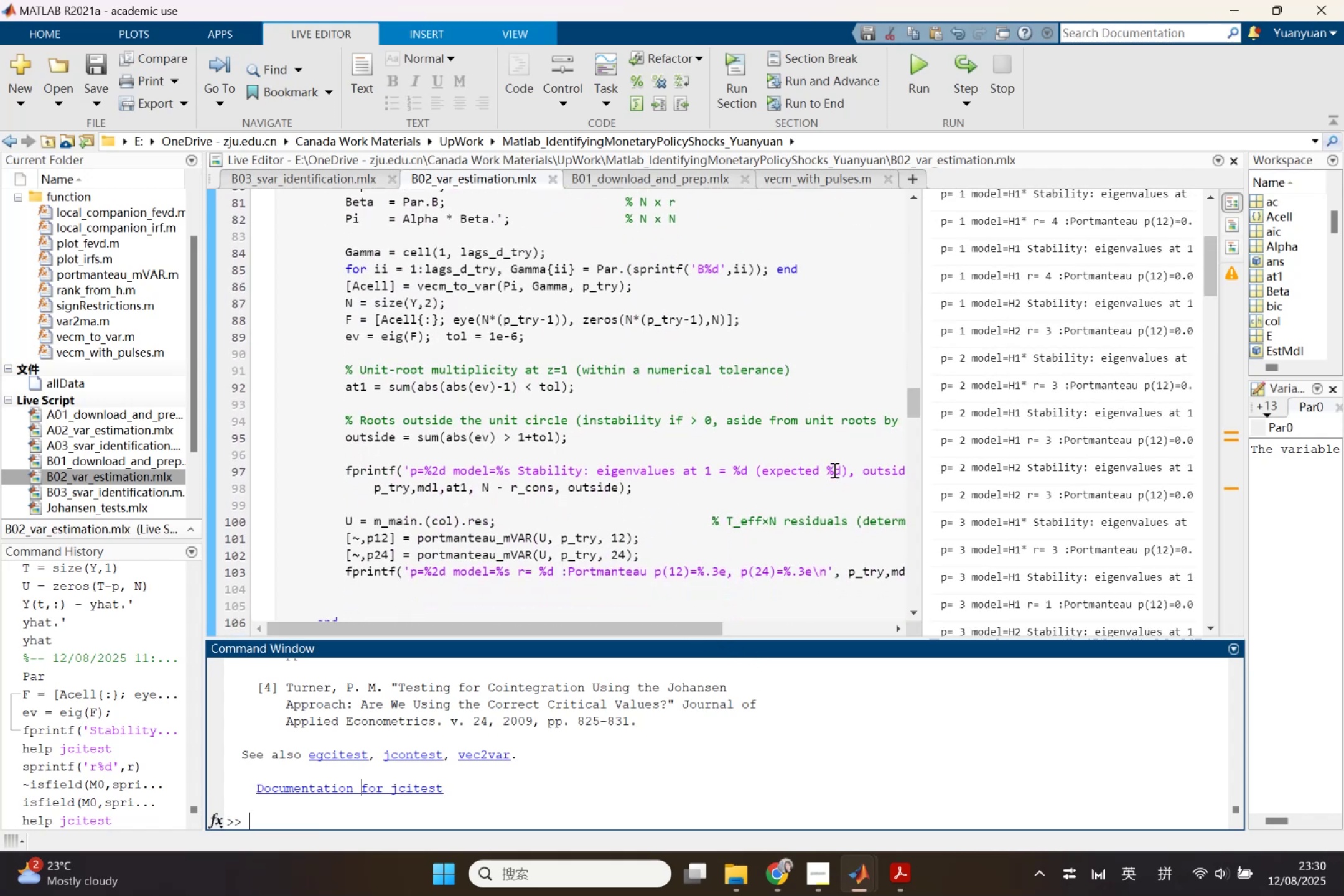 
wait(5.71)
 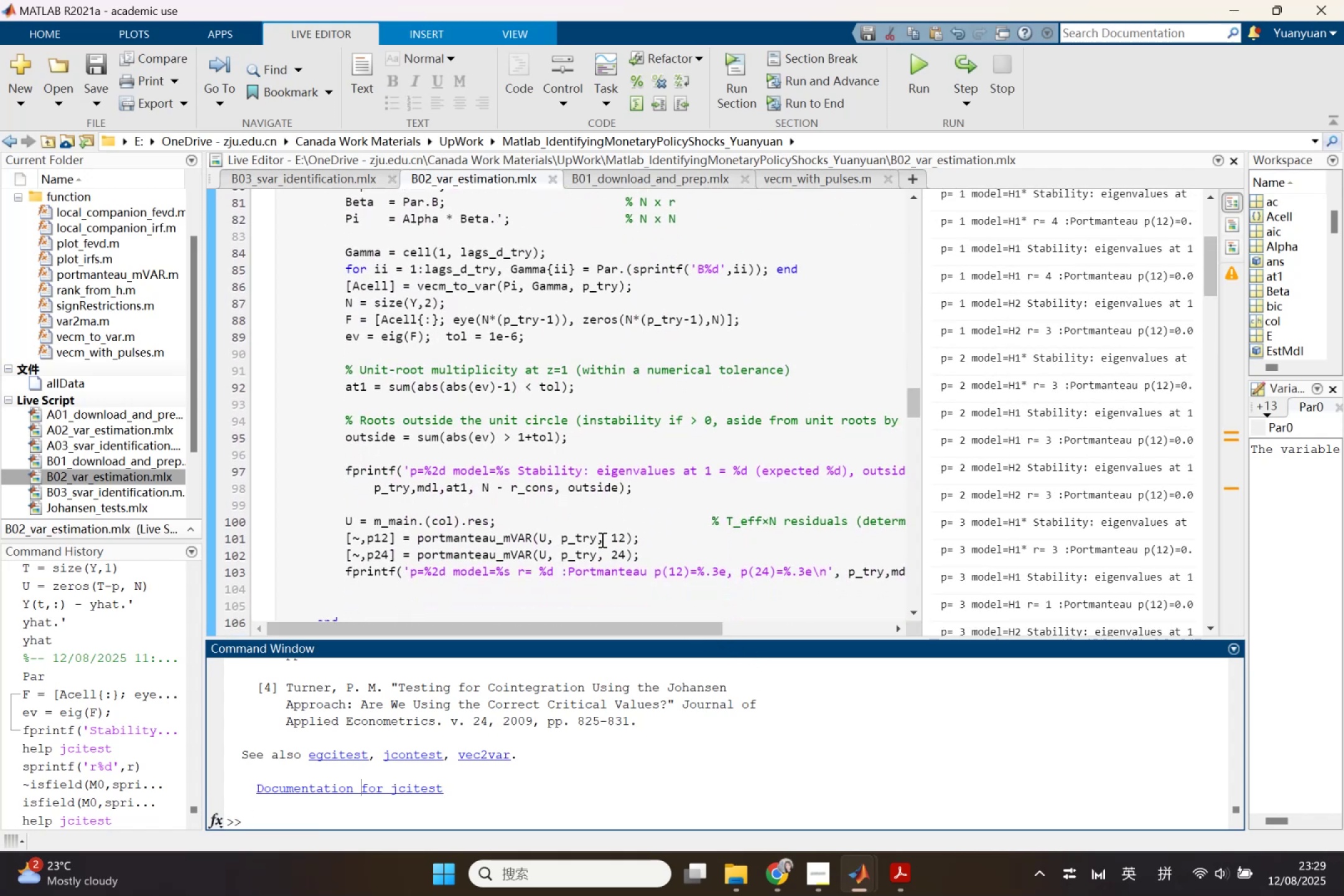 
left_click_drag(start_coordinate=[921, 449], to_coordinate=[702, 444])
 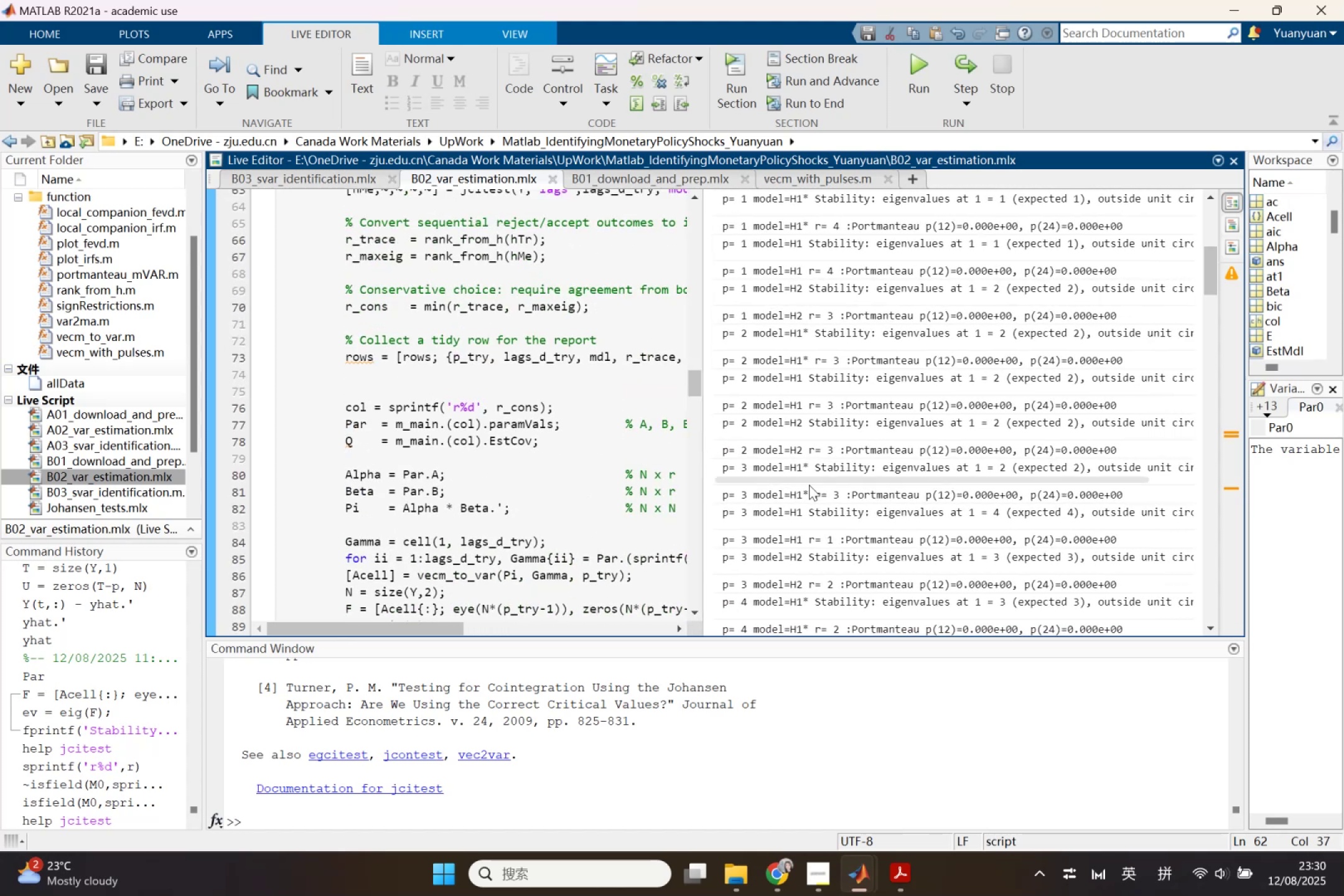 
scroll: coordinate [915, 515], scroll_direction: down, amount: 6.0
 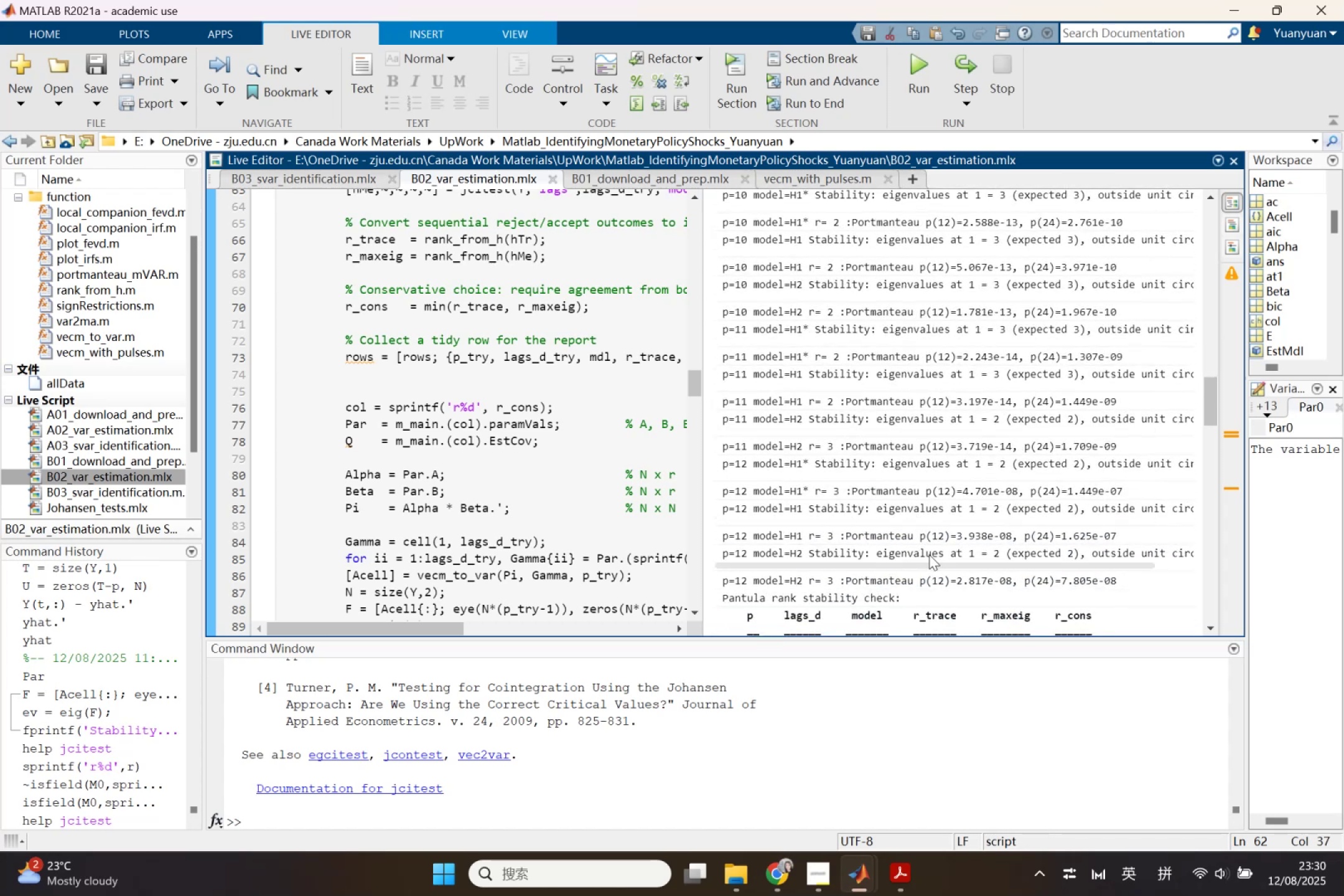 
scroll: coordinate [943, 581], scroll_direction: down, amount: 1.0
 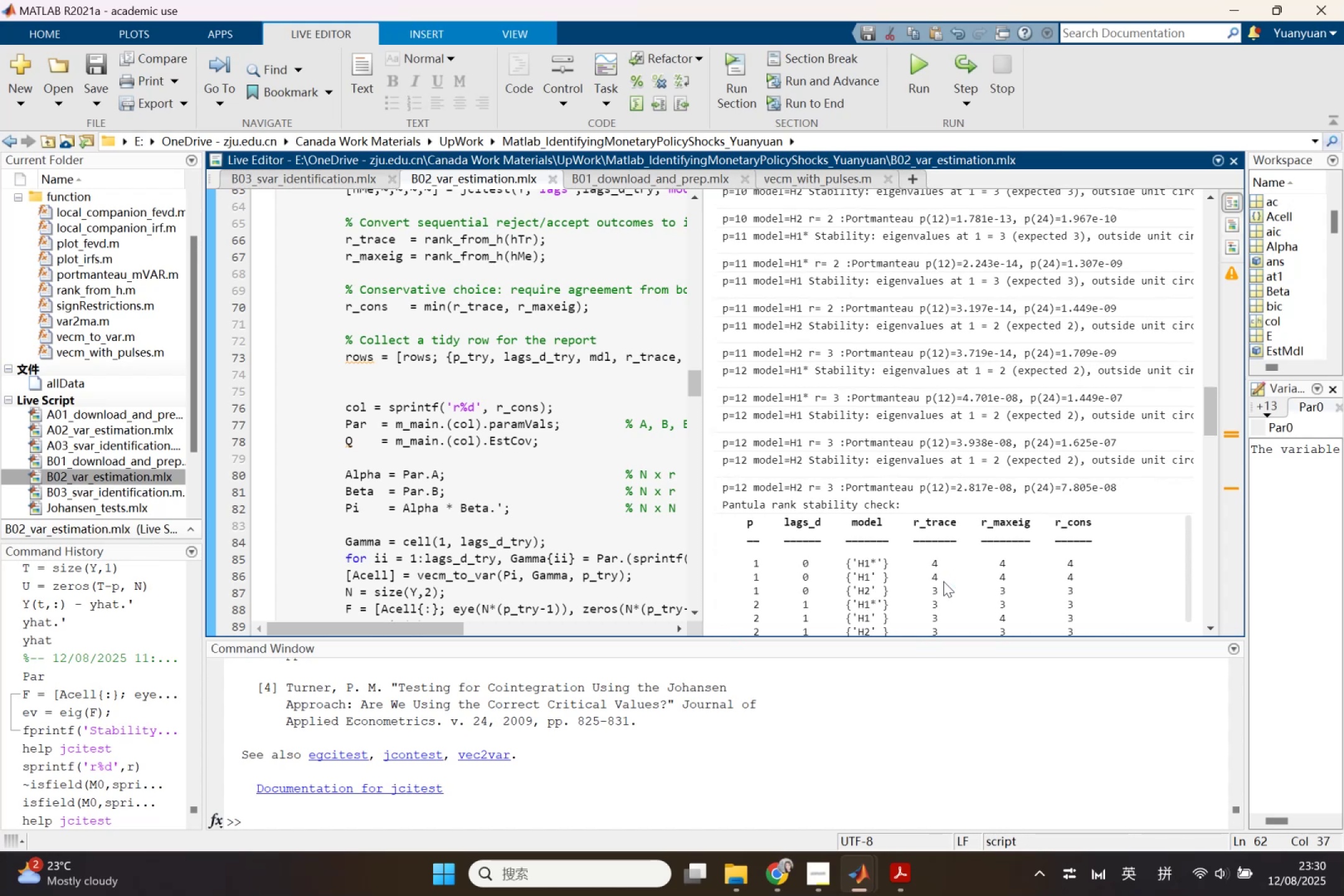 
wait(23.57)
 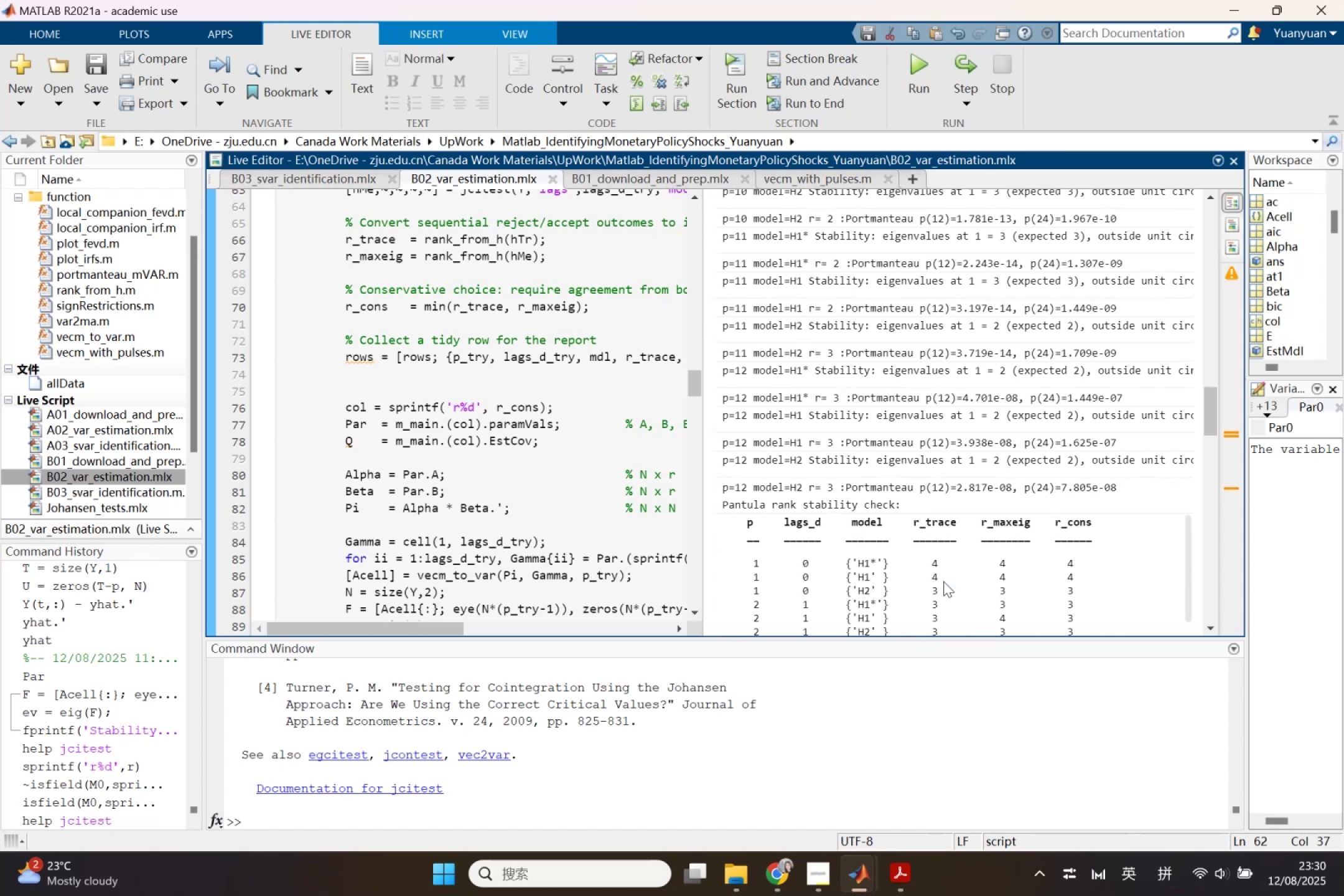 
left_click([860, 881])
 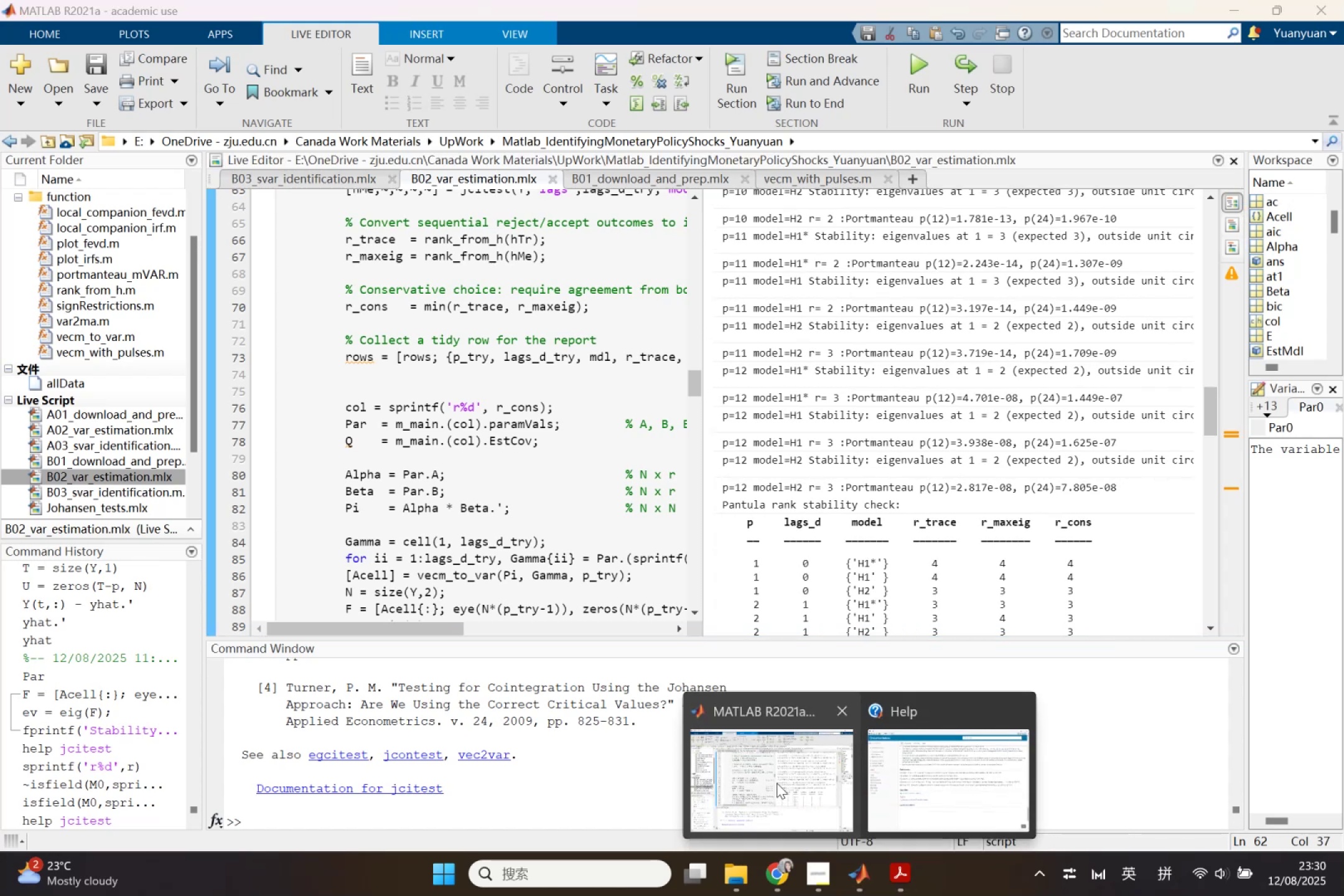 
left_click([777, 783])
 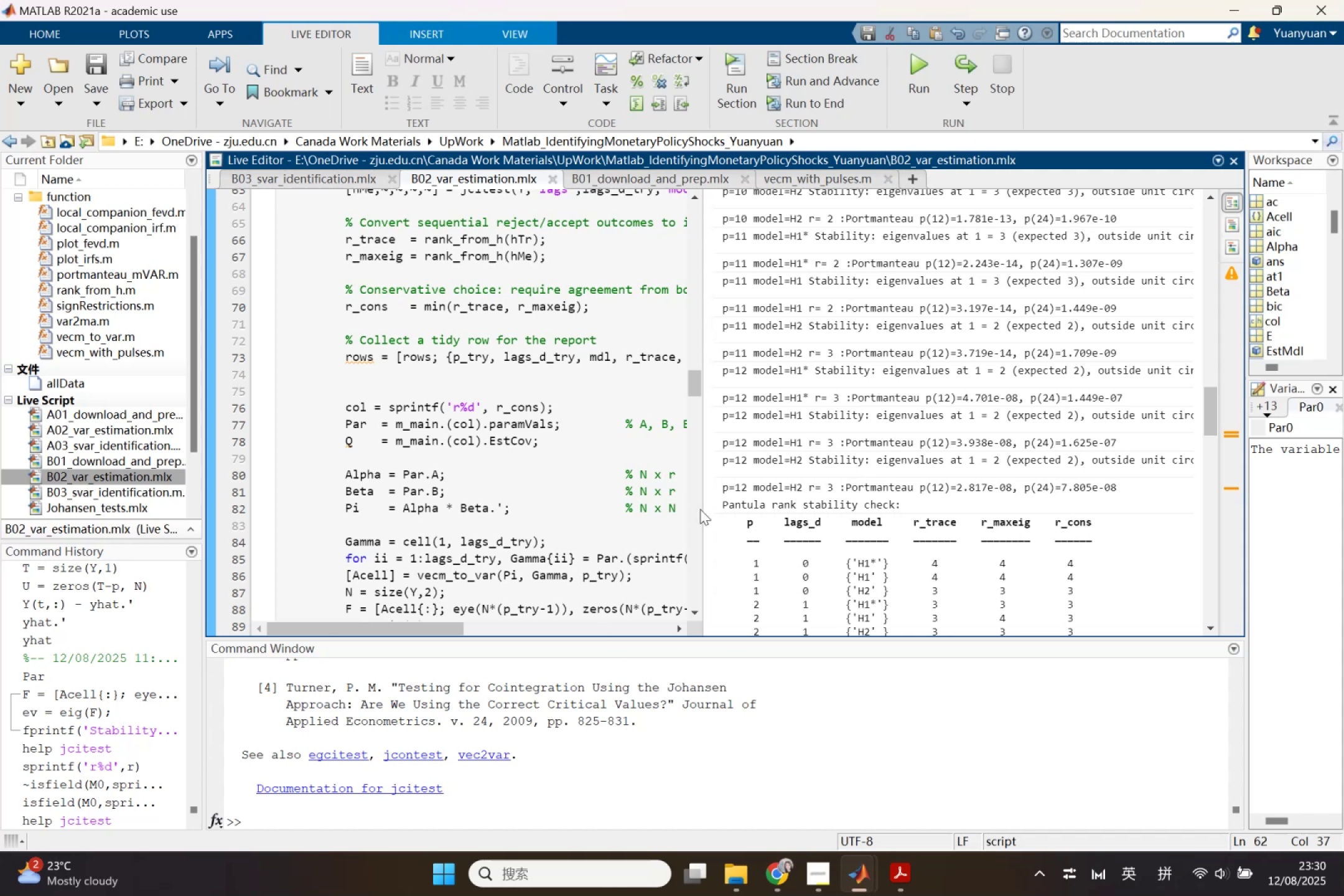 
left_click_drag(start_coordinate=[704, 510], to_coordinate=[935, 538])
 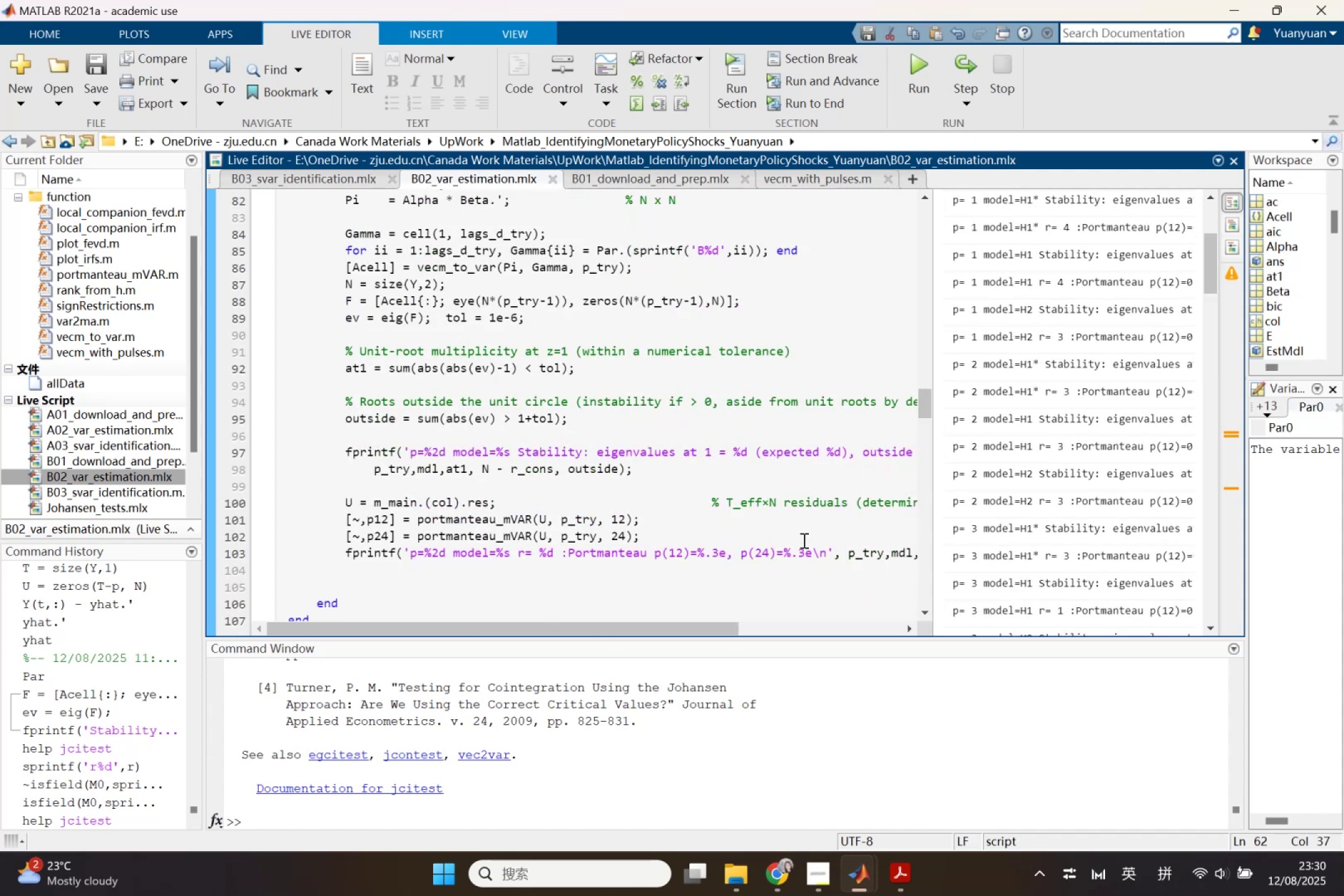 
scroll: coordinate [802, 540], scroll_direction: up, amount: 1.0
 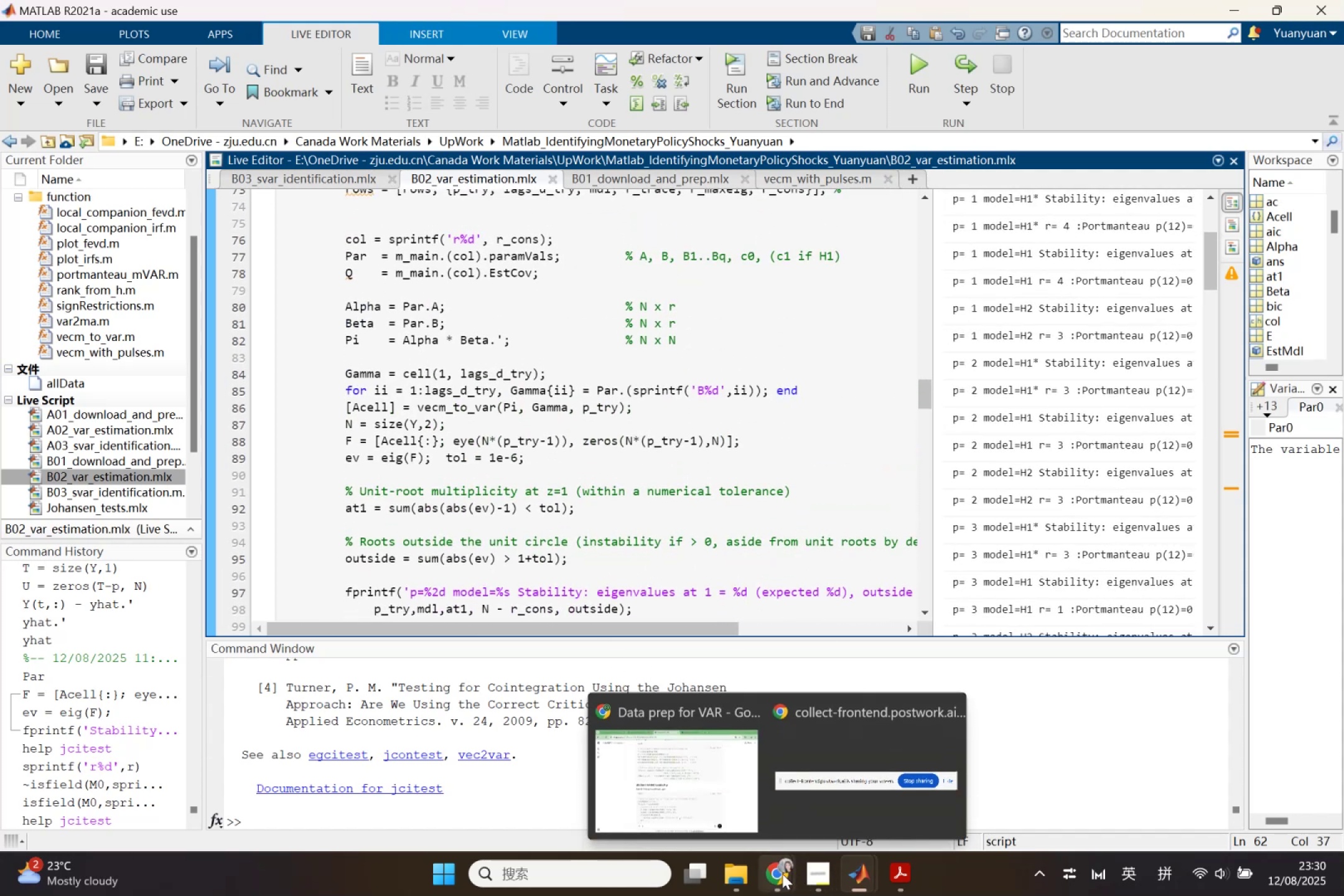 
left_click([708, 816])
 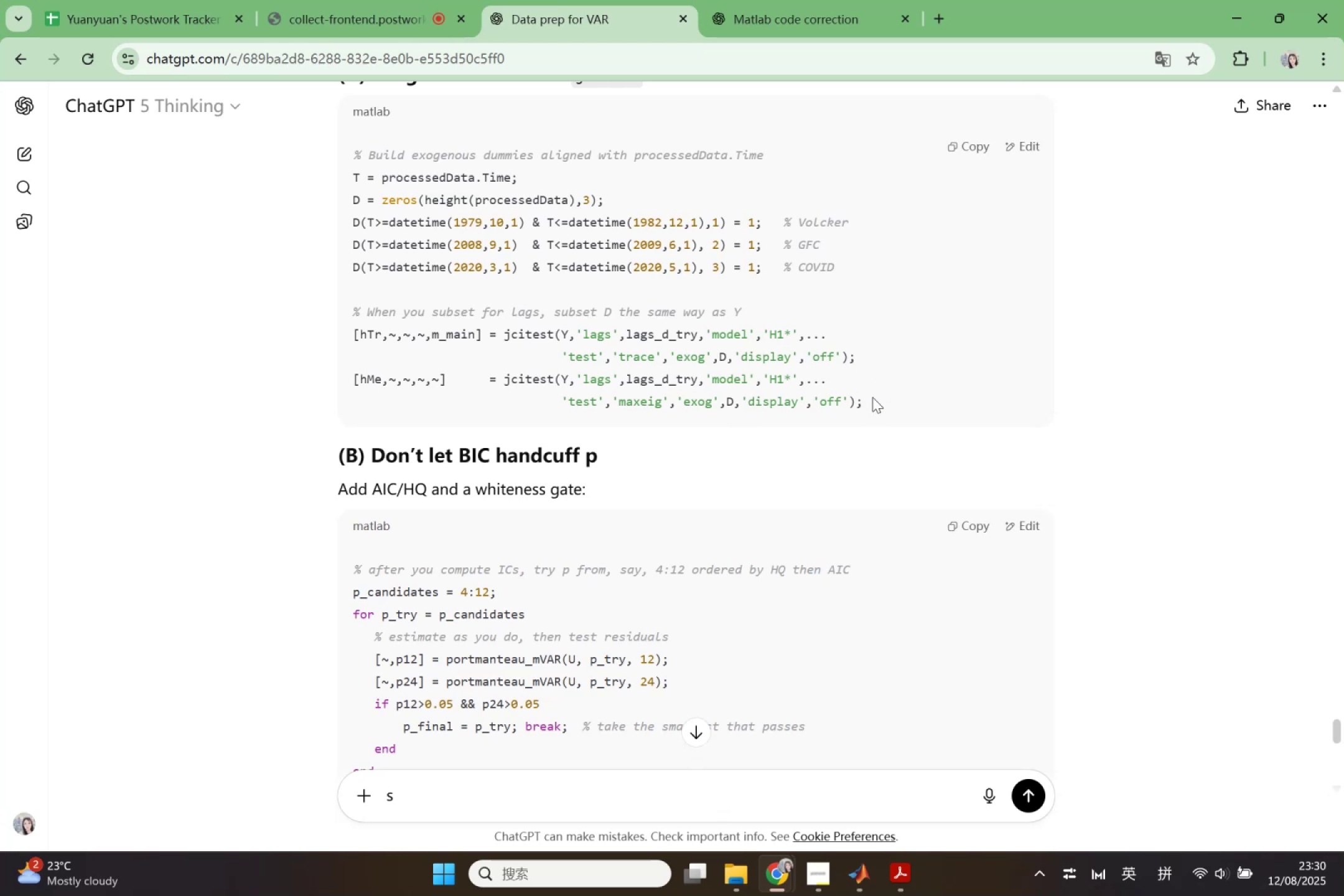 
wait(7.21)
 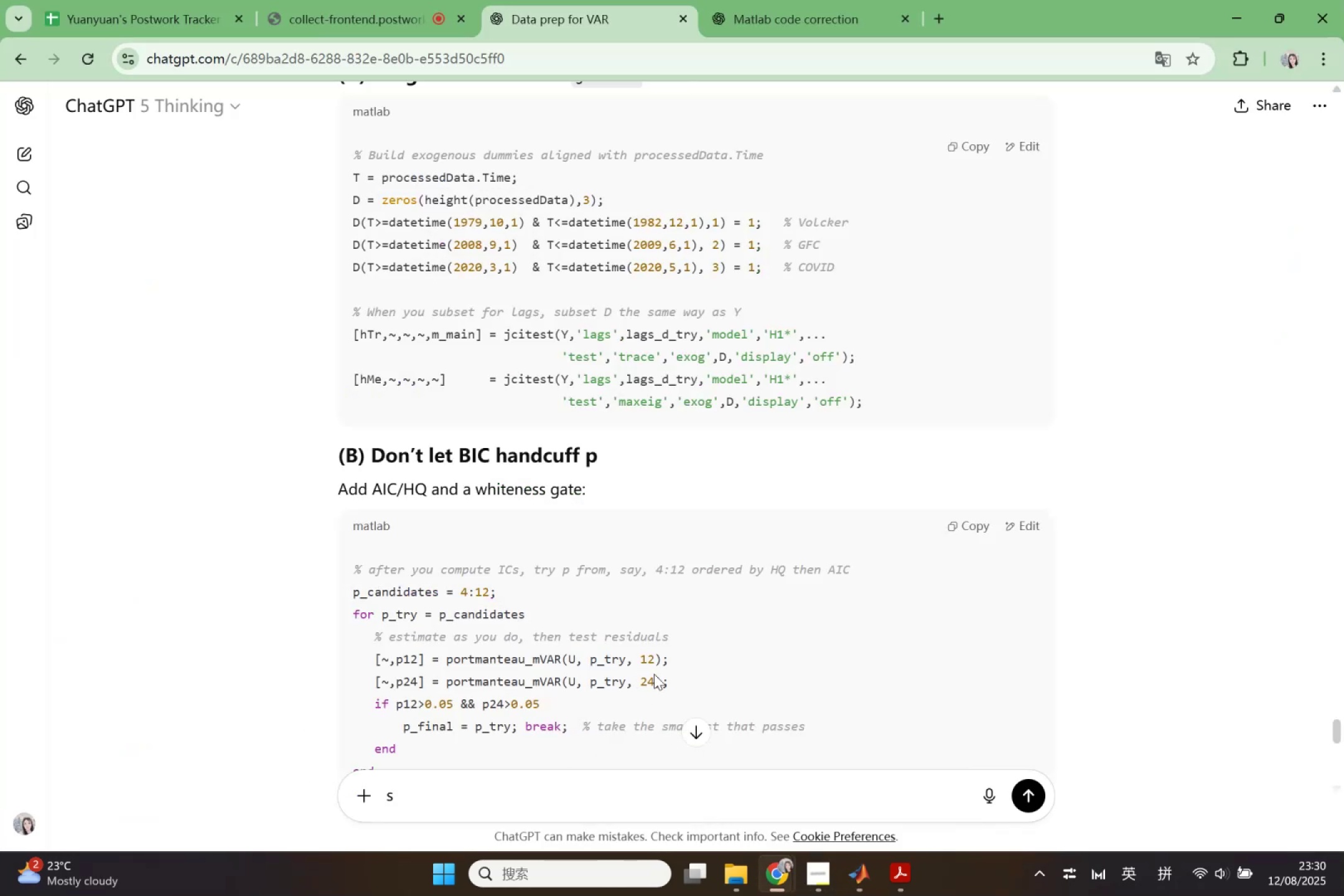 
left_click_drag(start_coordinate=[355, 330], to_coordinate=[890, 396])
 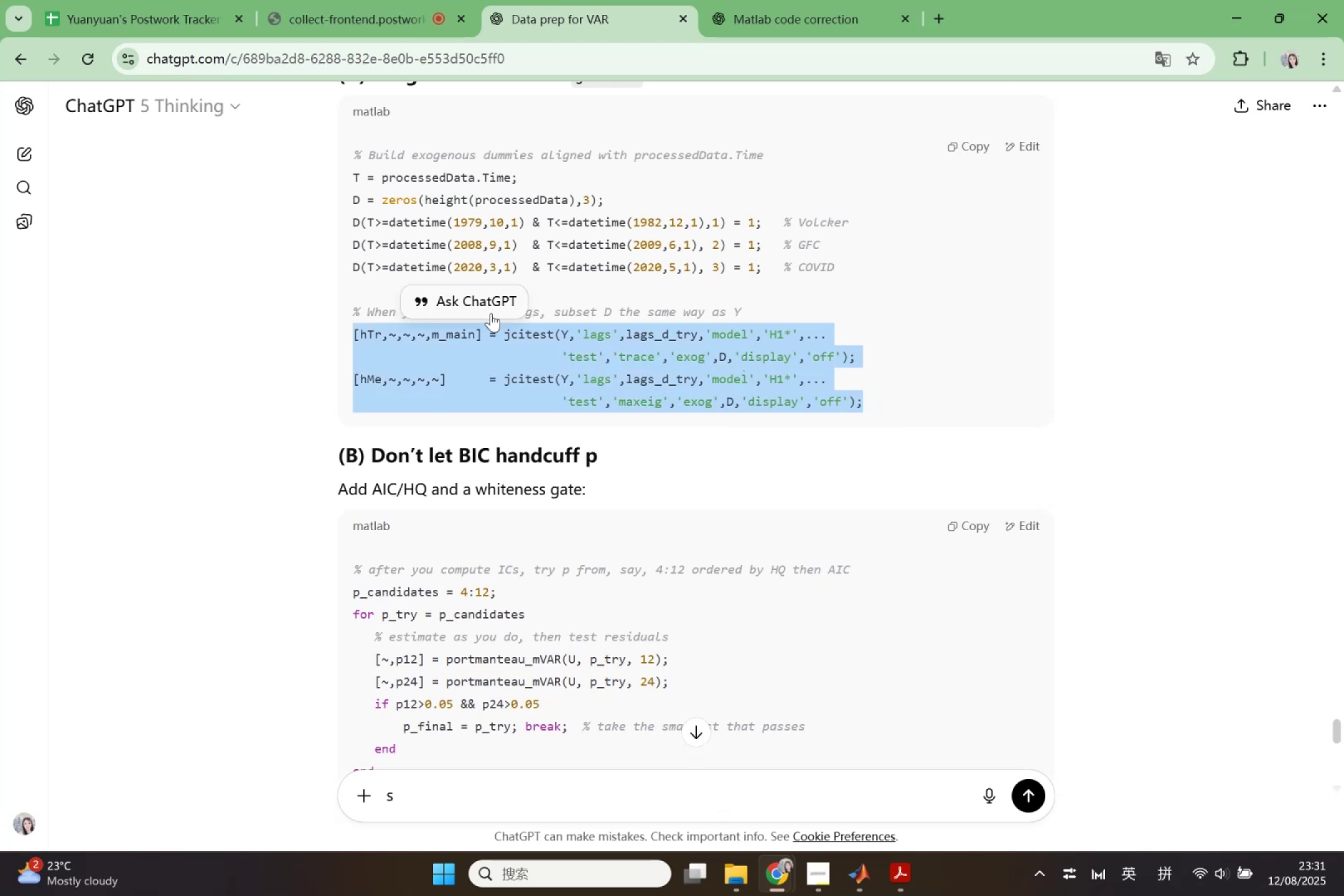 
left_click([490, 312])
 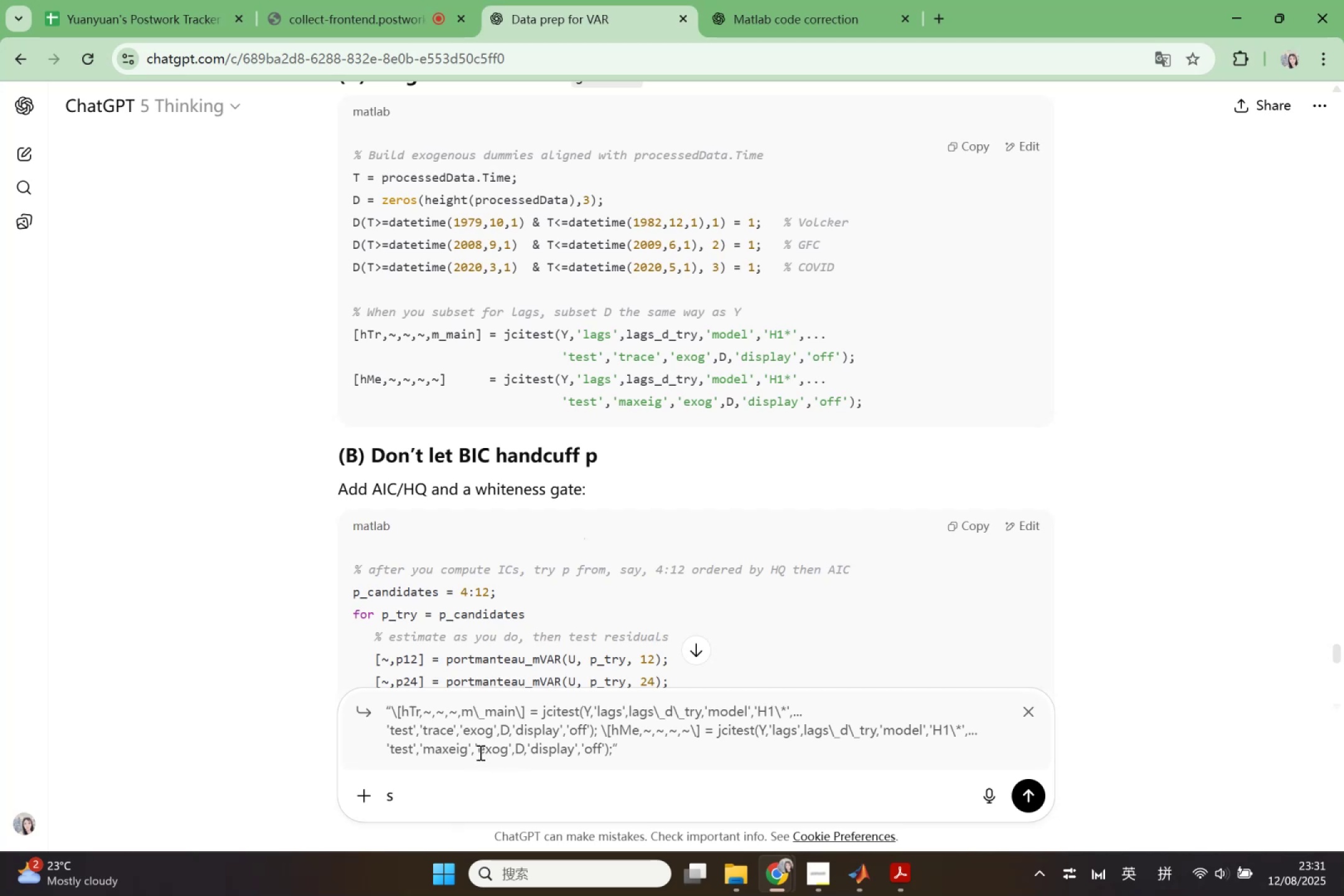 
wait(6.11)
 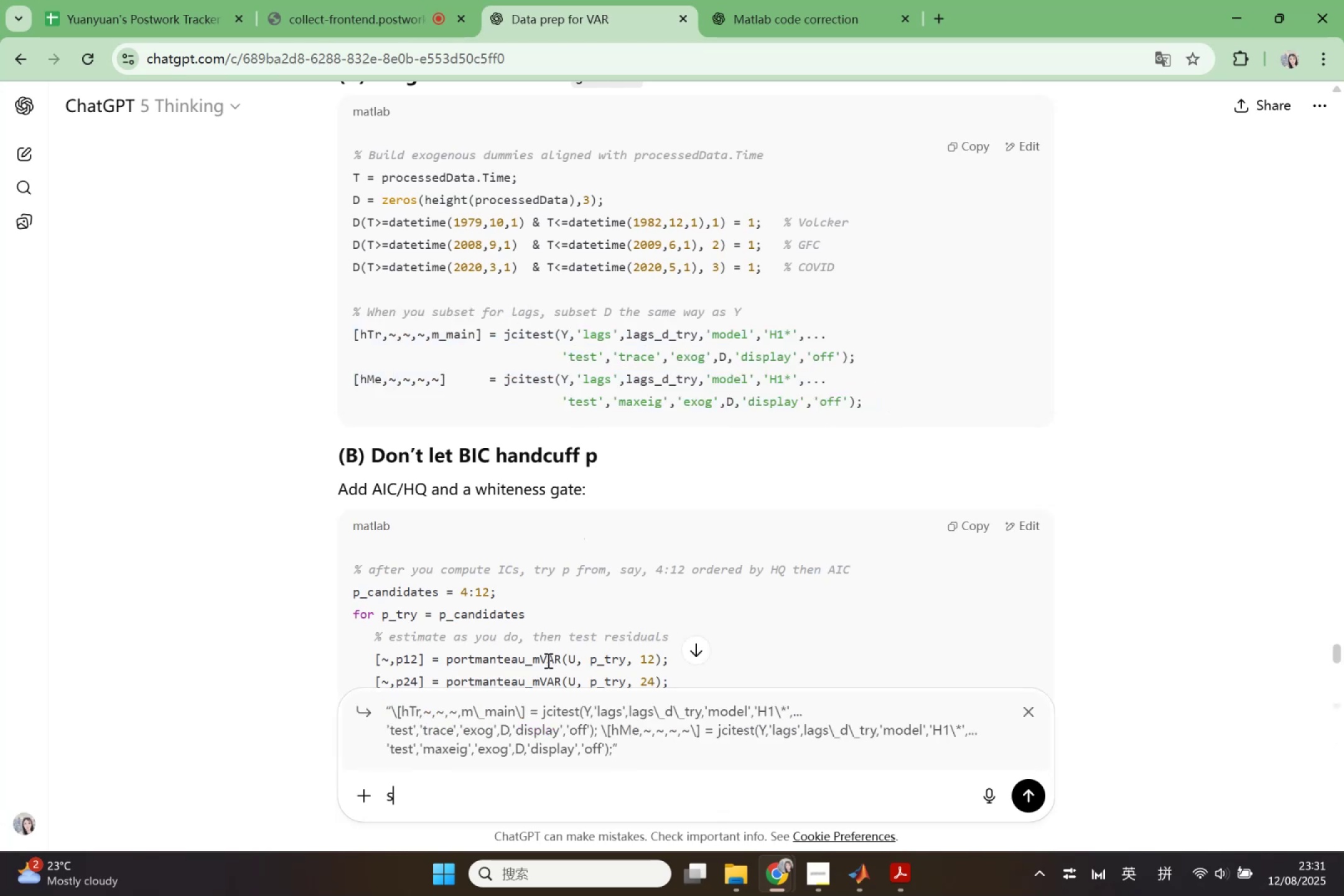 
key(Control+Z)
 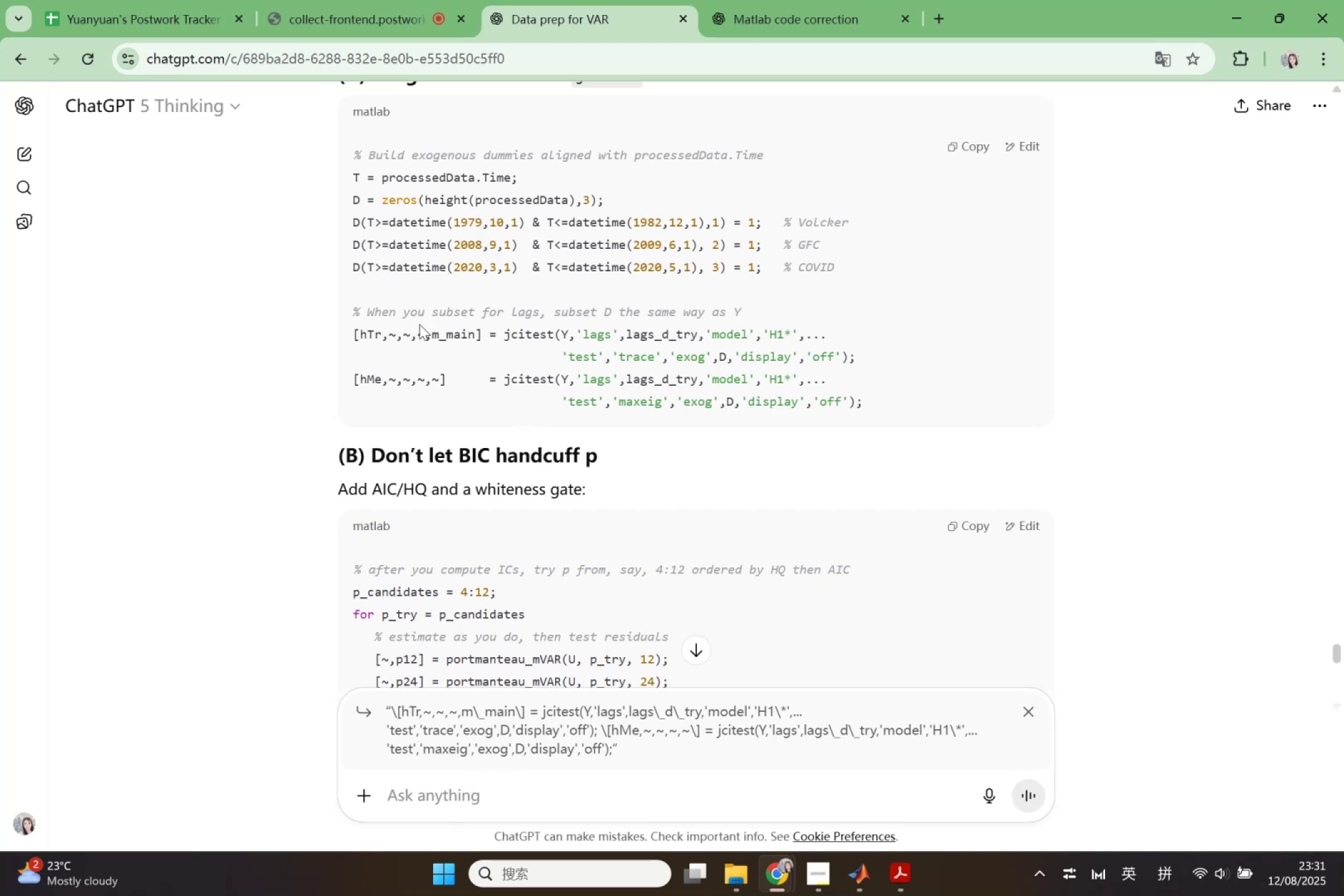 
left_click_drag(start_coordinate=[356, 335], to_coordinate=[877, 352])
 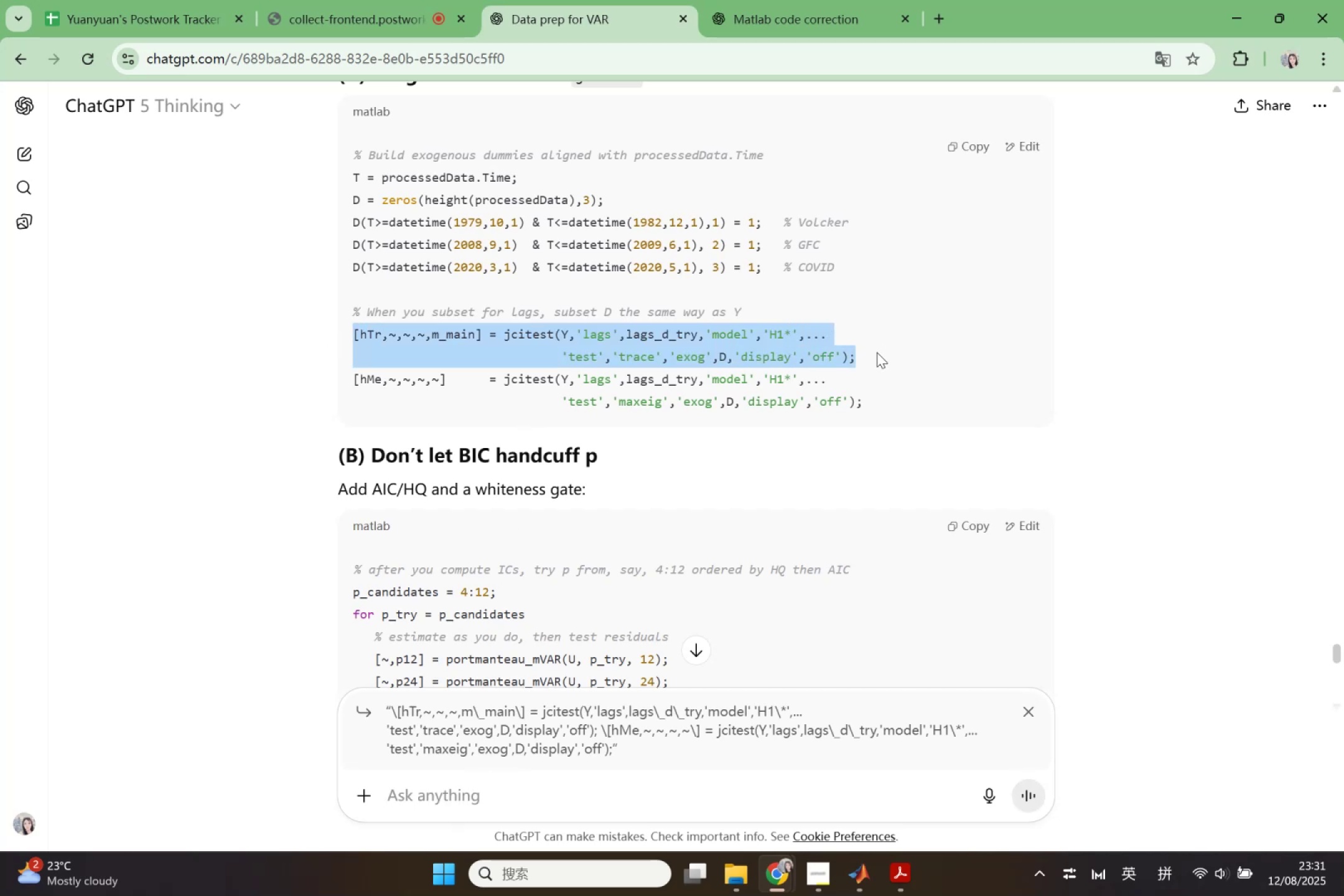 
key(Control+ControlLeft)
 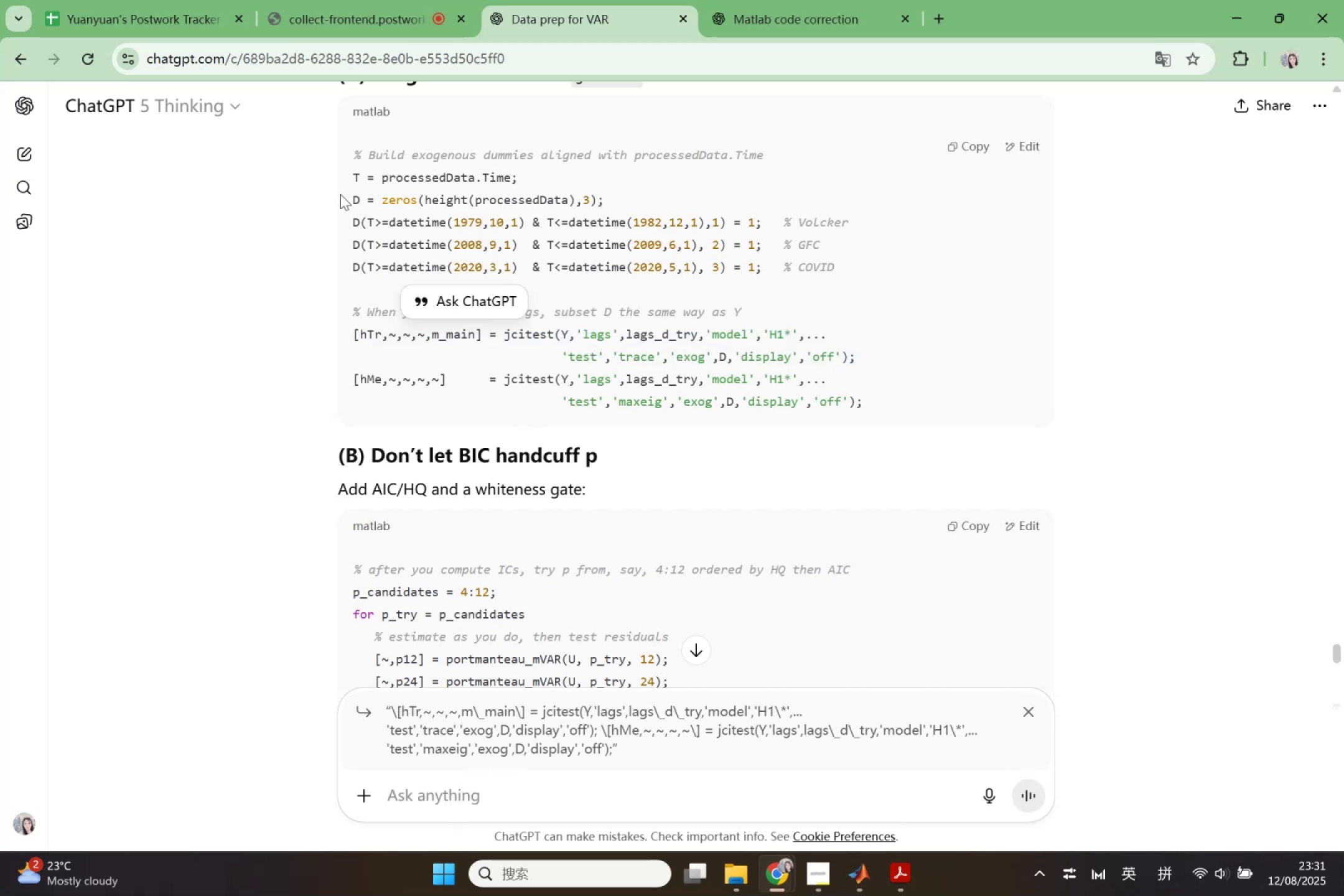 
left_click_drag(start_coordinate=[351, 169], to_coordinate=[880, 269])
 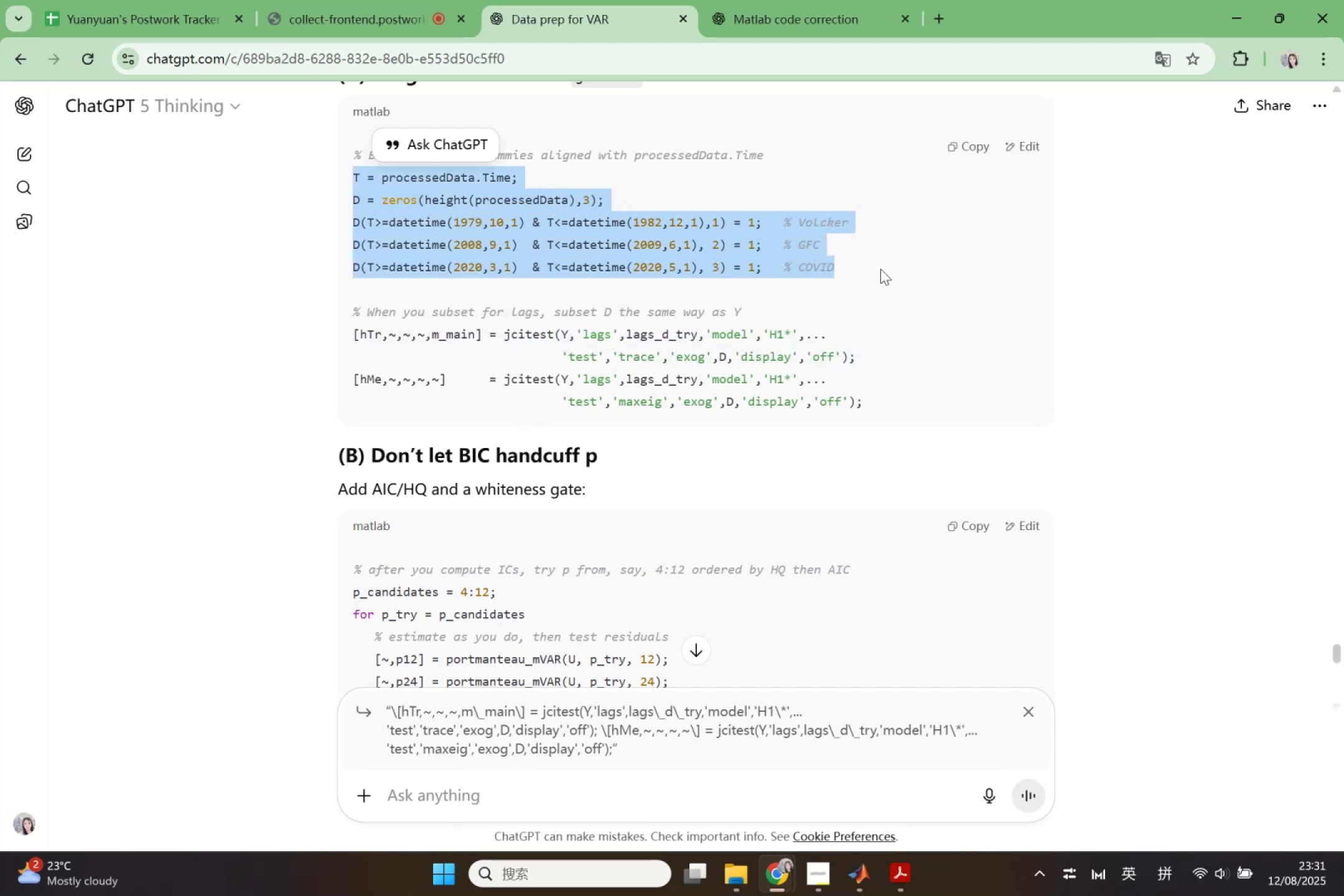 
key(Control+C)
 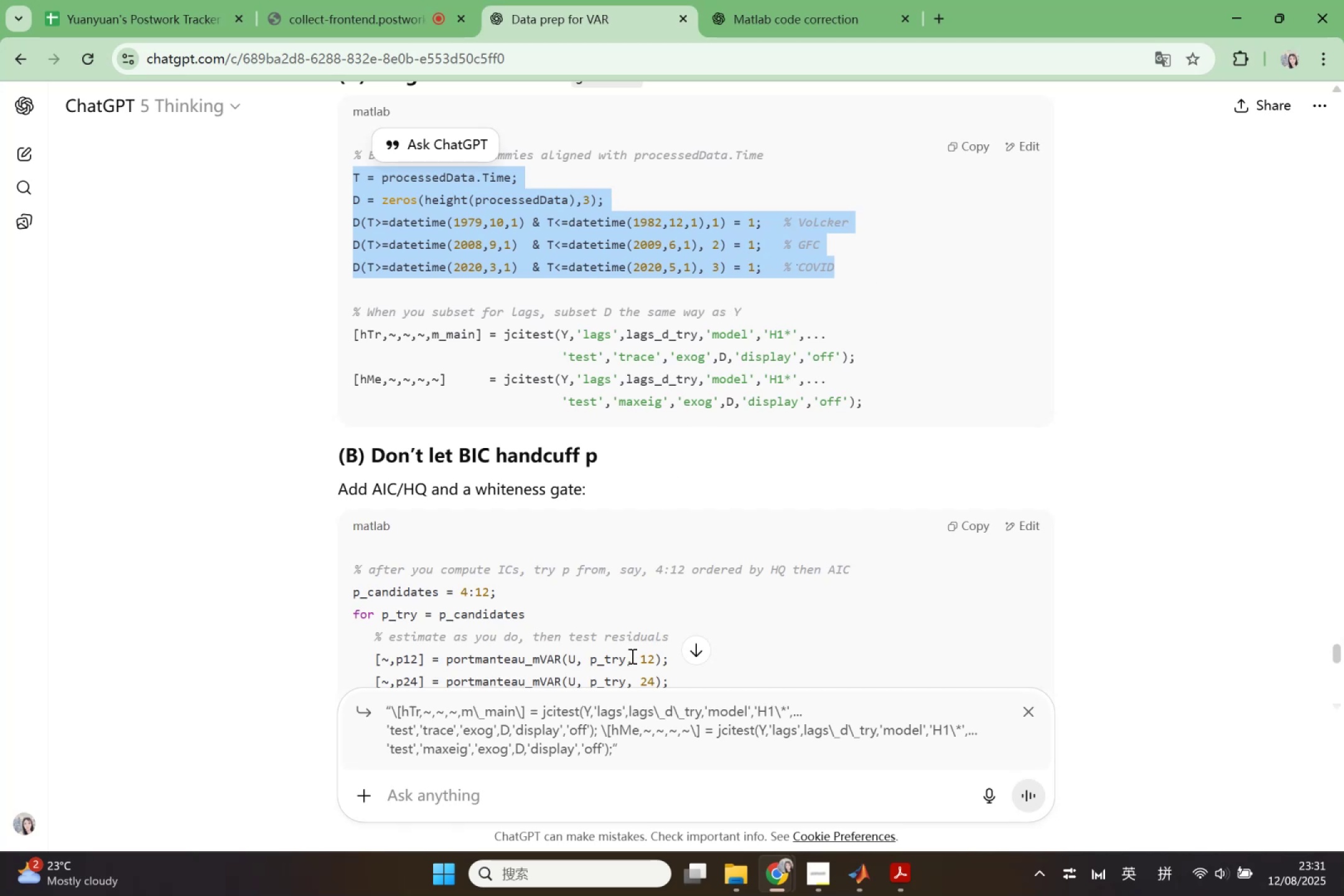 
wait(6.38)
 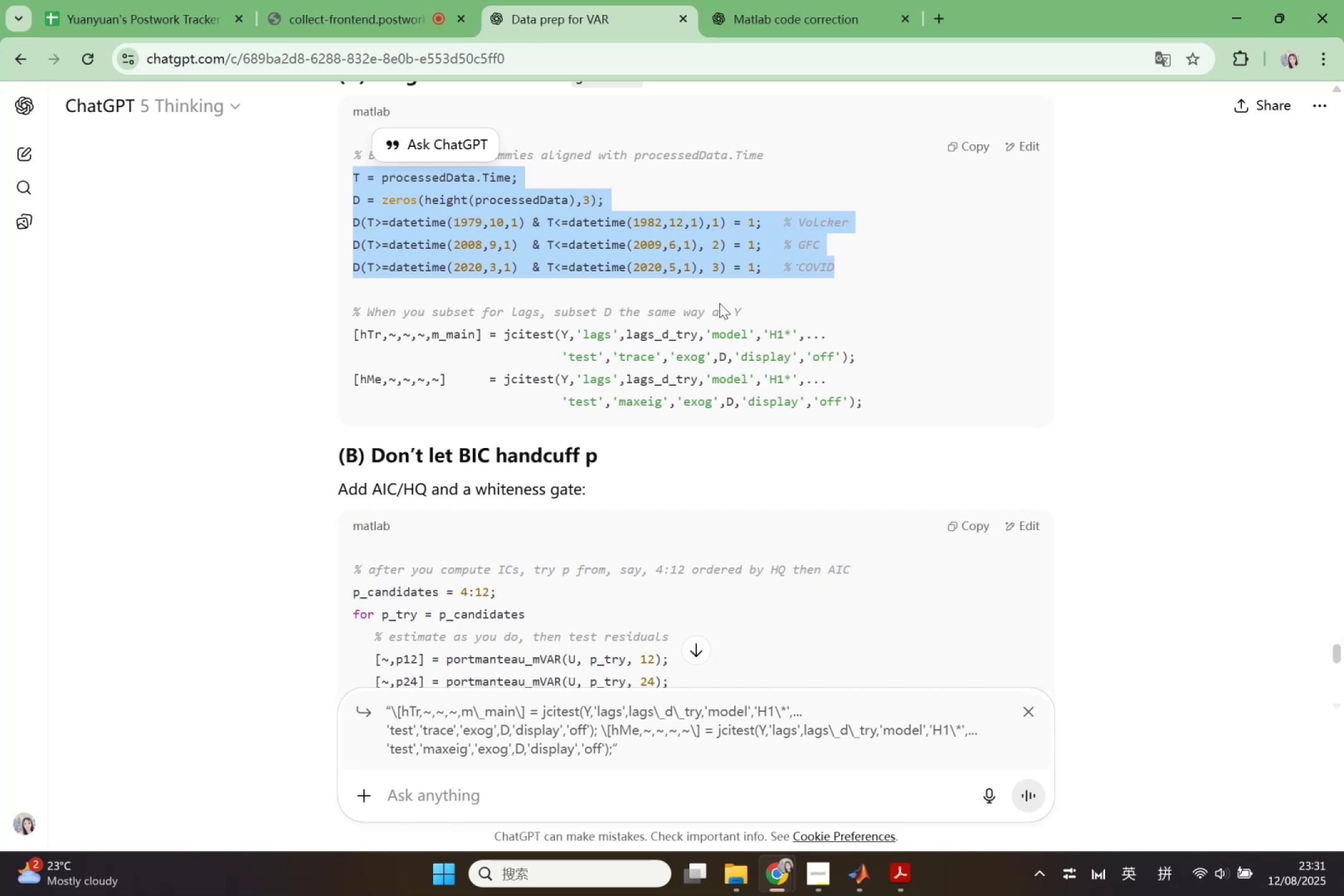 
mouse_move([710, 819])
 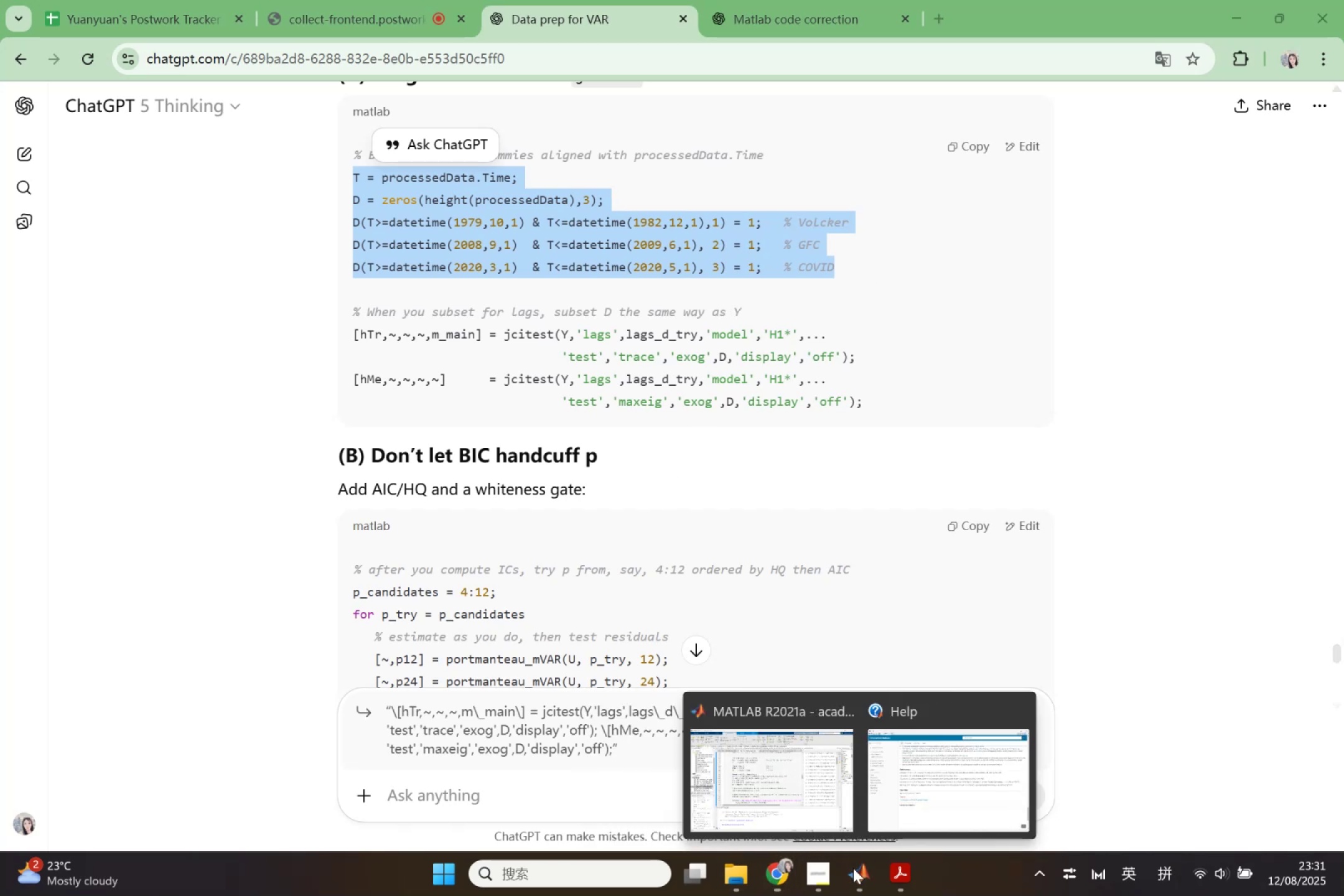 
left_click([808, 796])
 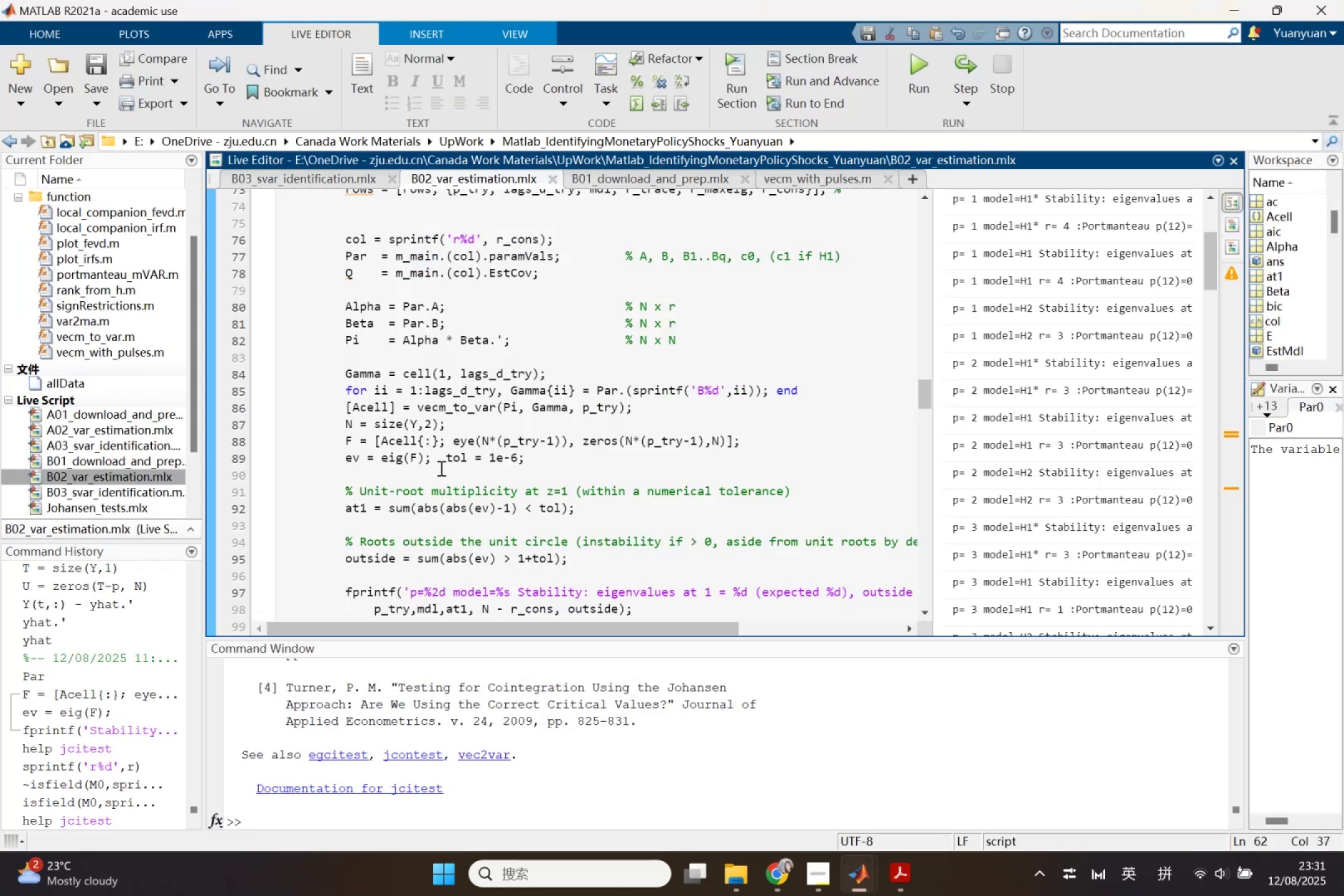 
scroll: coordinate [441, 472], scroll_direction: up, amount: 5.0
 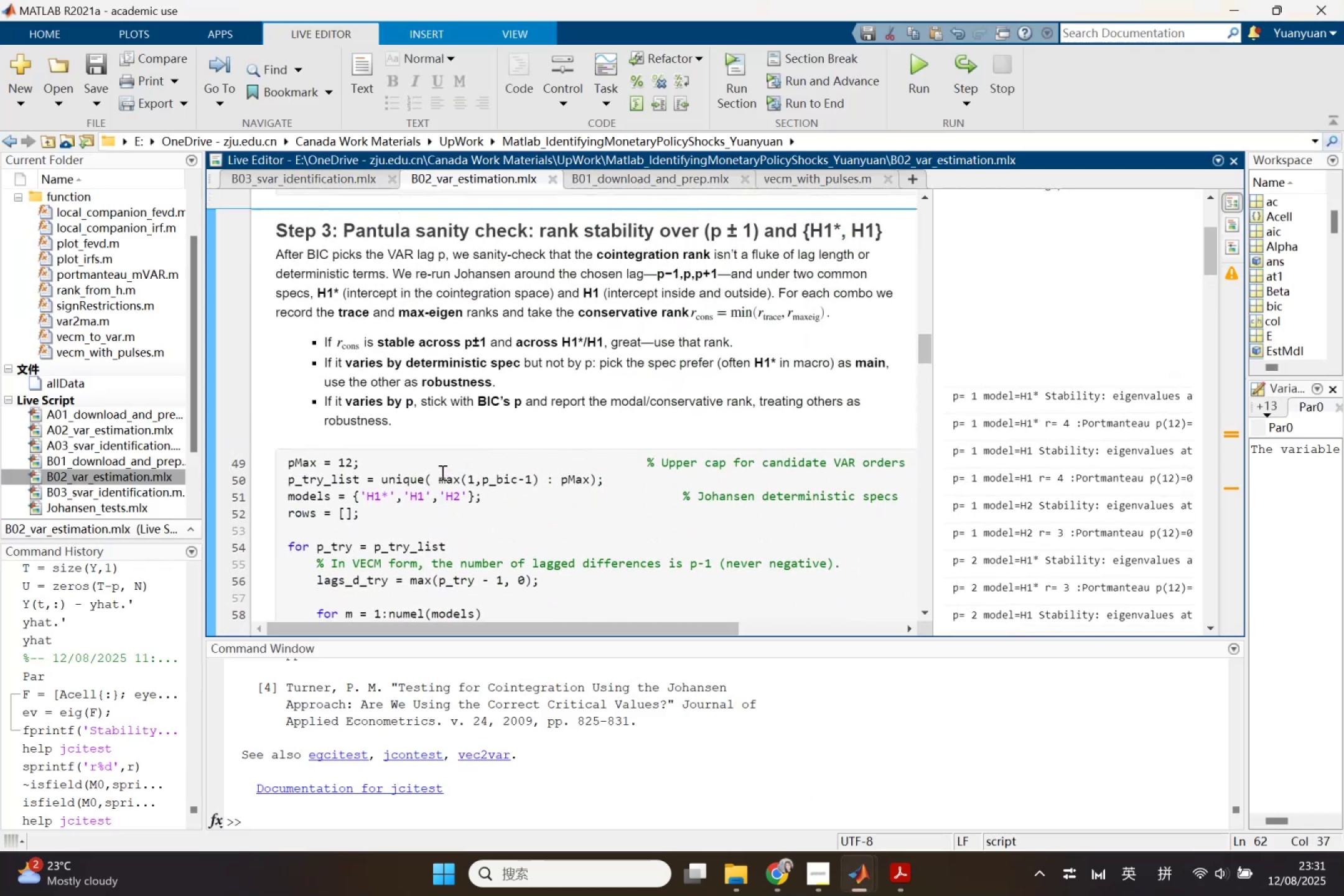 
scroll: coordinate [441, 472], scroll_direction: down, amount: 1.0
 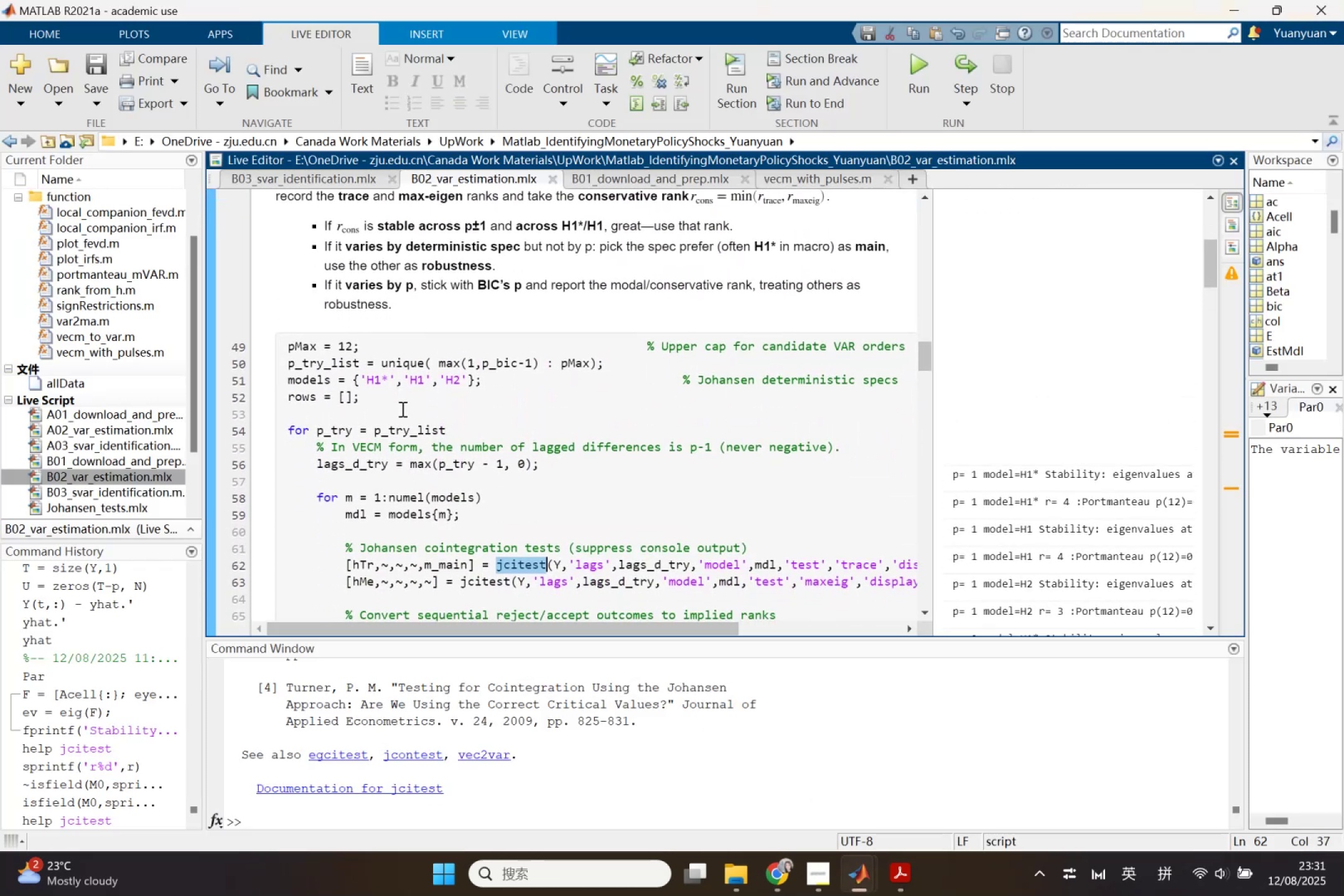 
left_click([401, 409])
 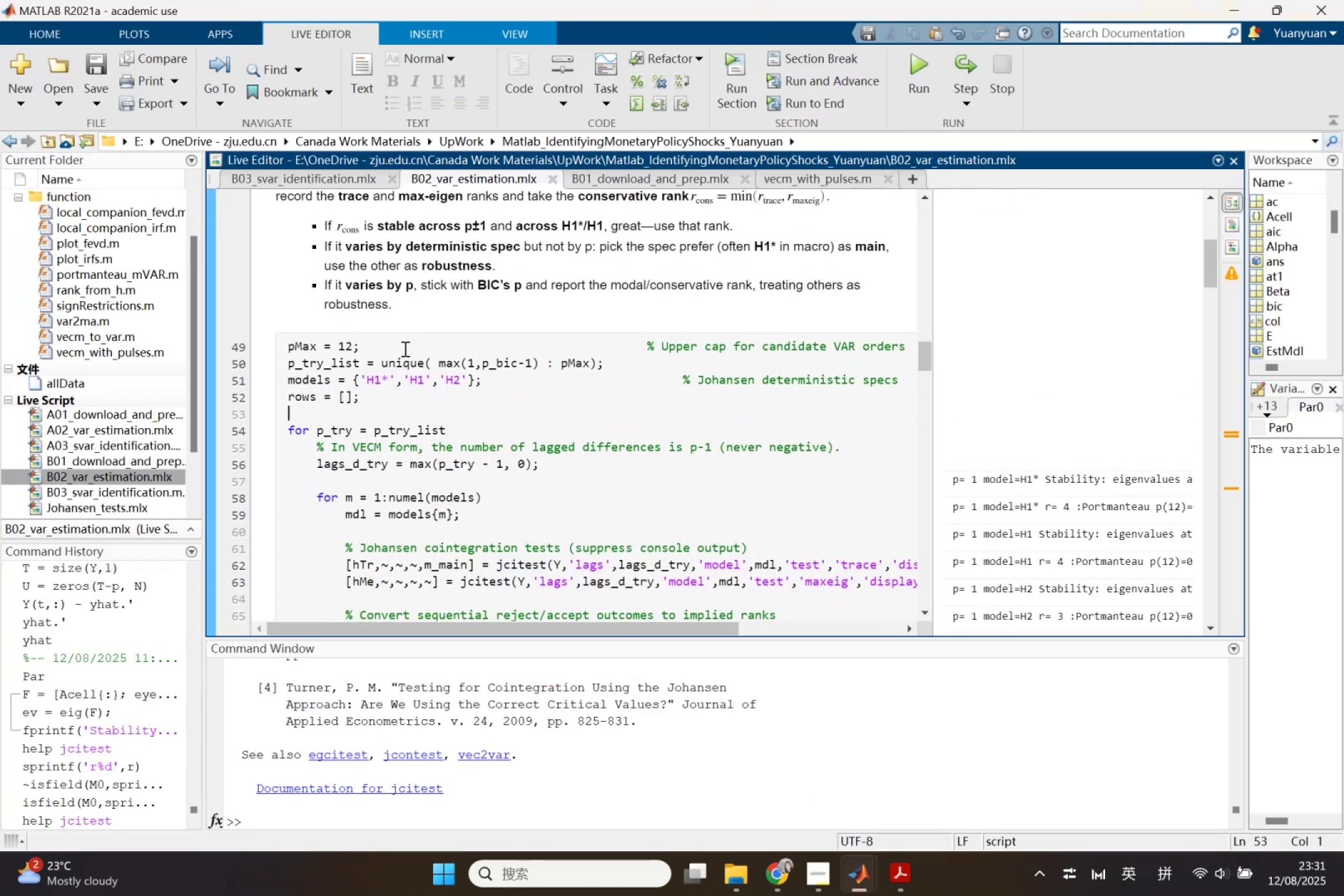 
key(Enter)
 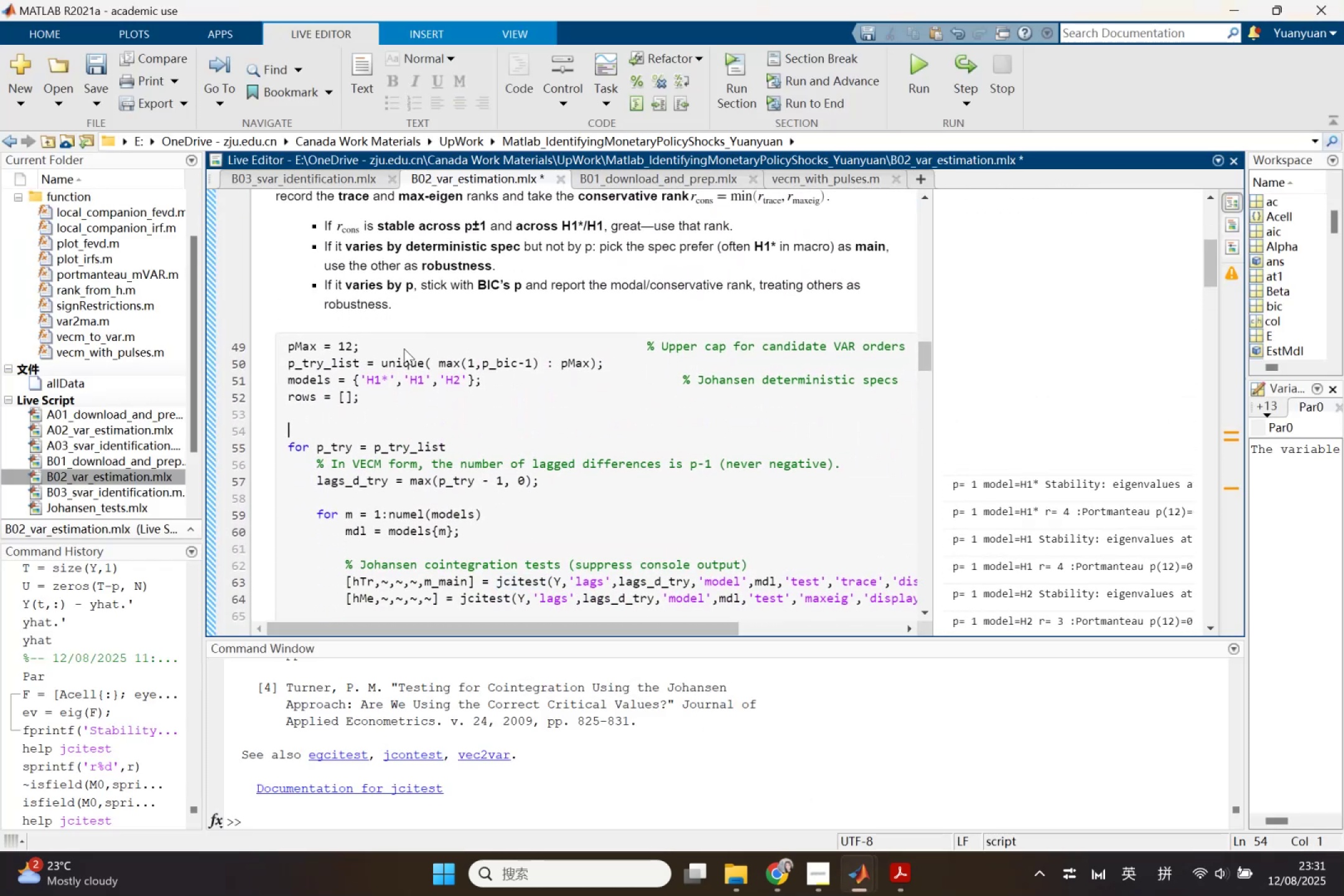 
key(ArrowUp)
 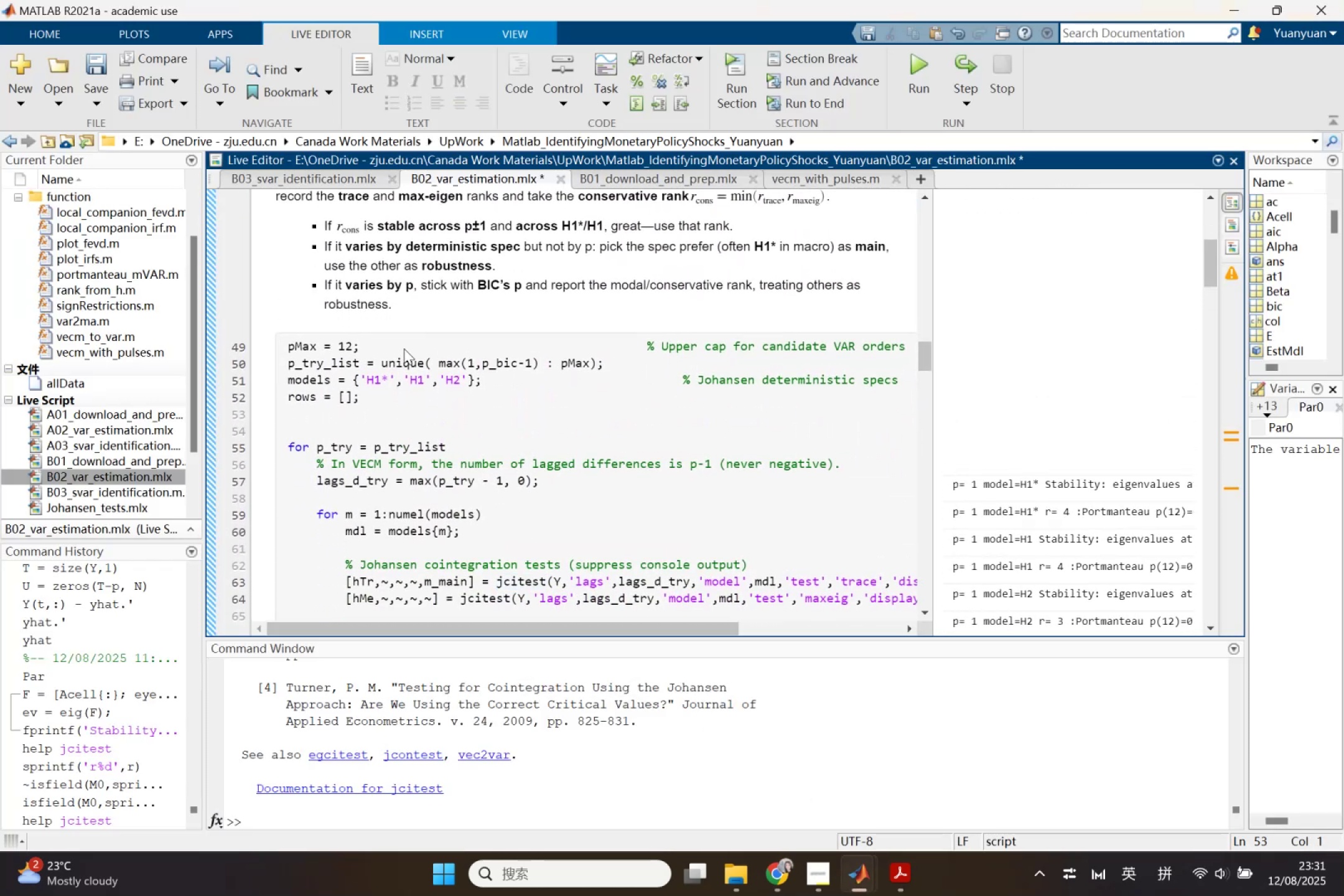 
key(Enter)
 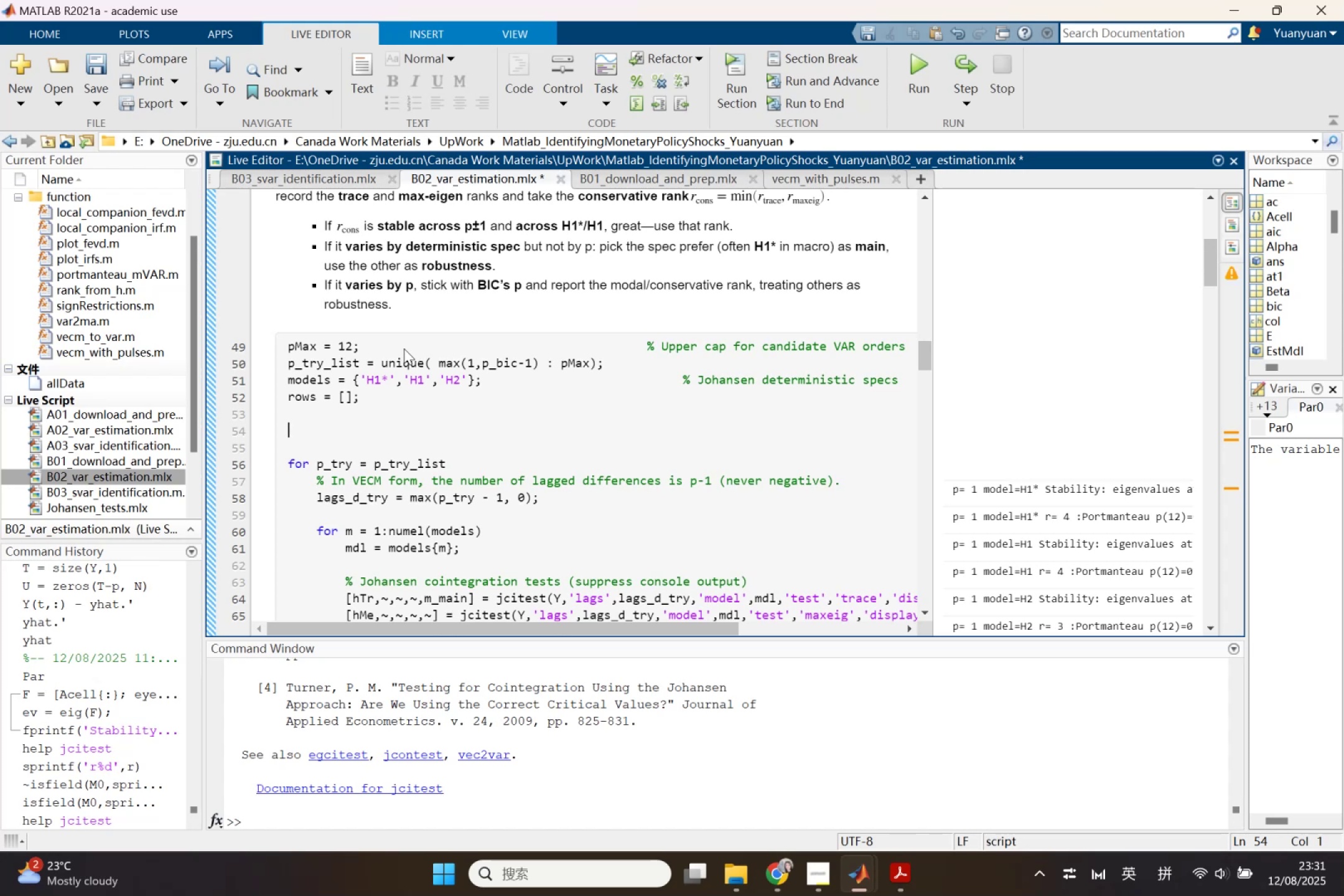 
key(Control+V)
 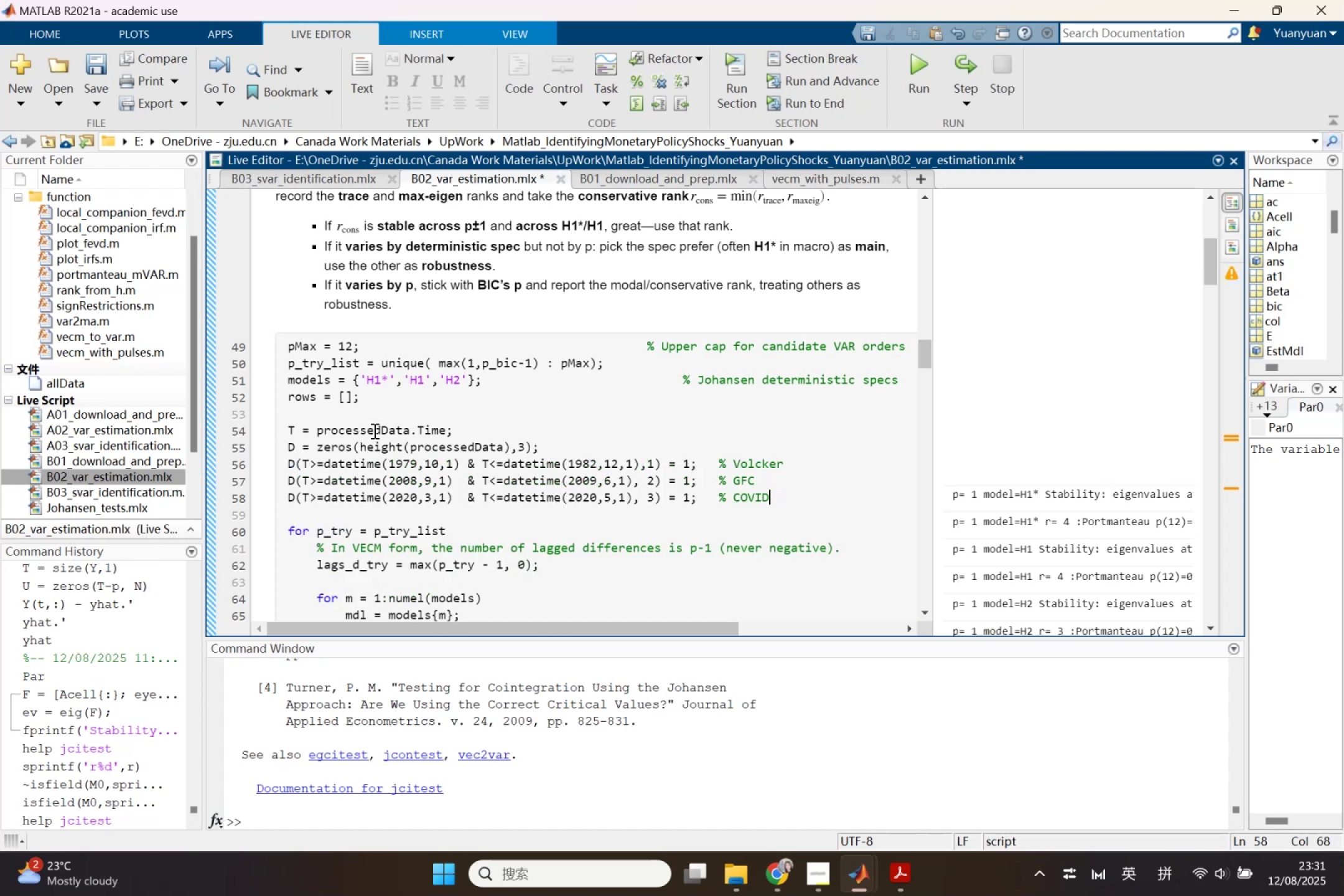 
left_click_drag(start_coordinate=[290, 433], to_coordinate=[453, 426])
 